 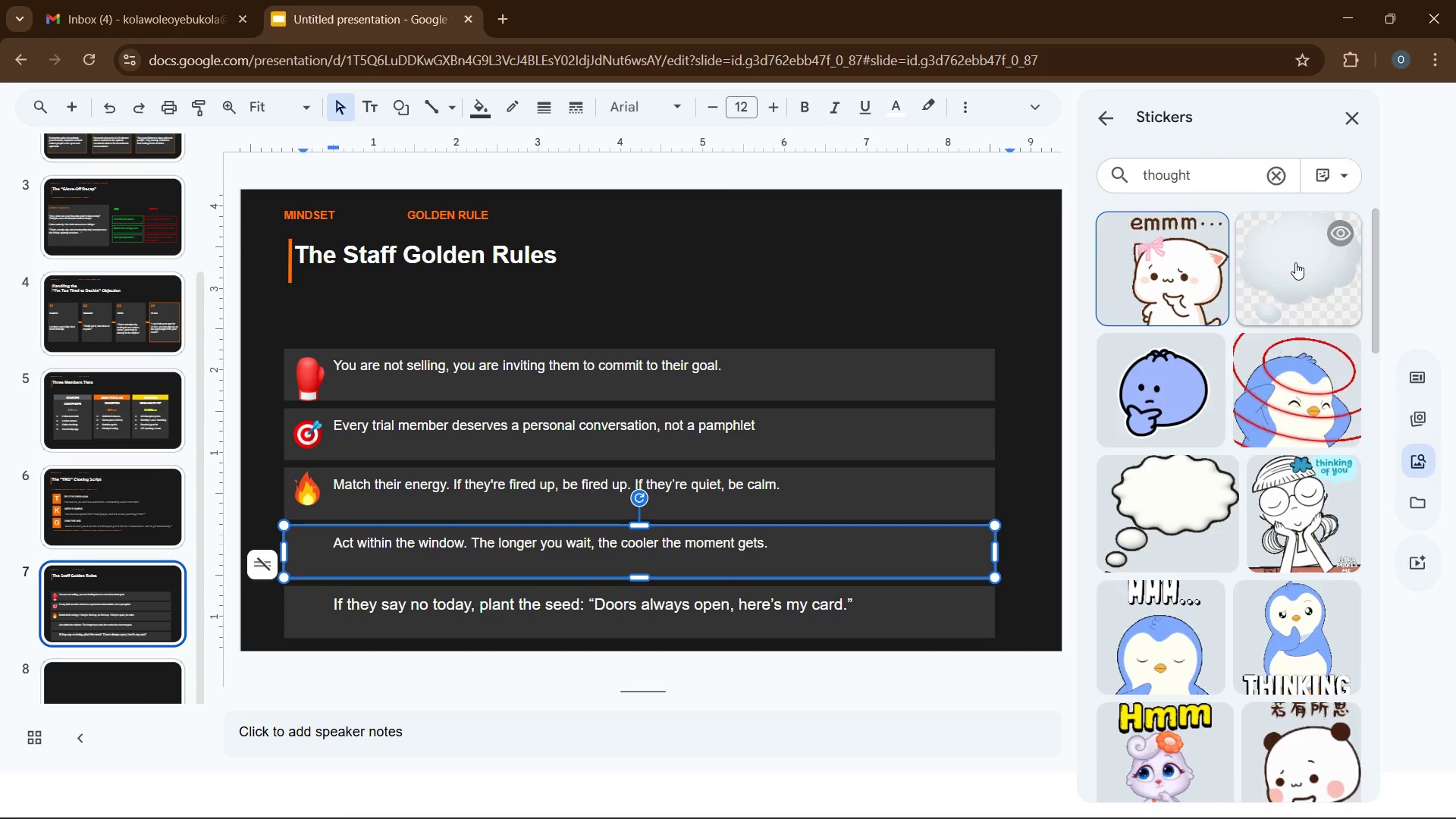 
left_click_drag(start_coordinate=[648, 634], to_coordinate=[648, 406])
 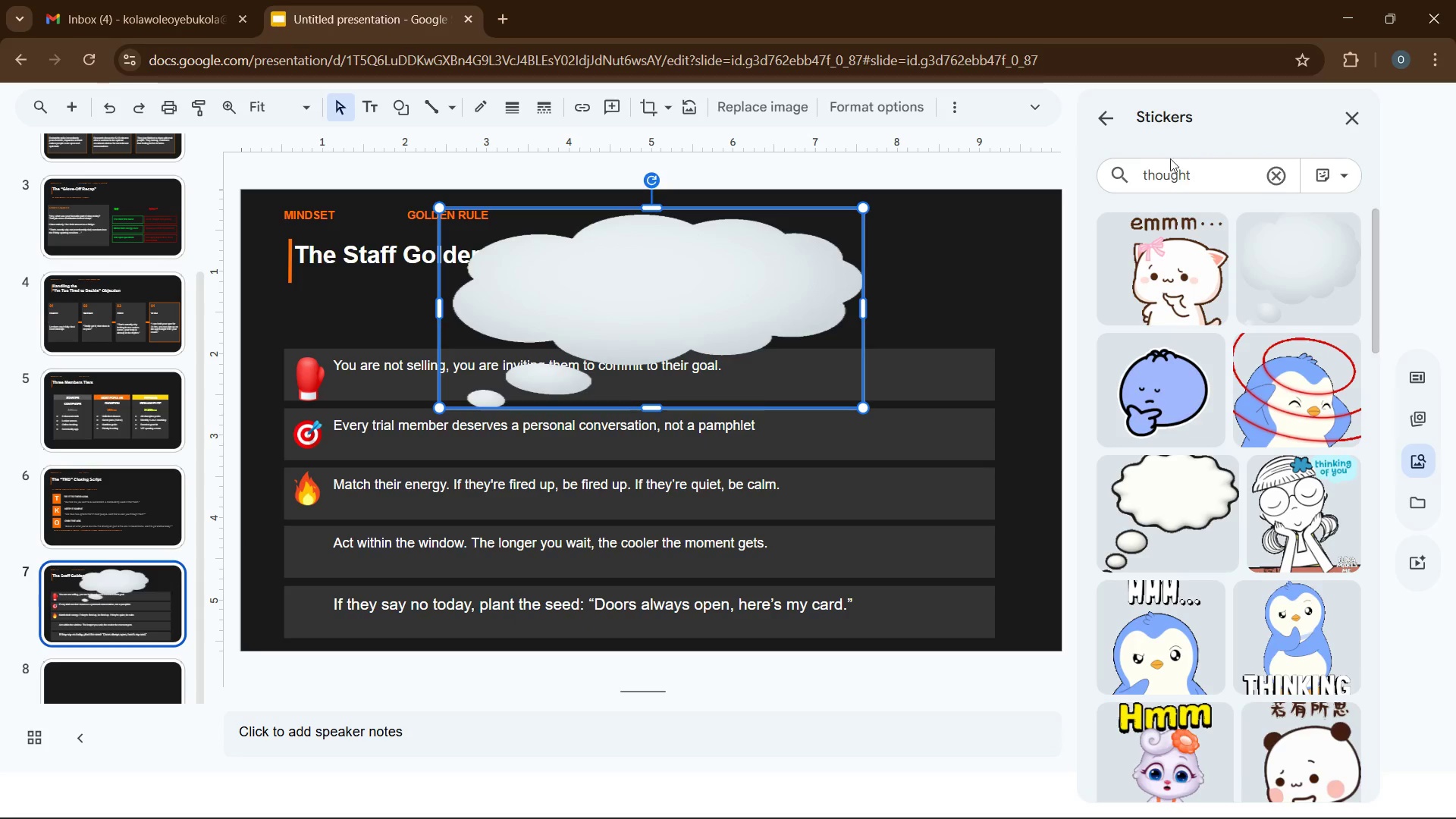 
double_click([1167, 176])
 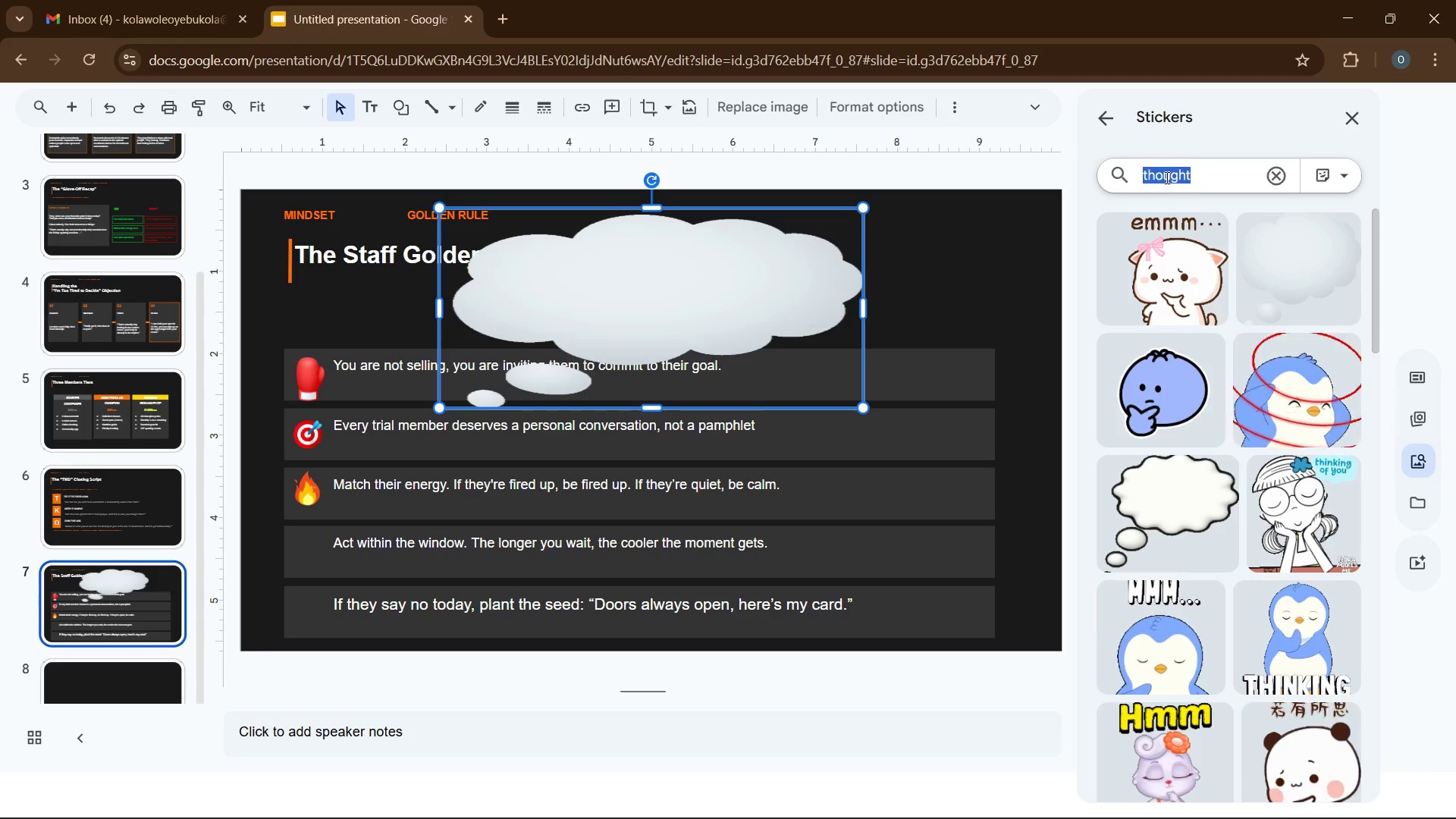 
type(comment)
 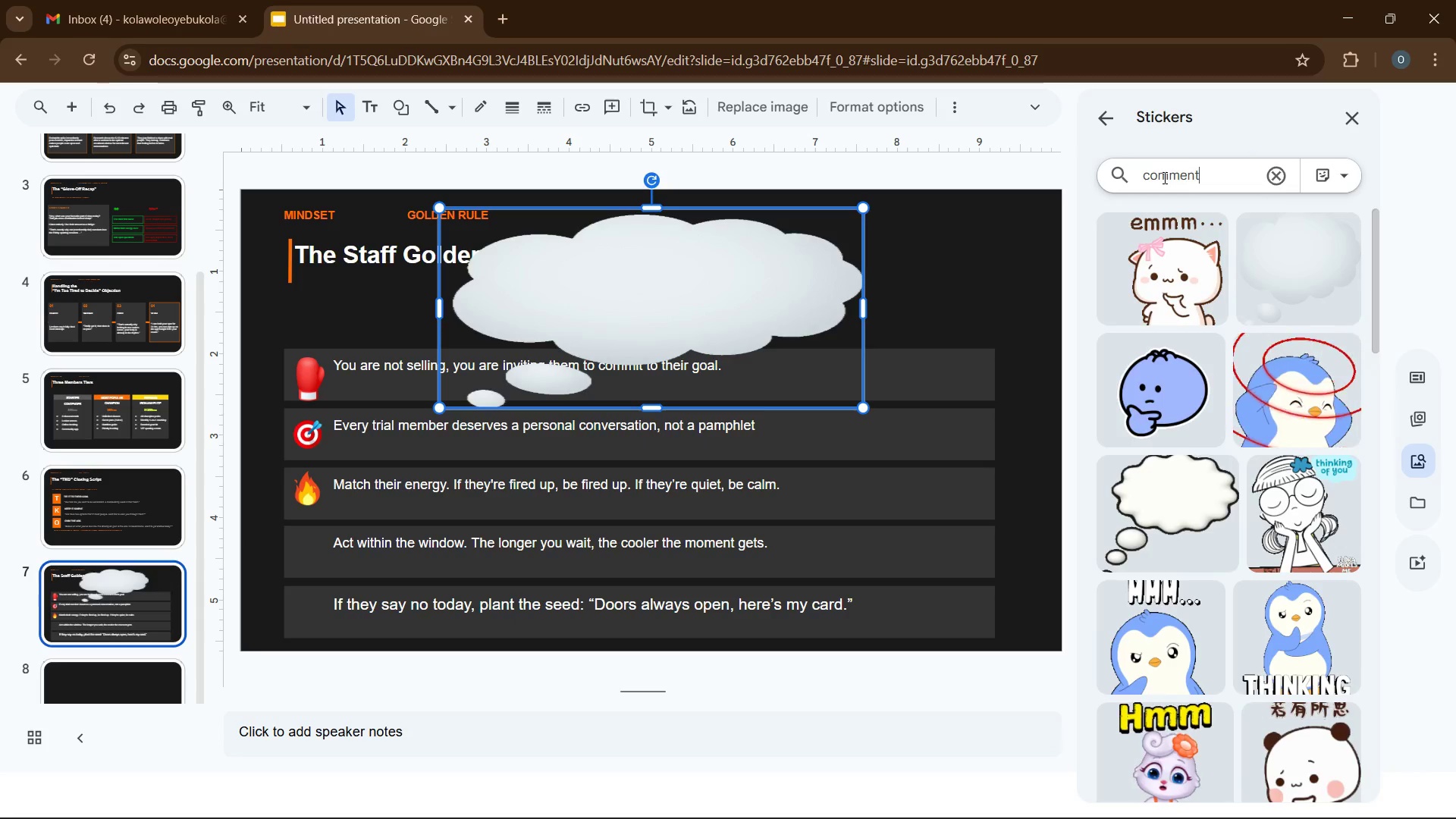 
key(Enter)
 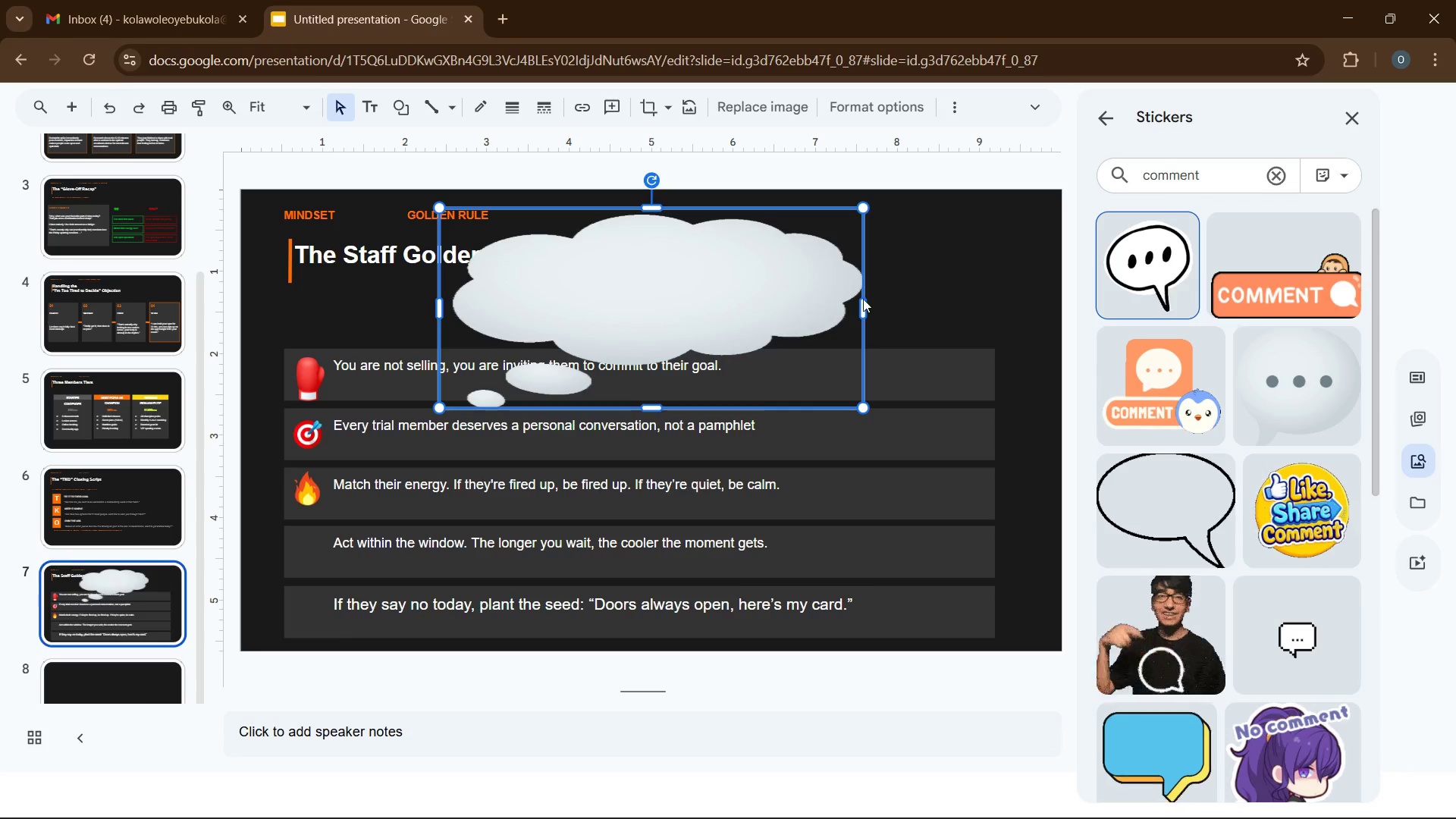 
left_click([858, 300])
 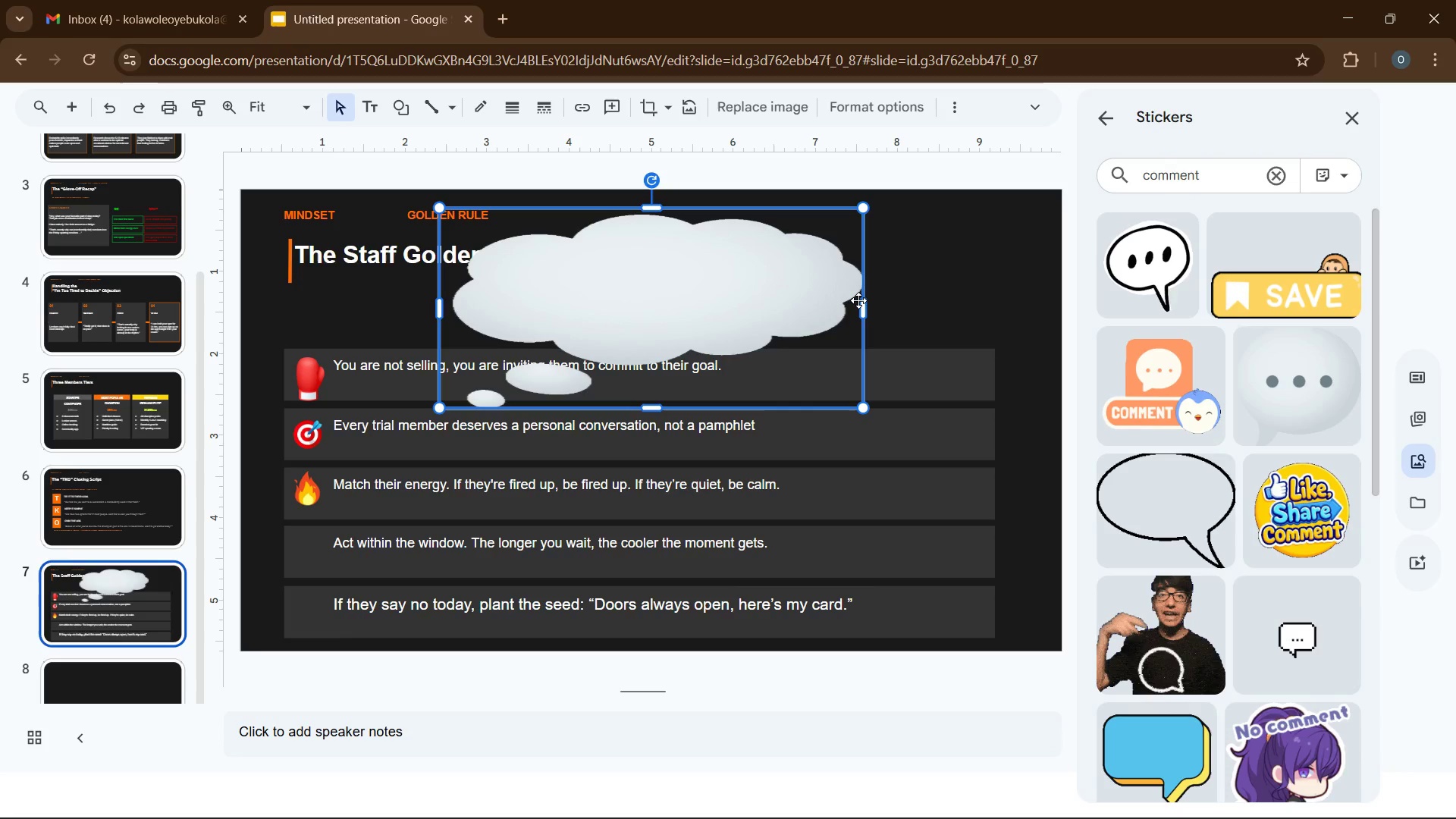 
key(Delete)
 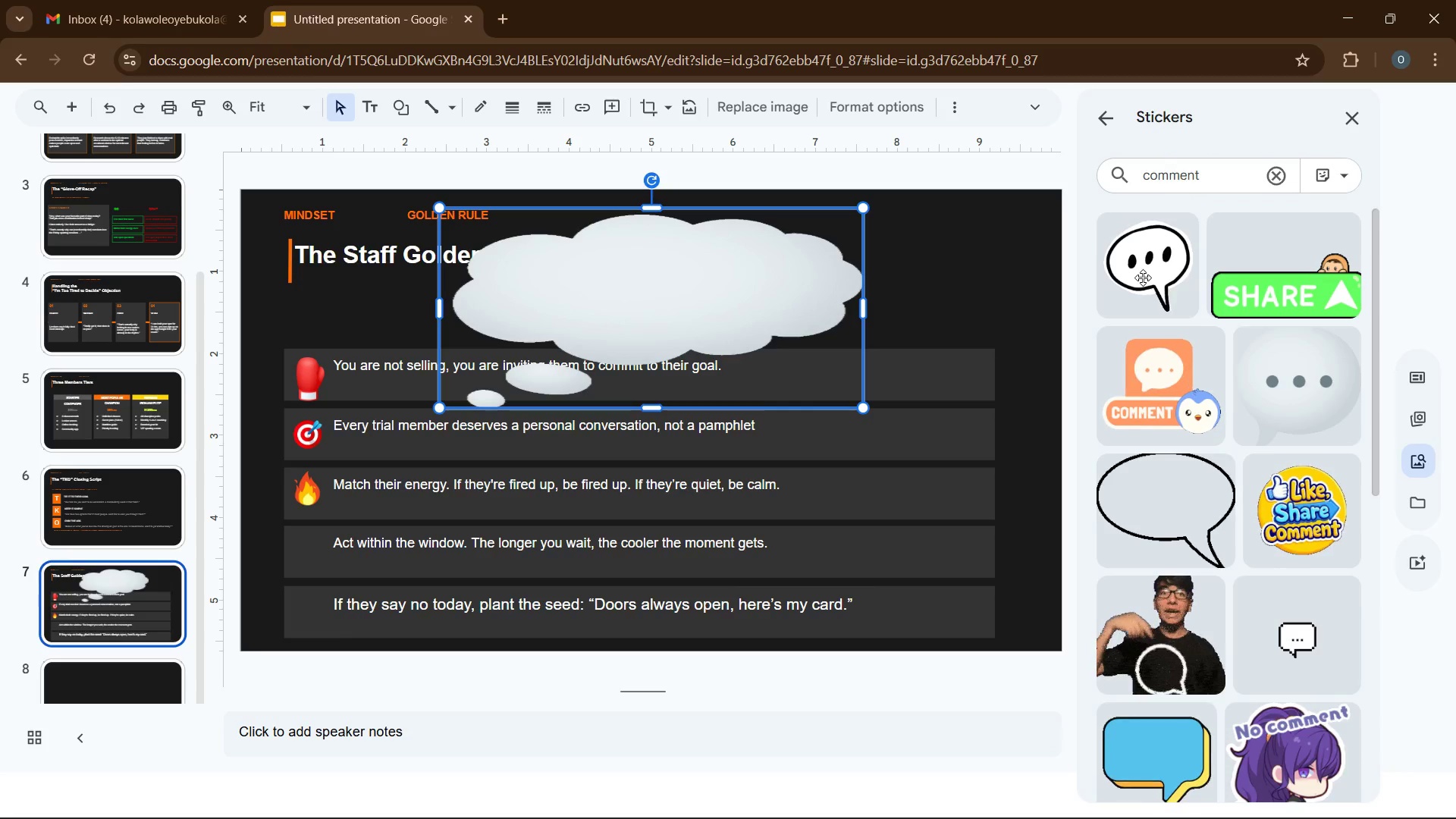 
left_click_drag(start_coordinate=[1143, 278], to_coordinate=[1138, 283])
 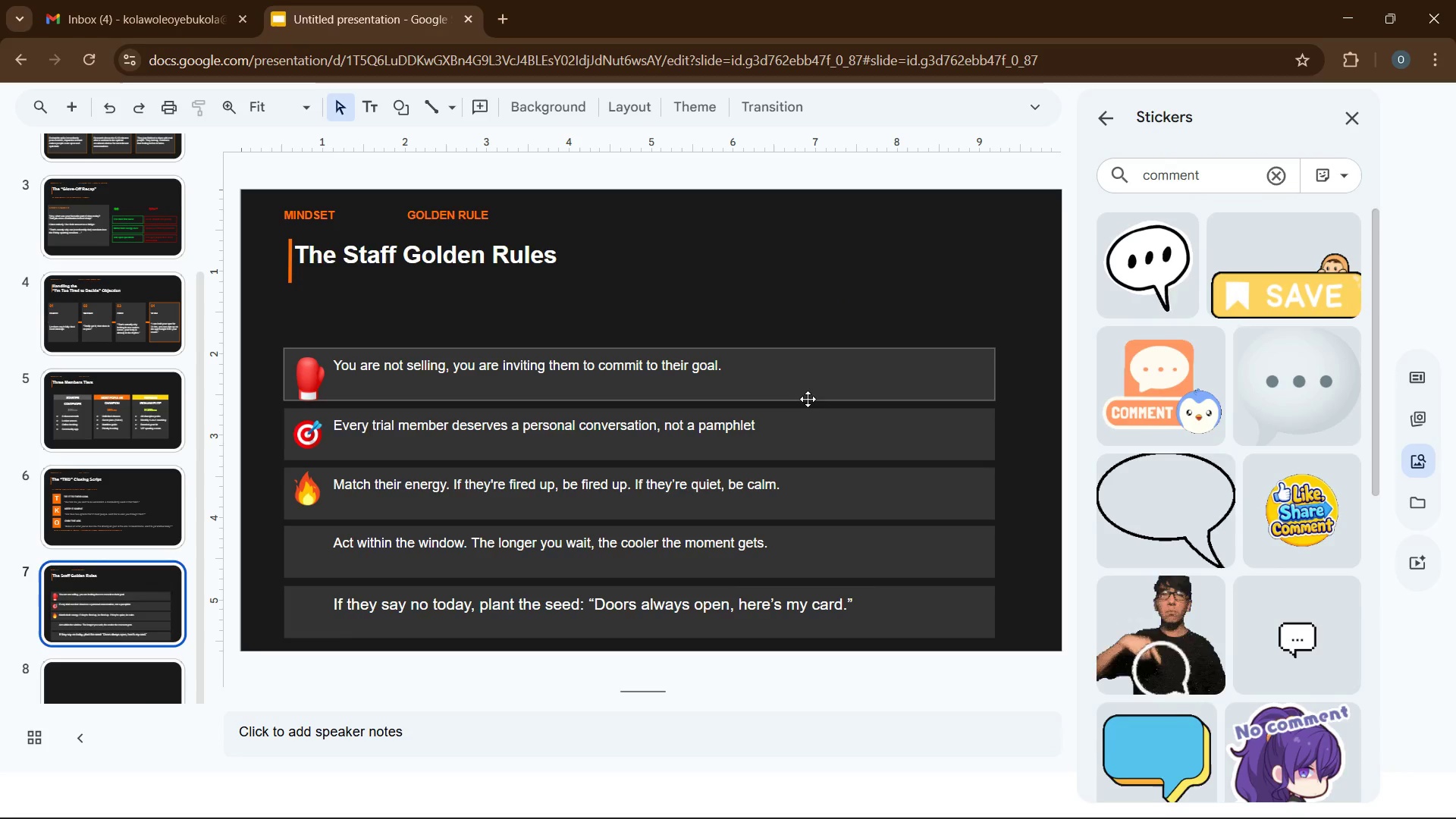 
wait(9.38)
 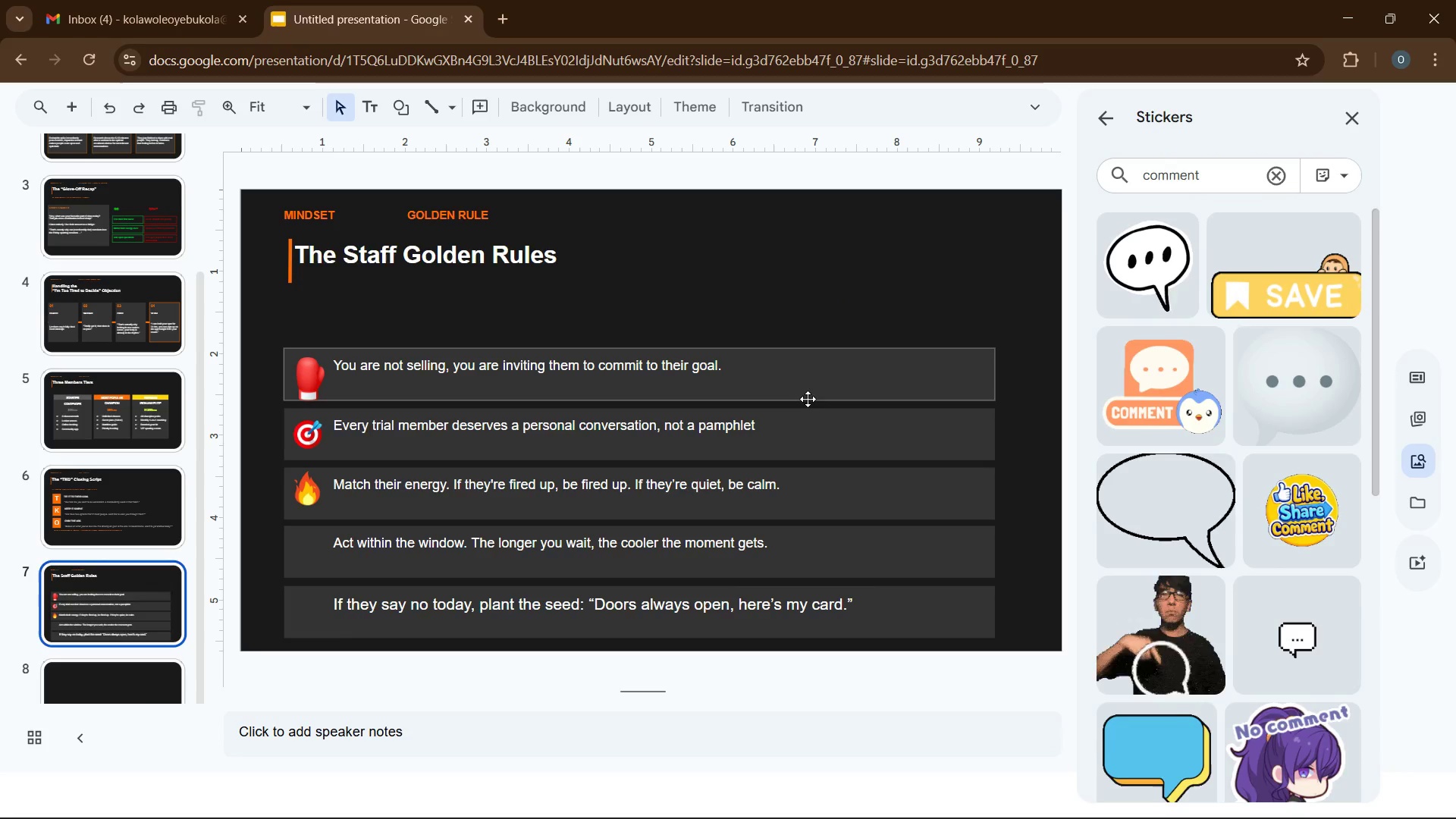 
left_click_drag(start_coordinate=[657, 595], to_coordinate=[690, 403])
 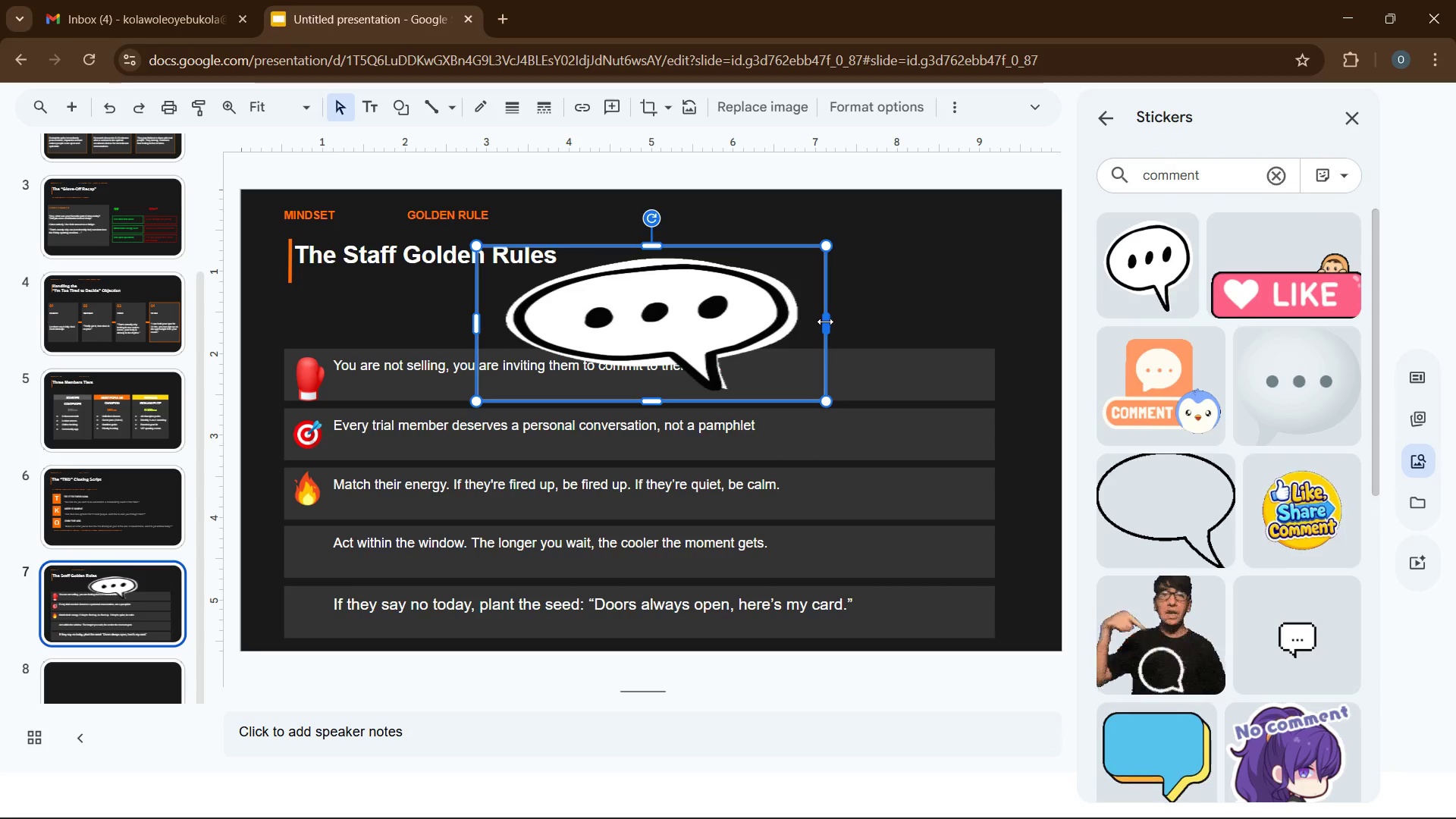 
left_click_drag(start_coordinate=[825, 322], to_coordinate=[570, 331])
 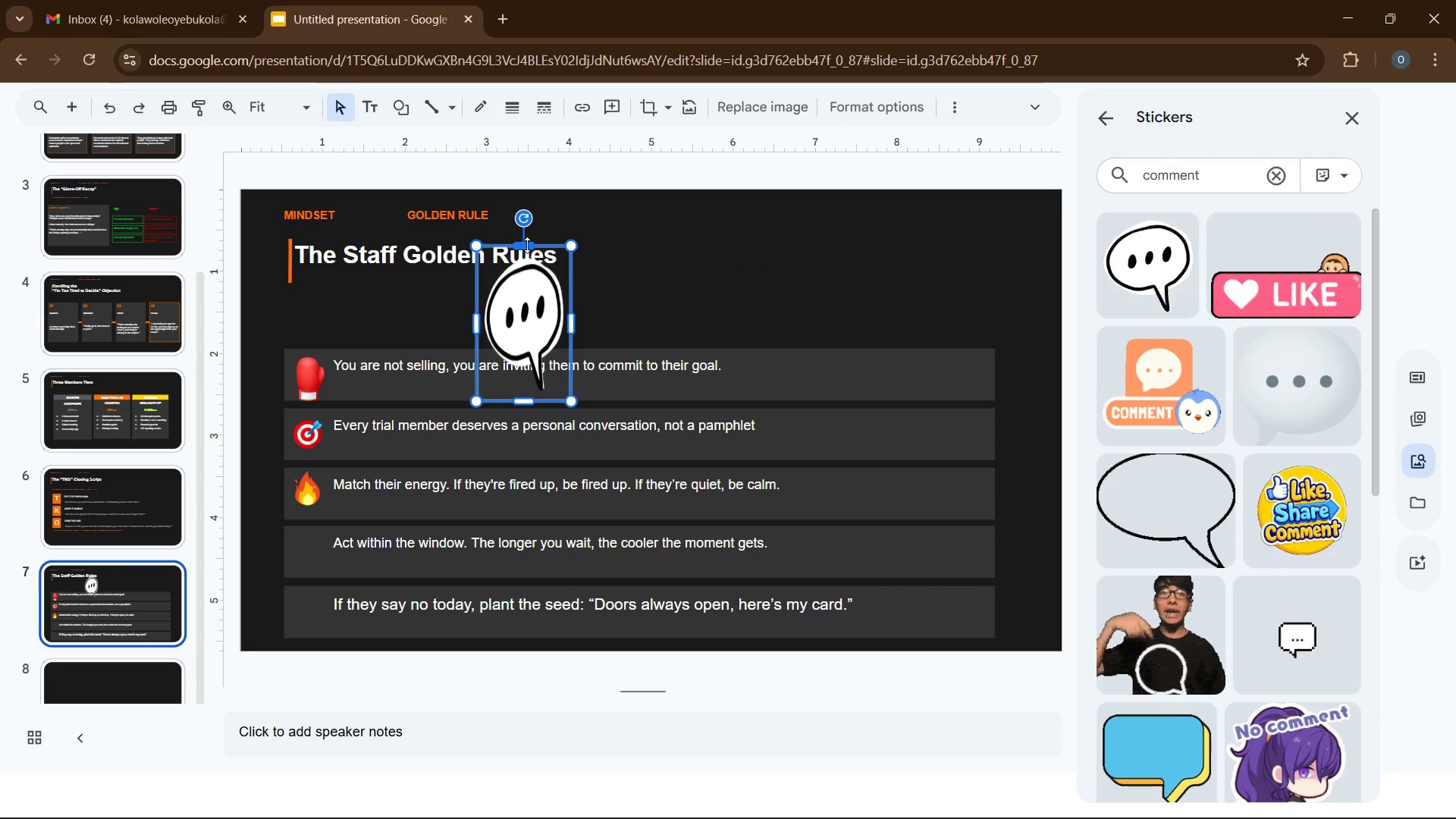 
left_click_drag(start_coordinate=[528, 246], to_coordinate=[531, 368])
 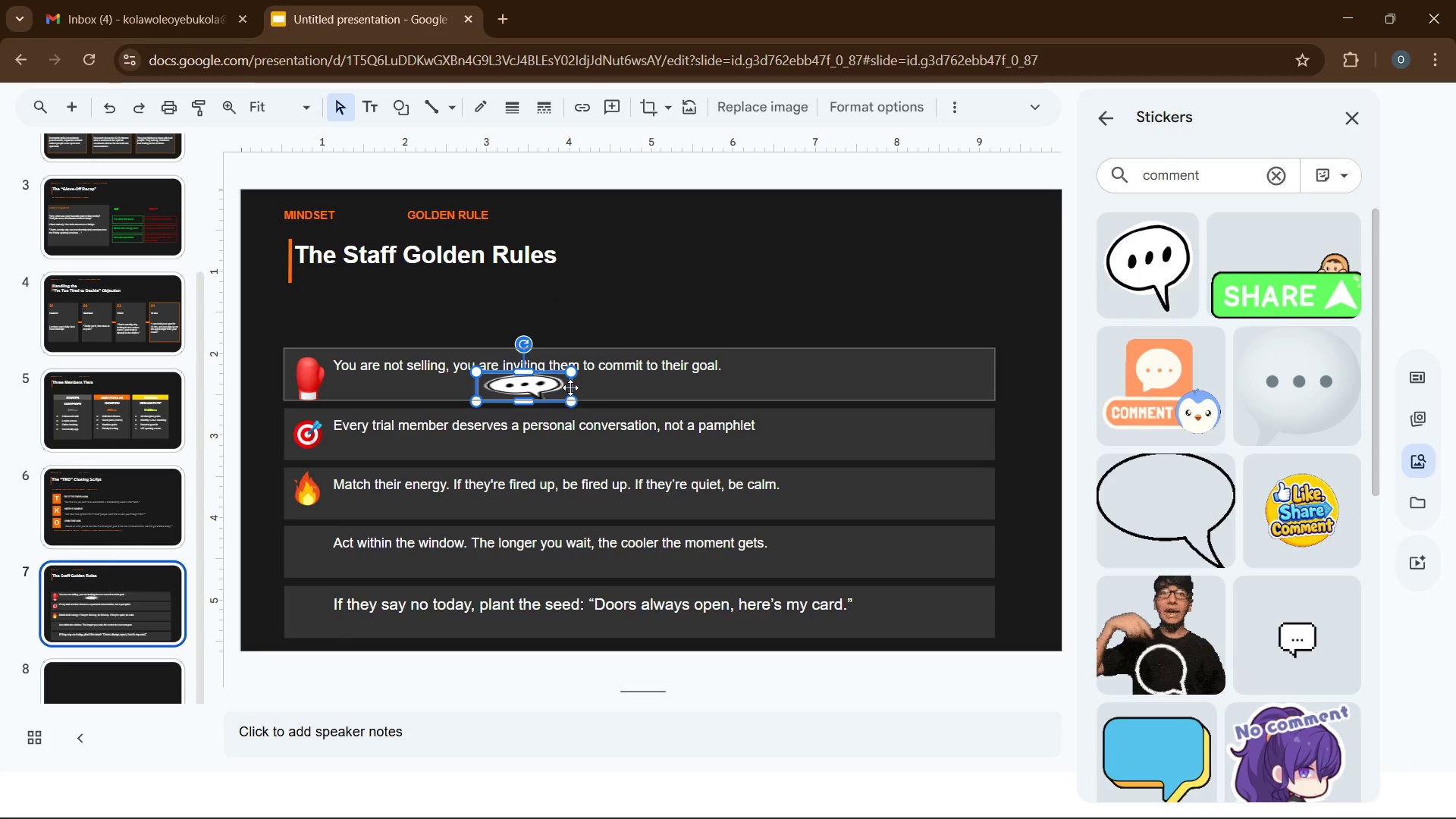 
left_click_drag(start_coordinate=[570, 388], to_coordinate=[528, 389])
 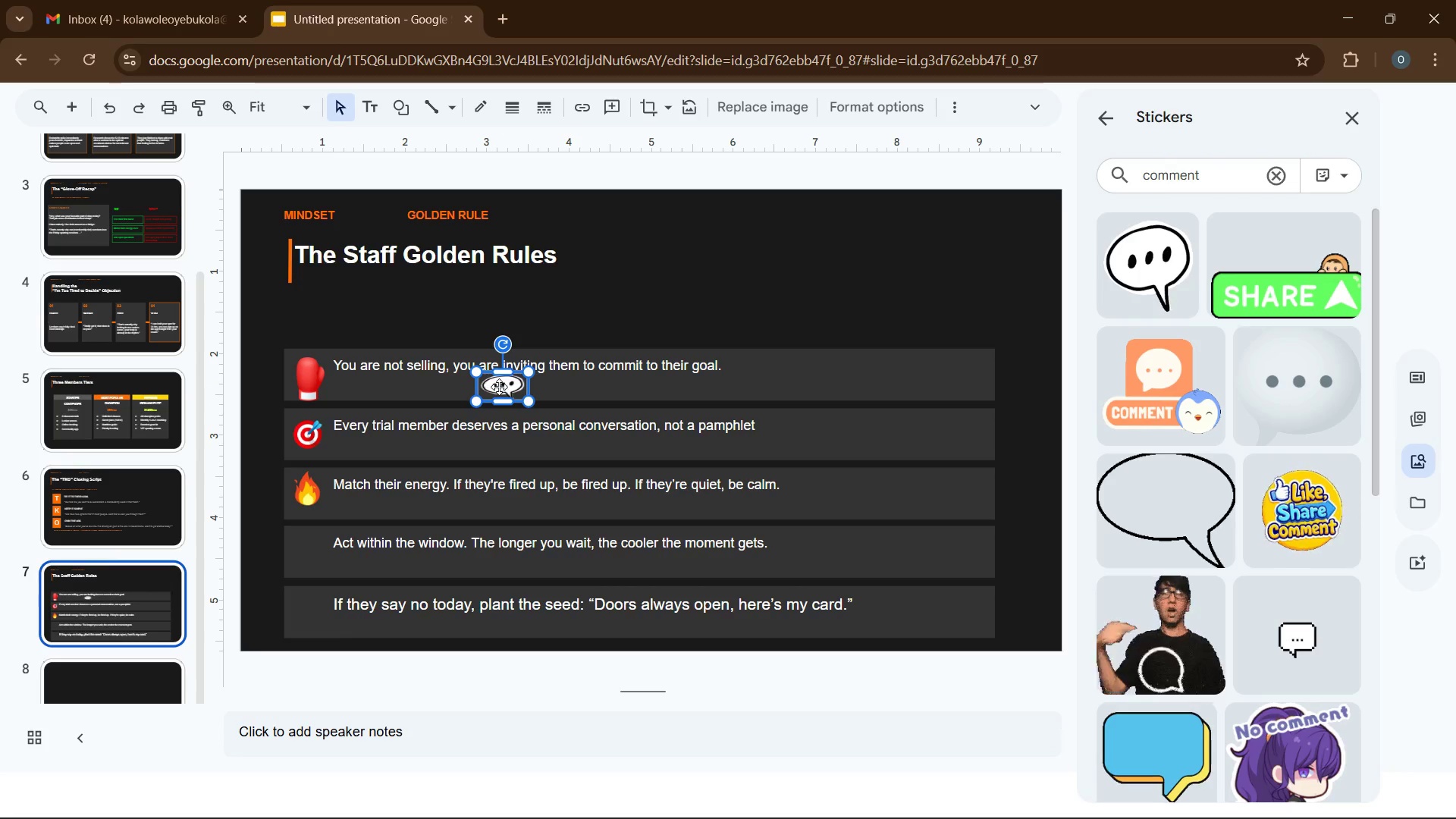 
left_click_drag(start_coordinate=[500, 386], to_coordinate=[312, 612])
 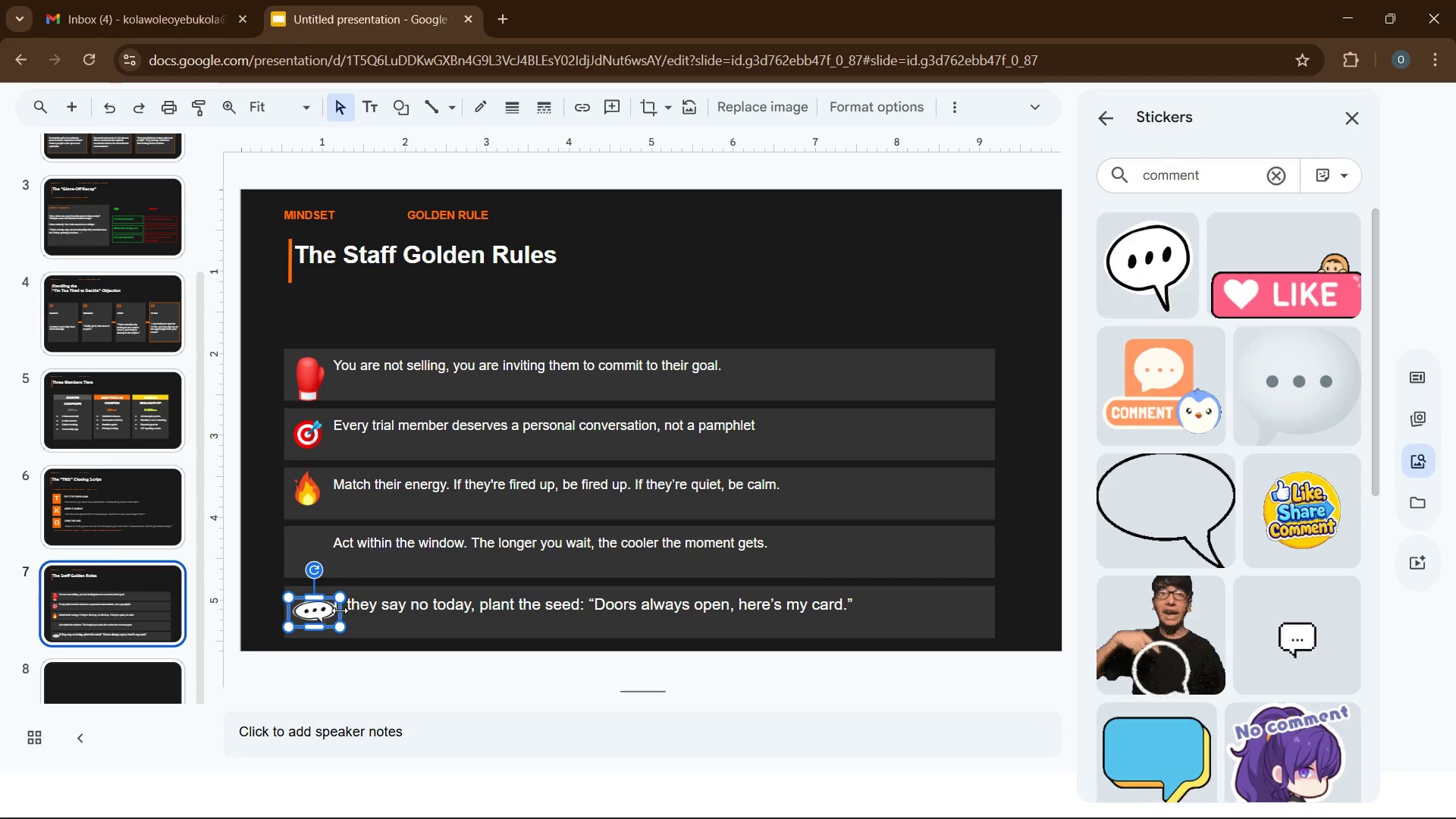 
left_click_drag(start_coordinate=[340, 610], to_coordinate=[320, 617])
 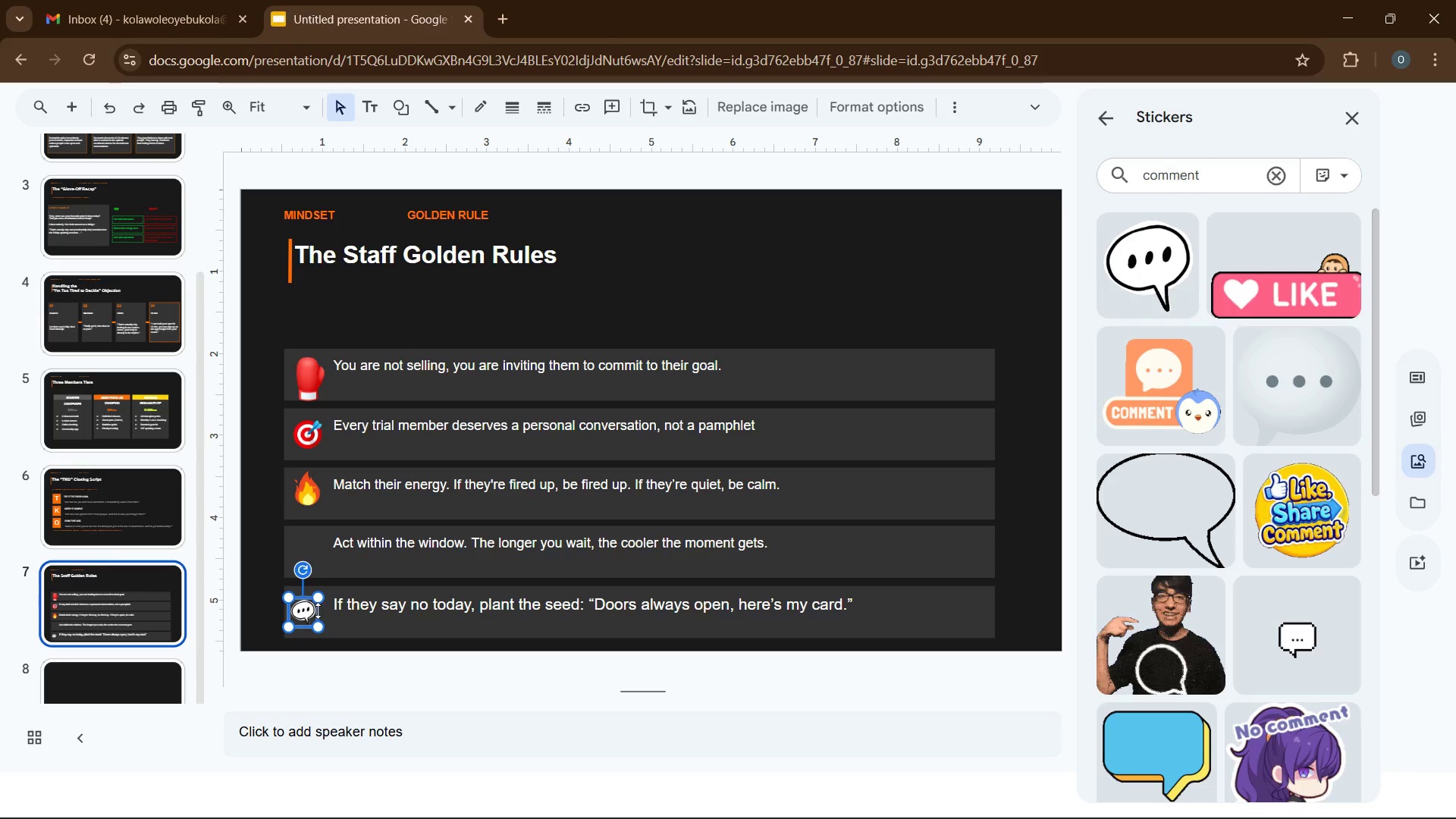 
hold_key(key=ArrowRight, duration=0.31)
 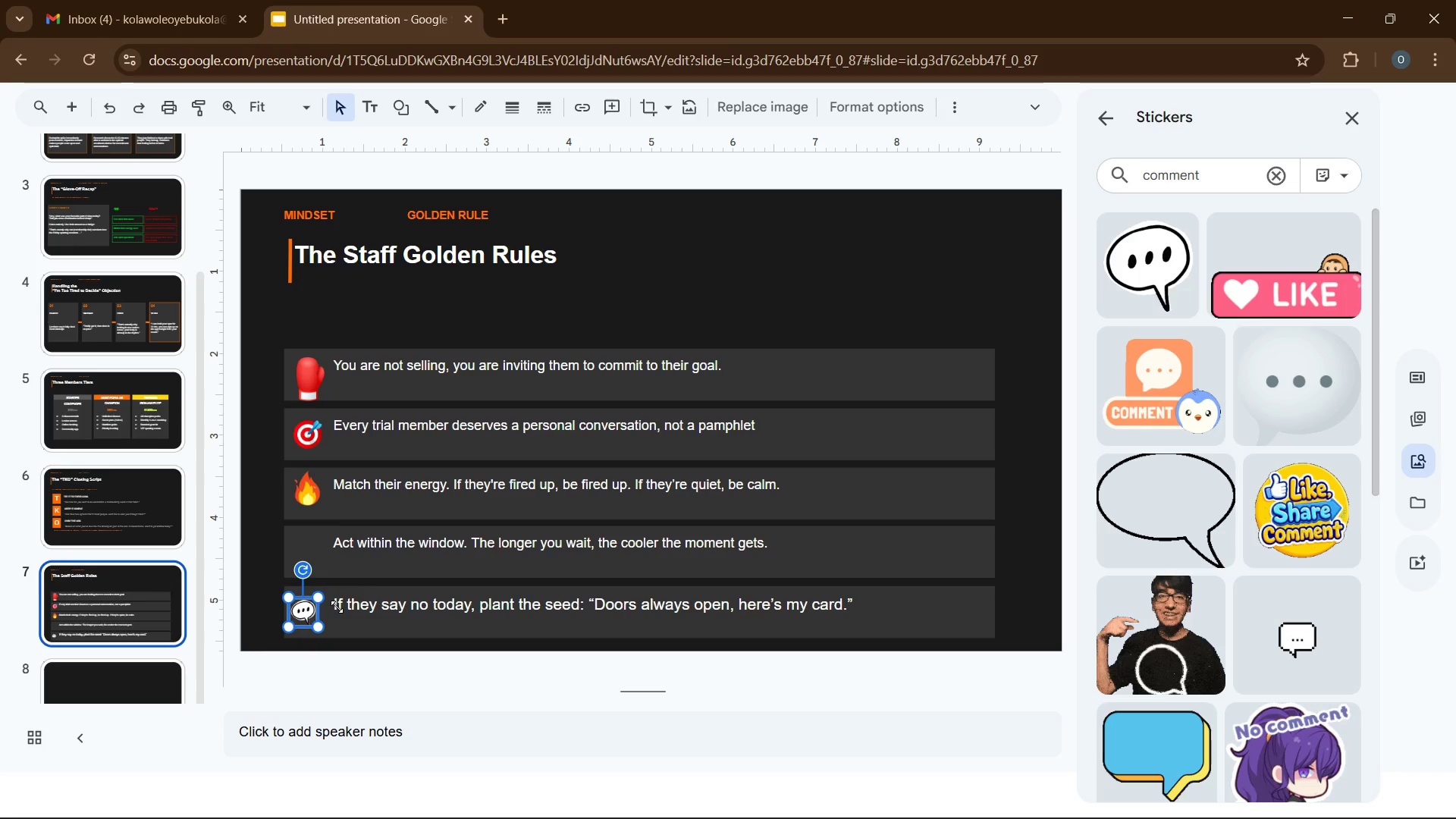 
key(ArrowRight)
 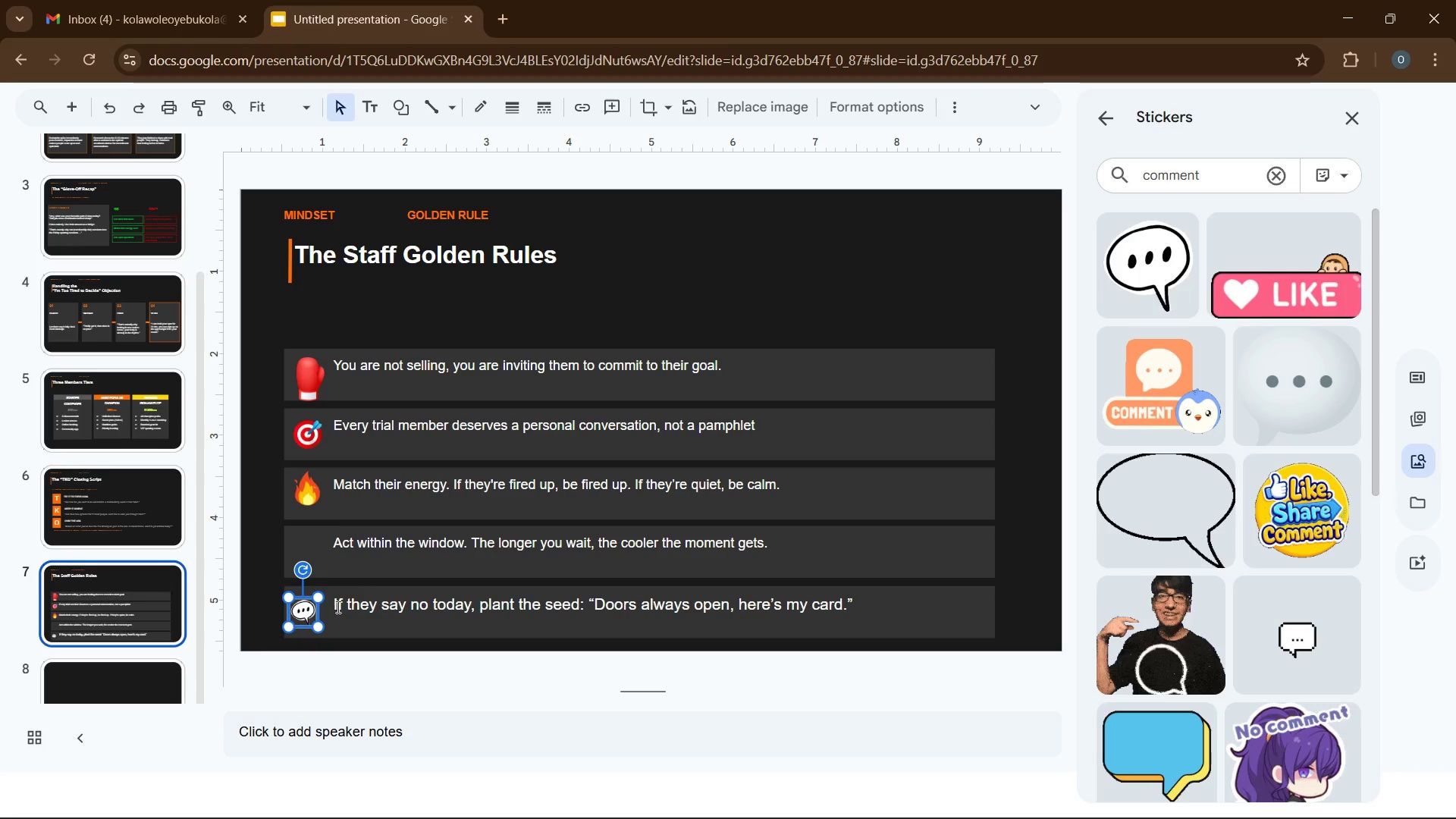 
key(ArrowRight)
 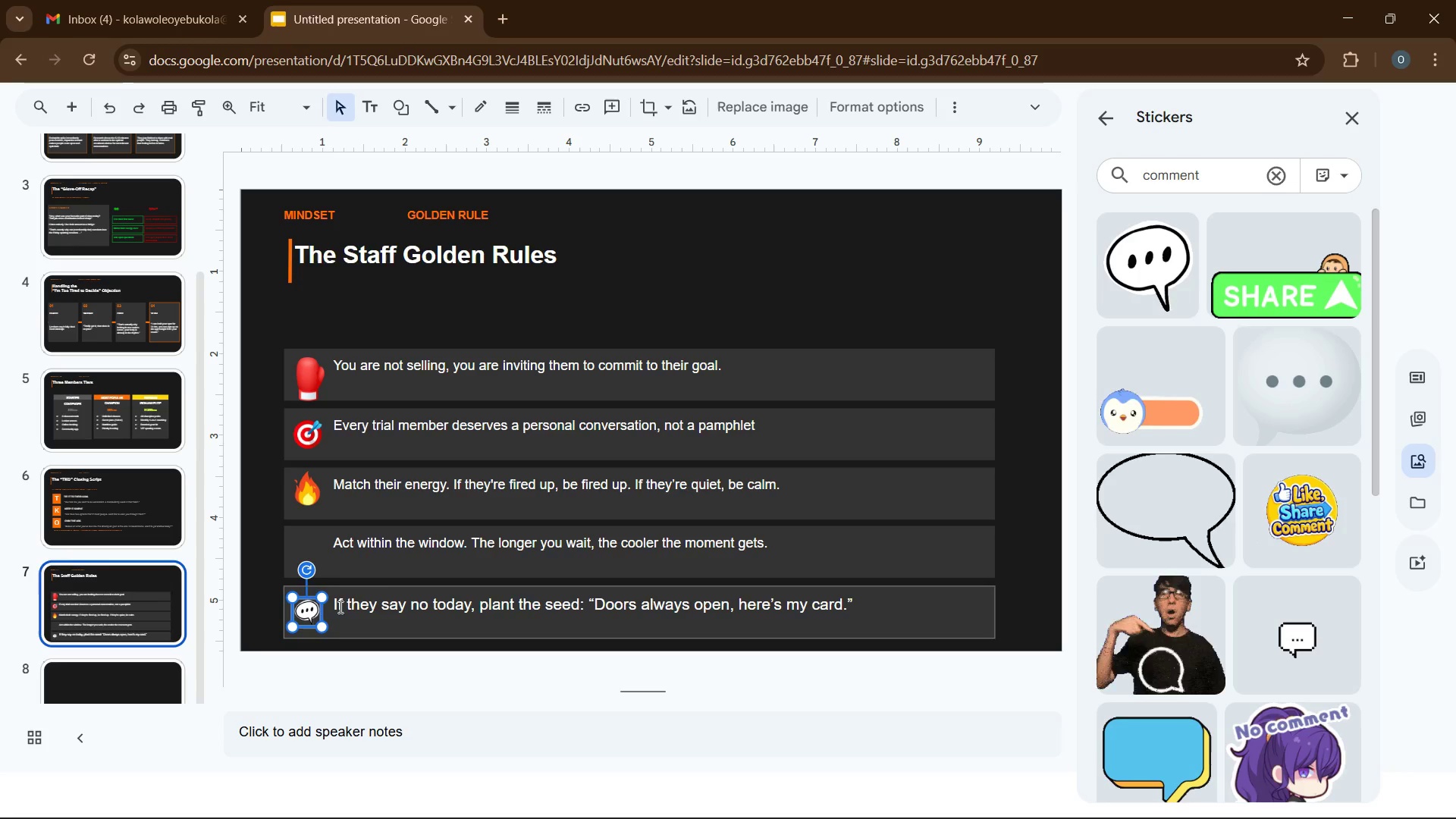 
key(ArrowRight)
 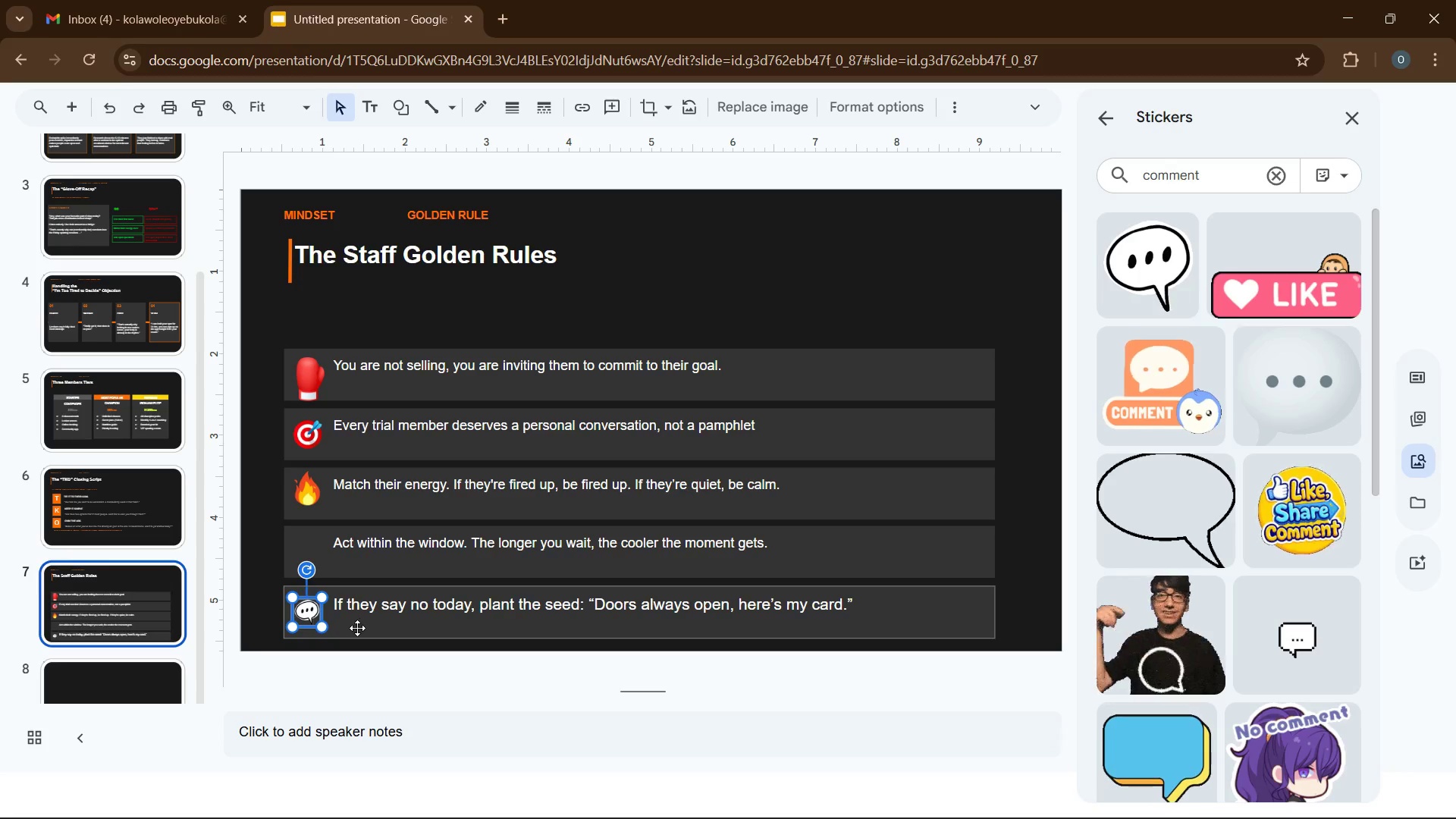 
key(ArrowRight)
 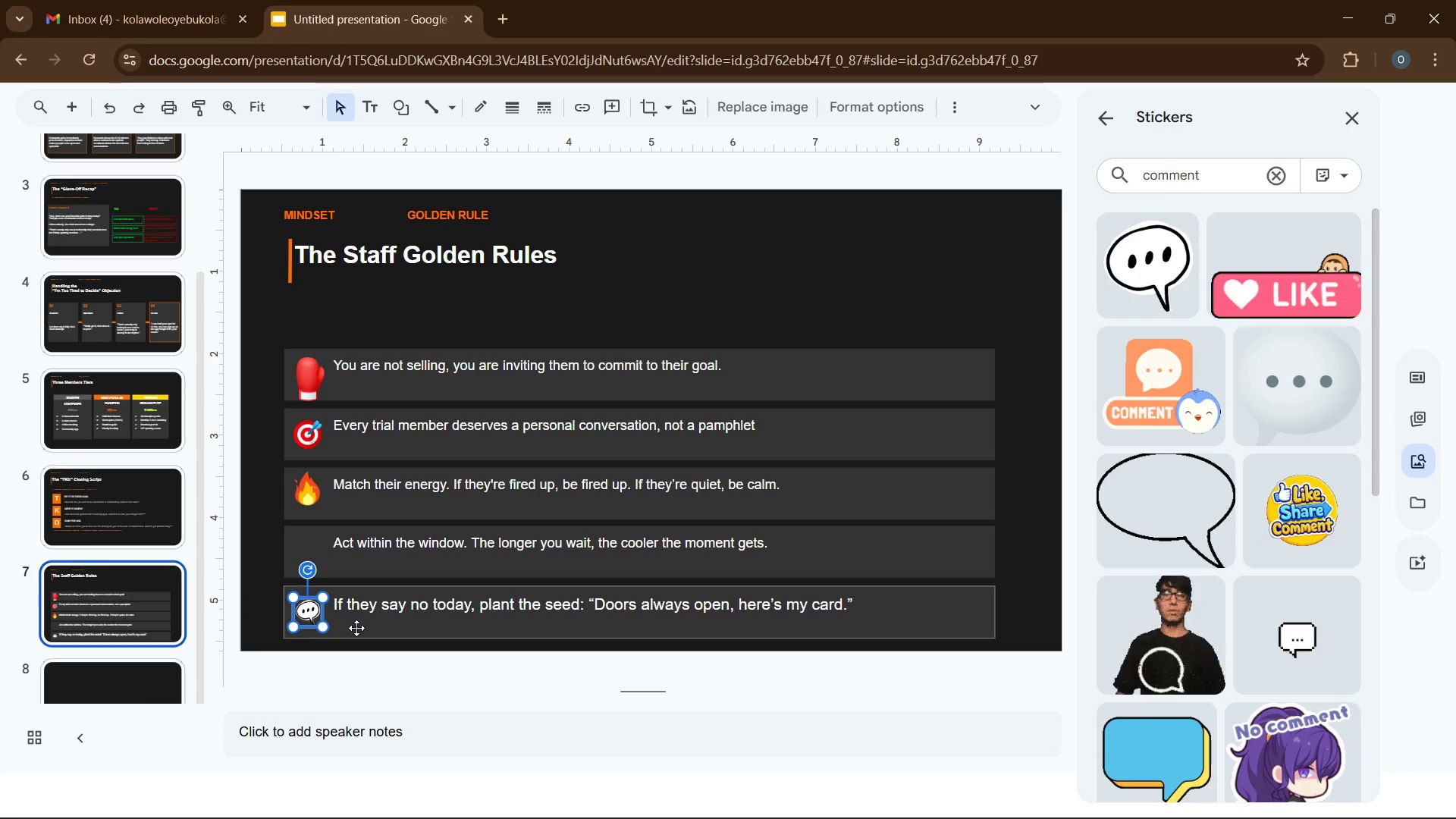 
key(ArrowLeft)
 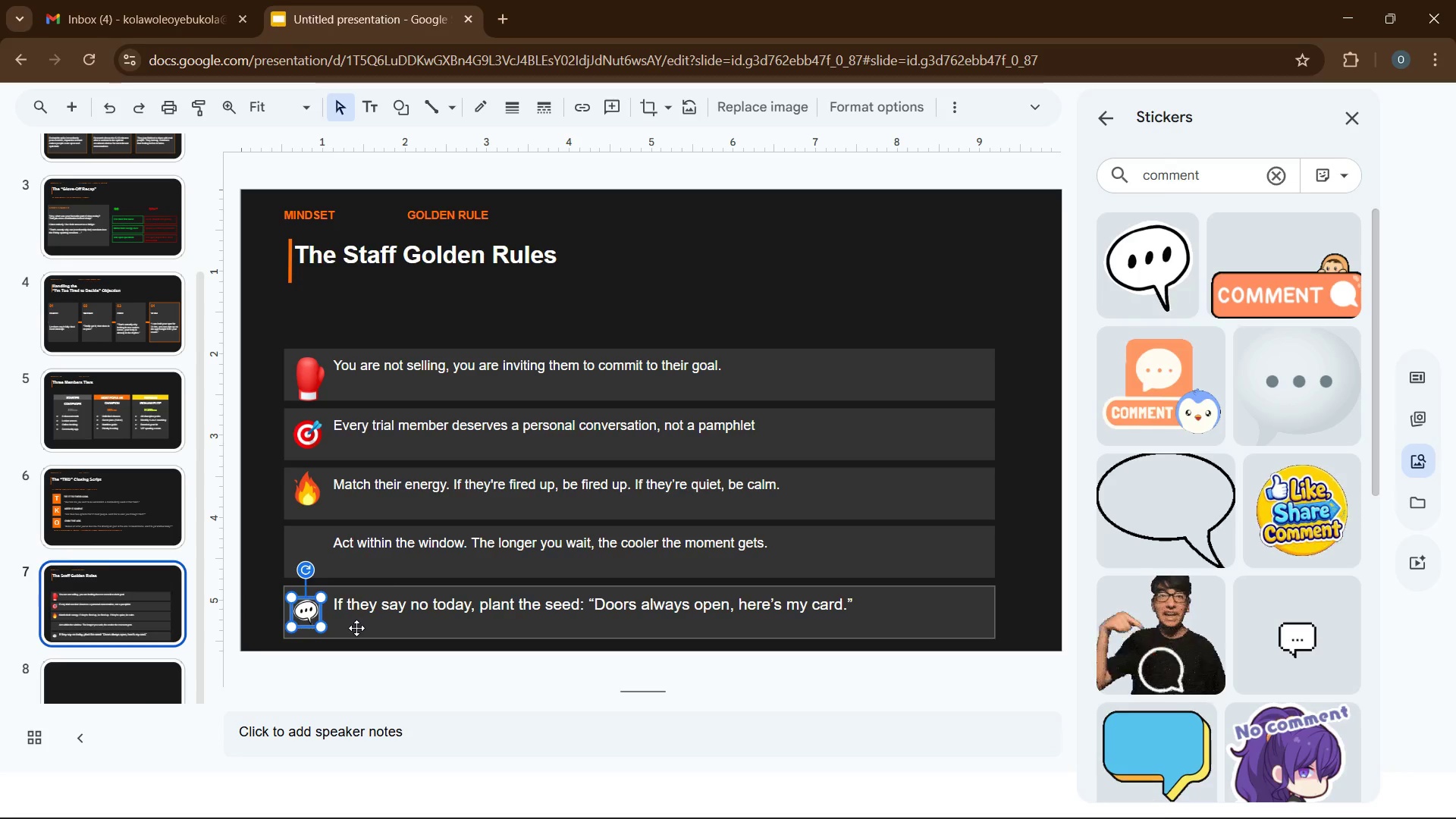 
key(ArrowLeft)
 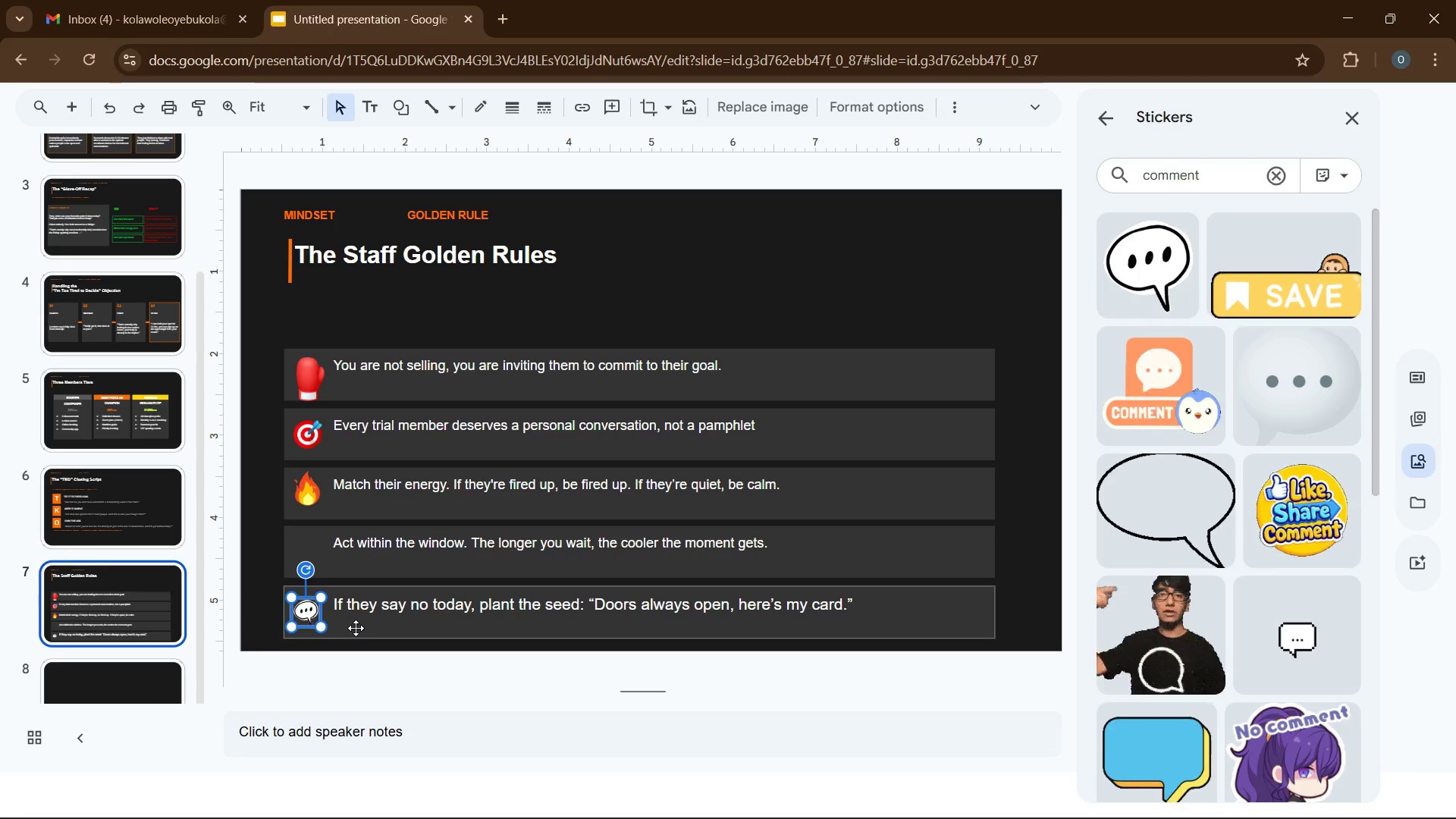 
key(ArrowUp)
 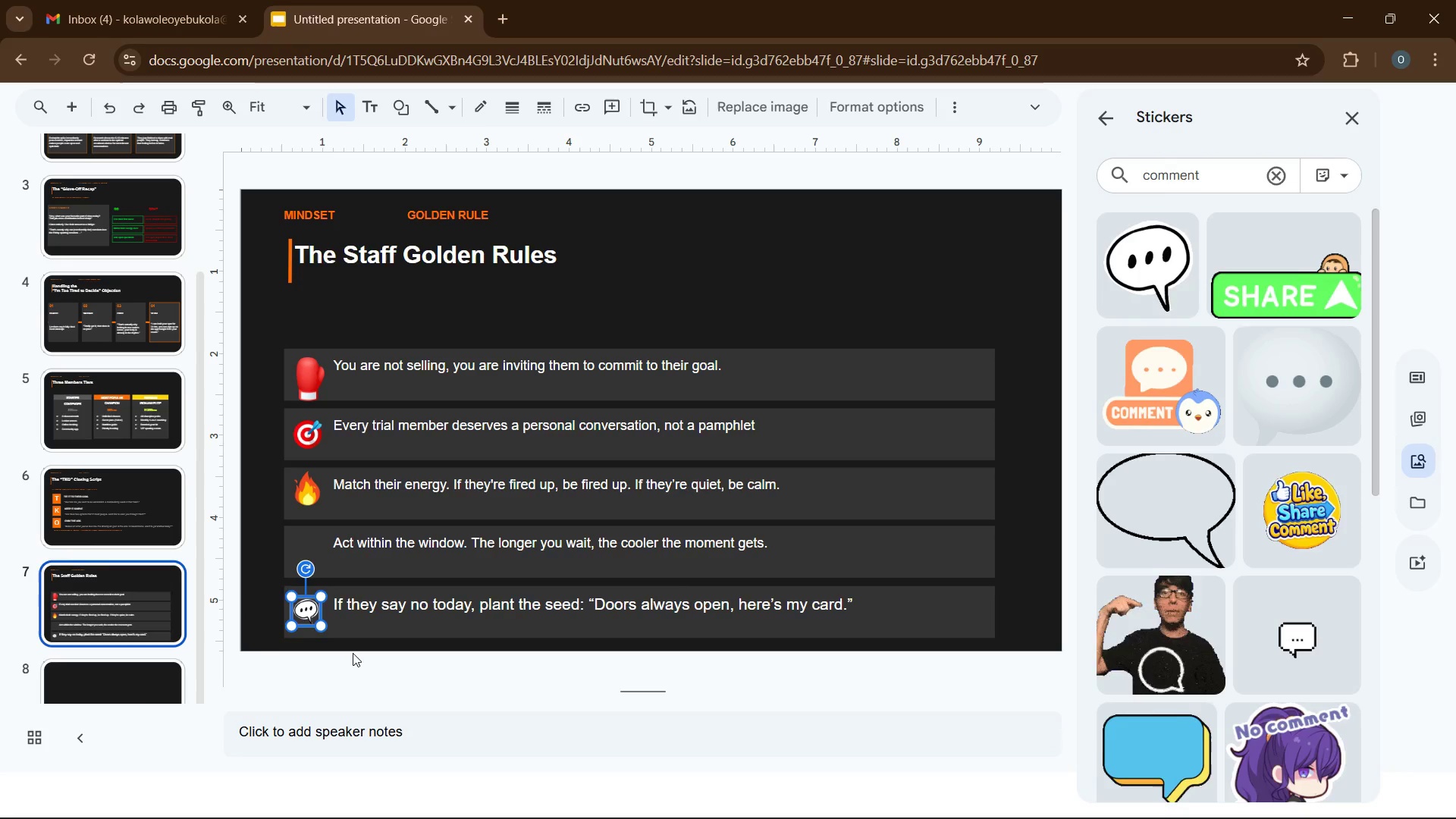 
key(ArrowUp)
 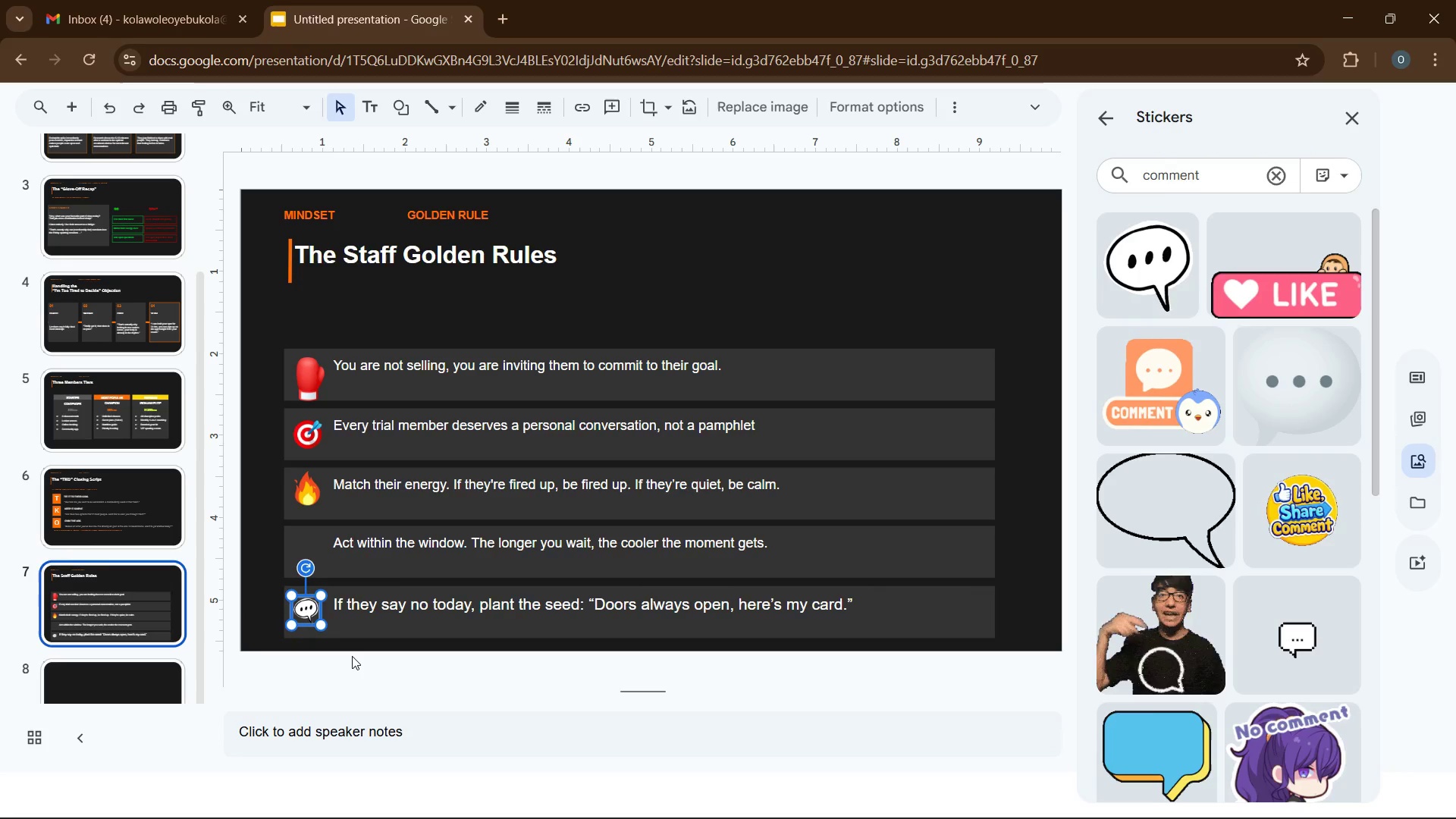 
key(ArrowUp)
 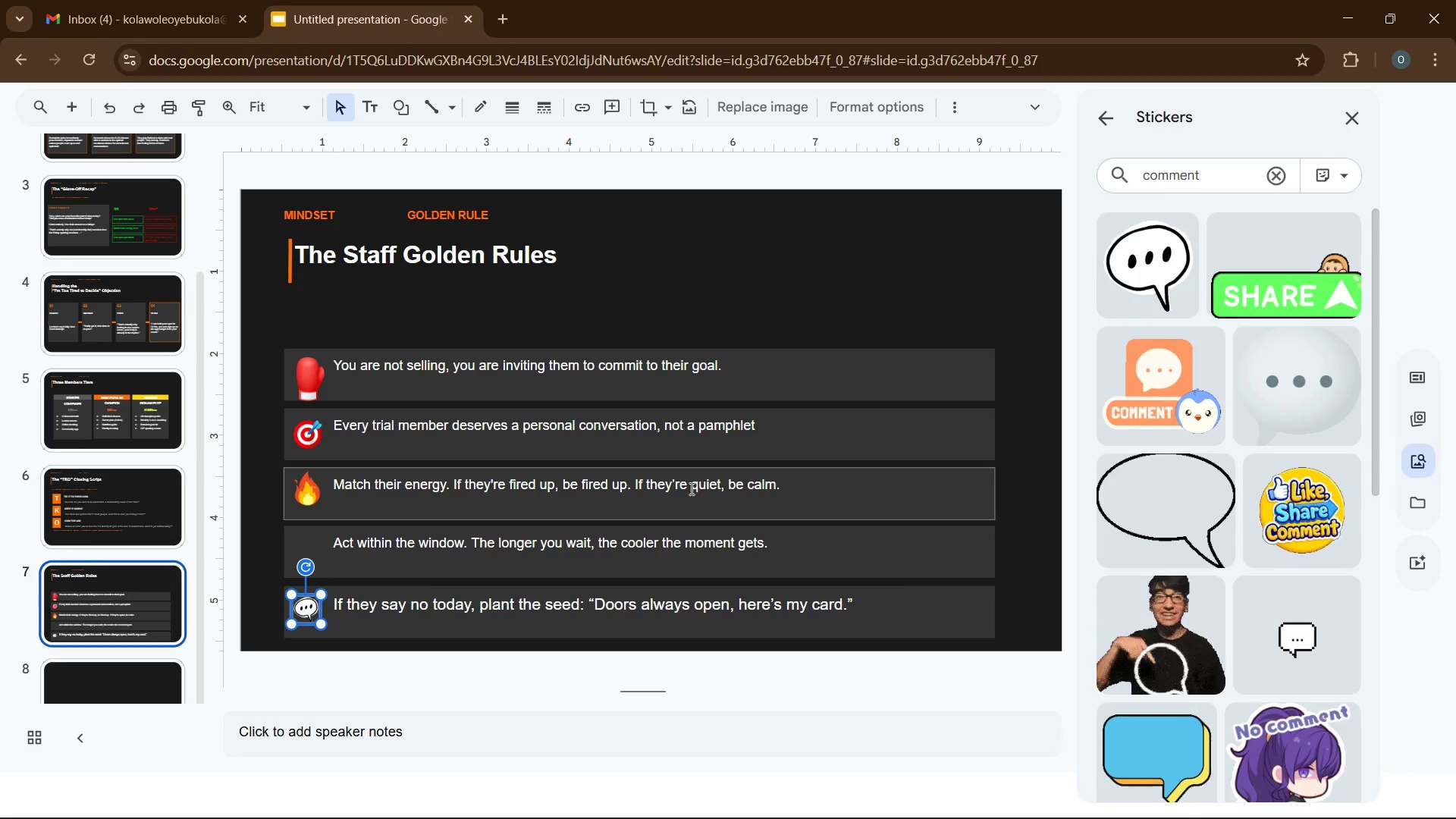 
left_click([690, 488])
 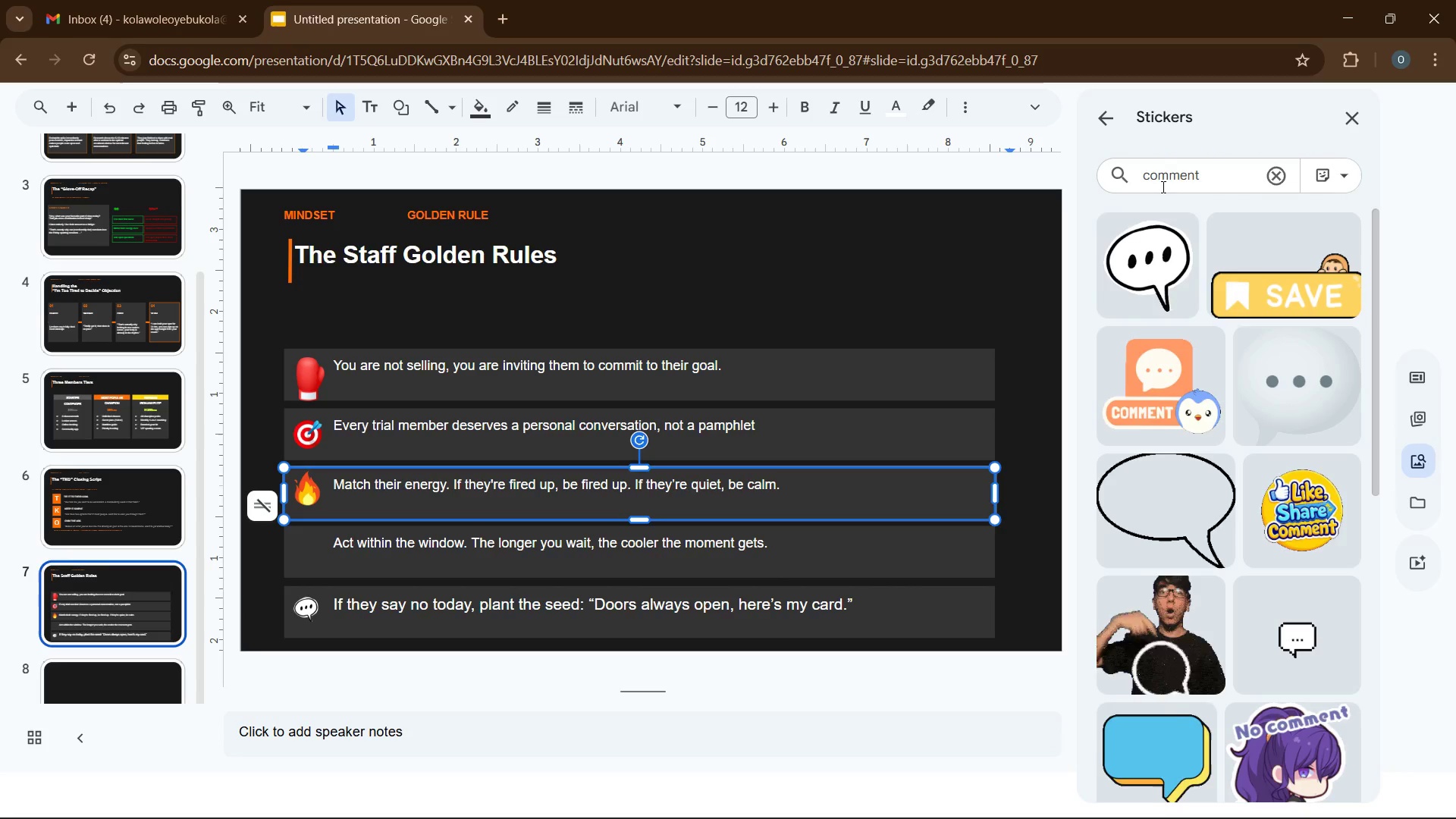 
double_click([1166, 180])
 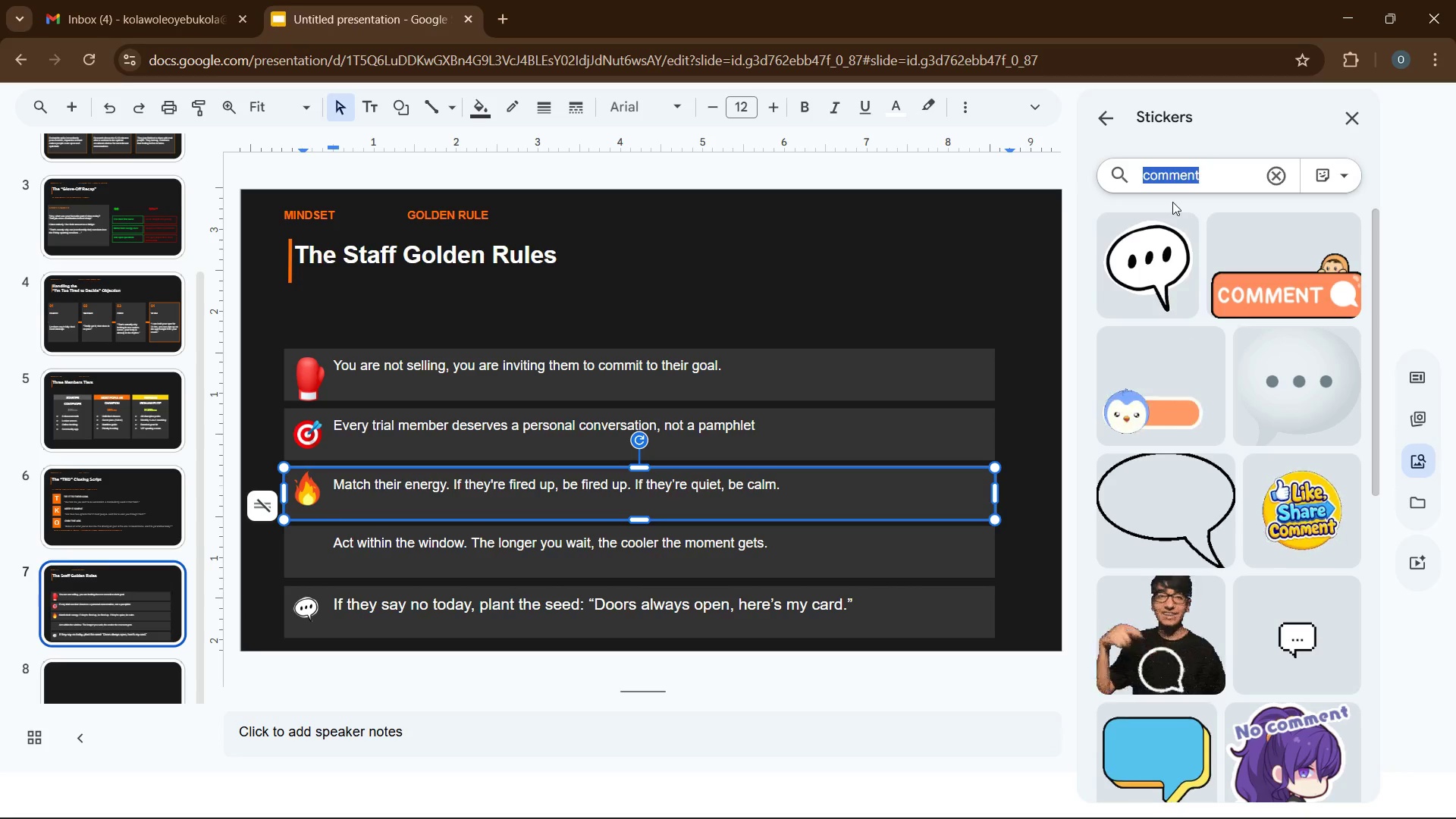 
type(time)
 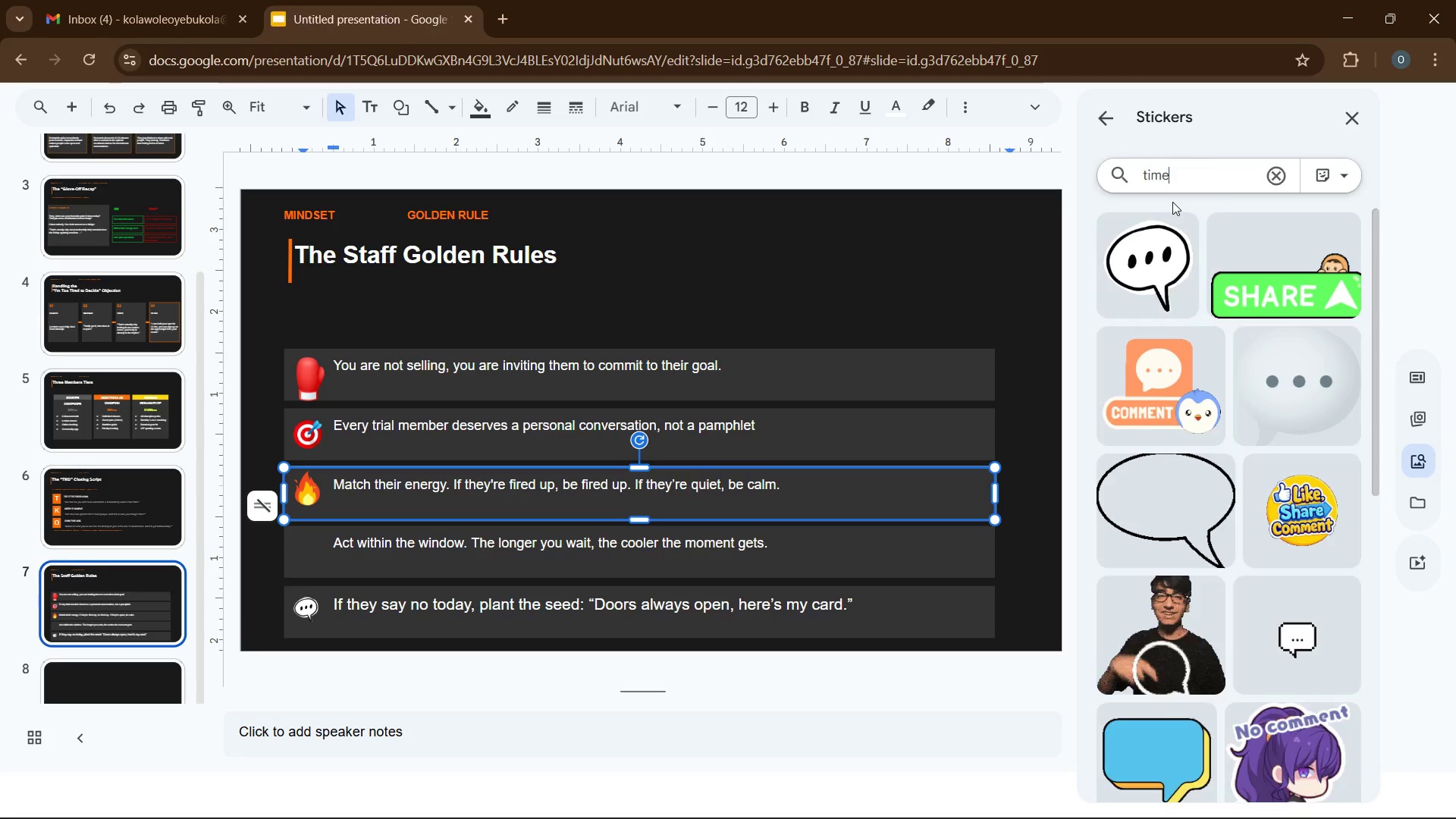 
key(Enter)
 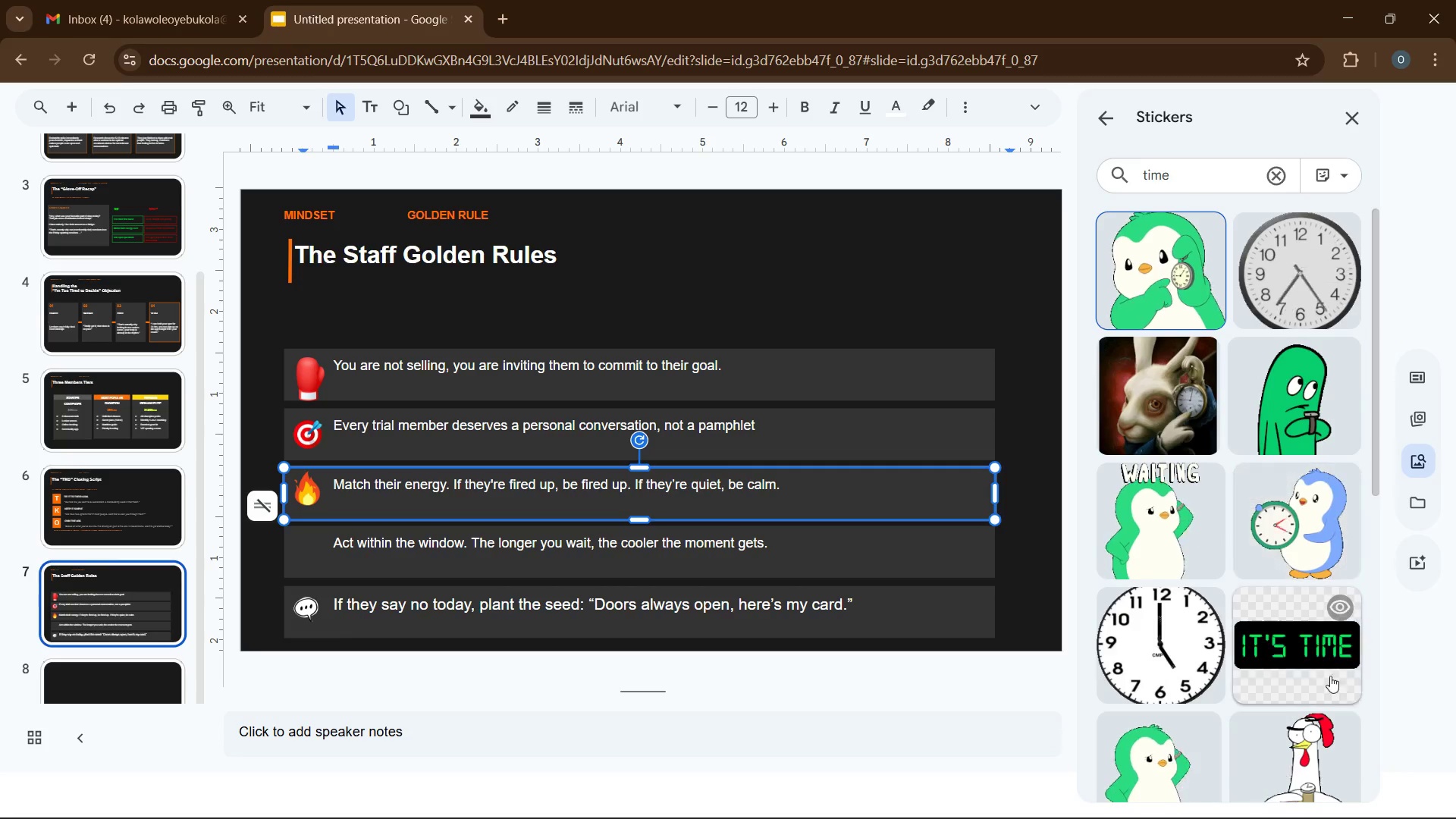 
scroll: coordinate [1278, 554], scroll_direction: down, amount: 31.0
 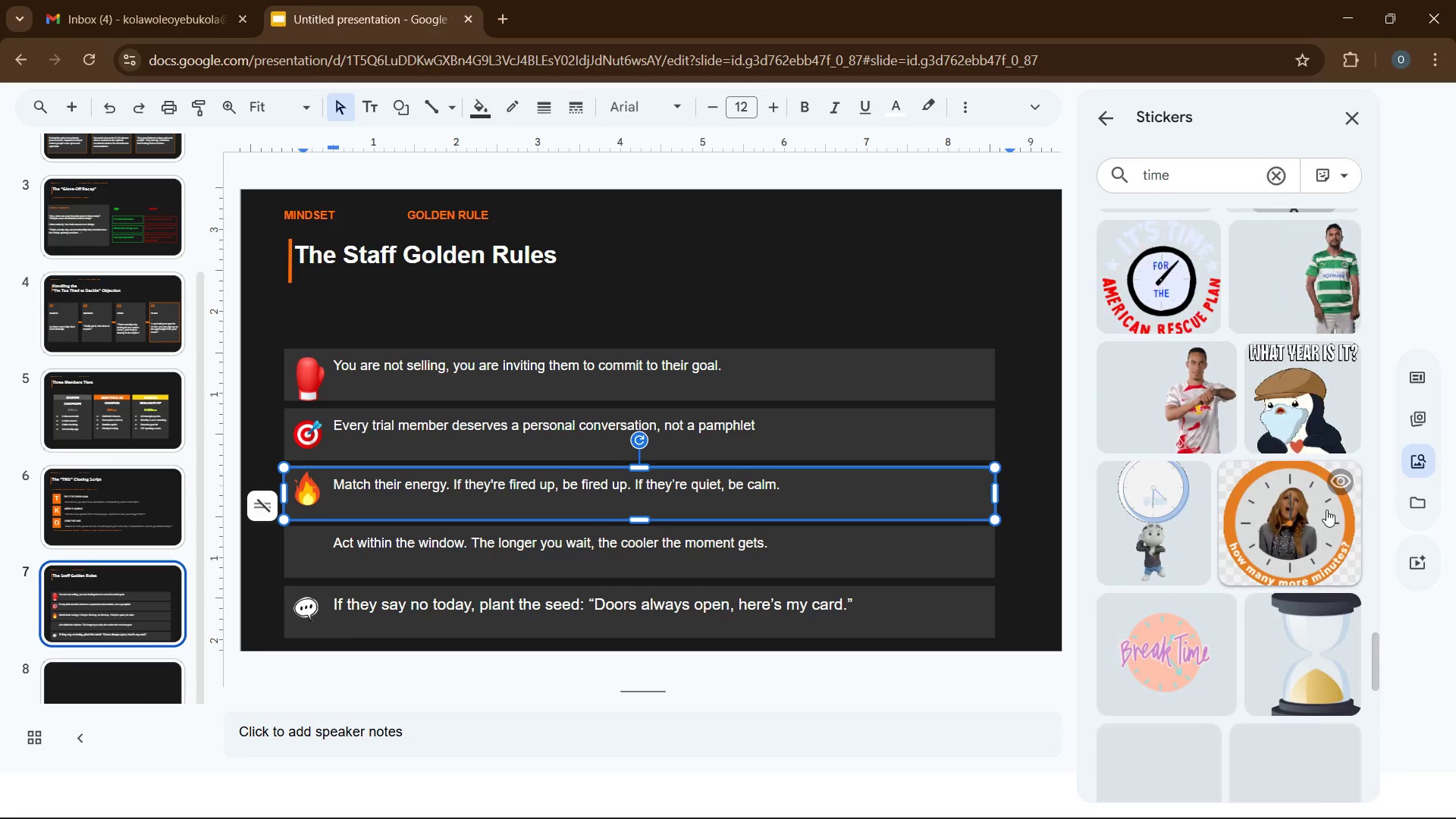 
scroll: coordinate [1318, 529], scroll_direction: down, amount: 25.0
 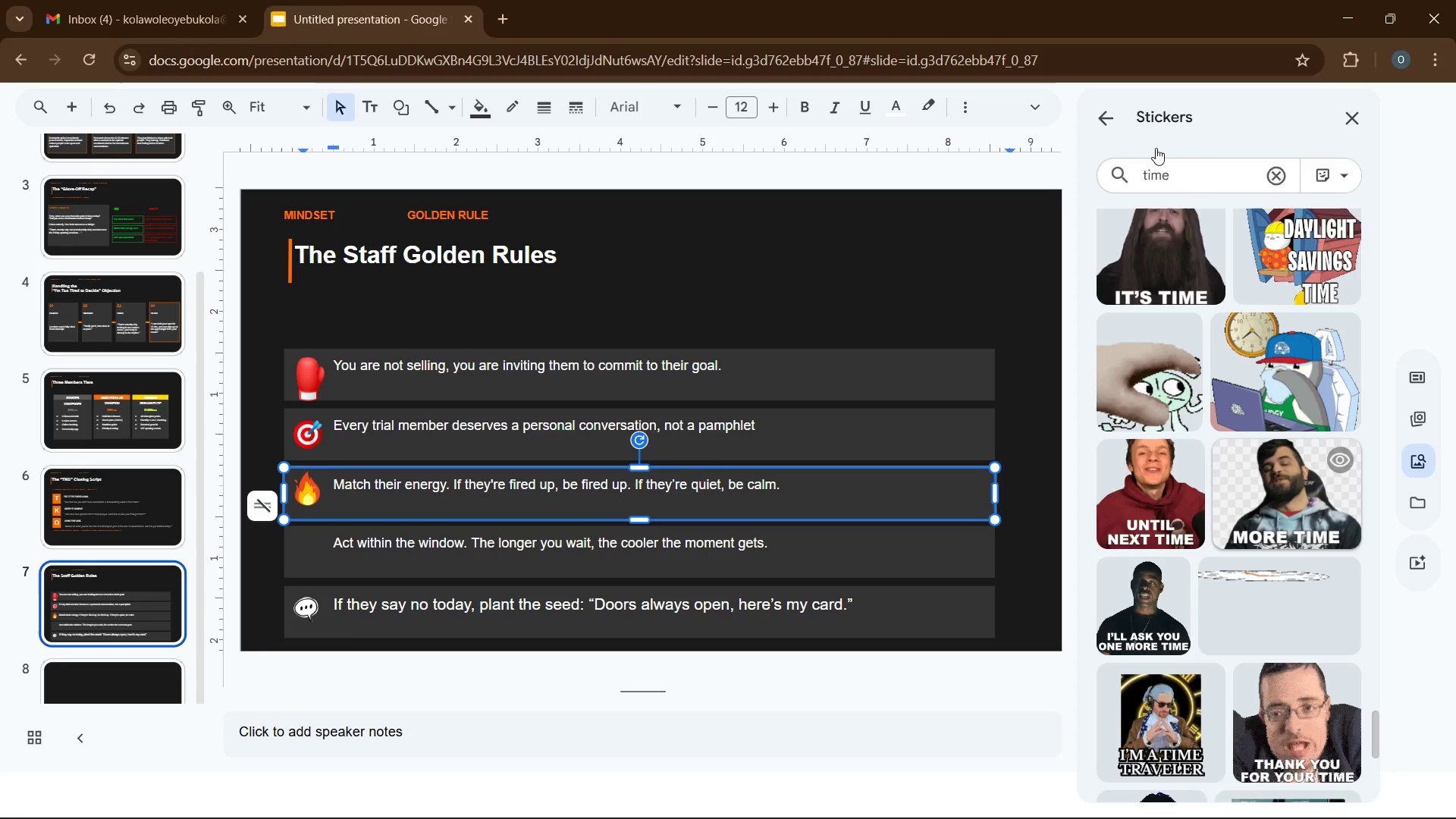 
left_click([1157, 178])
 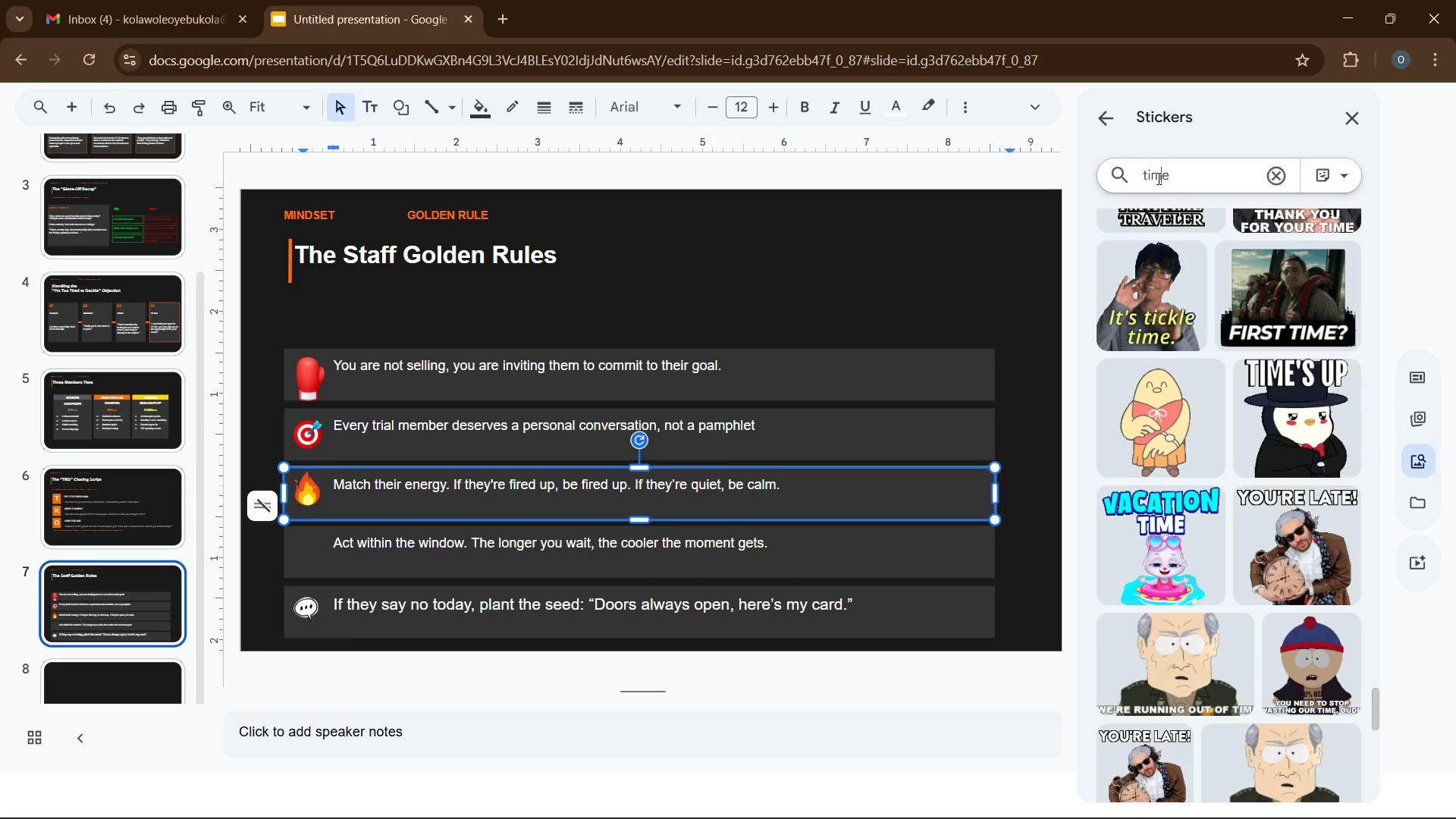 
left_click([1157, 178])
 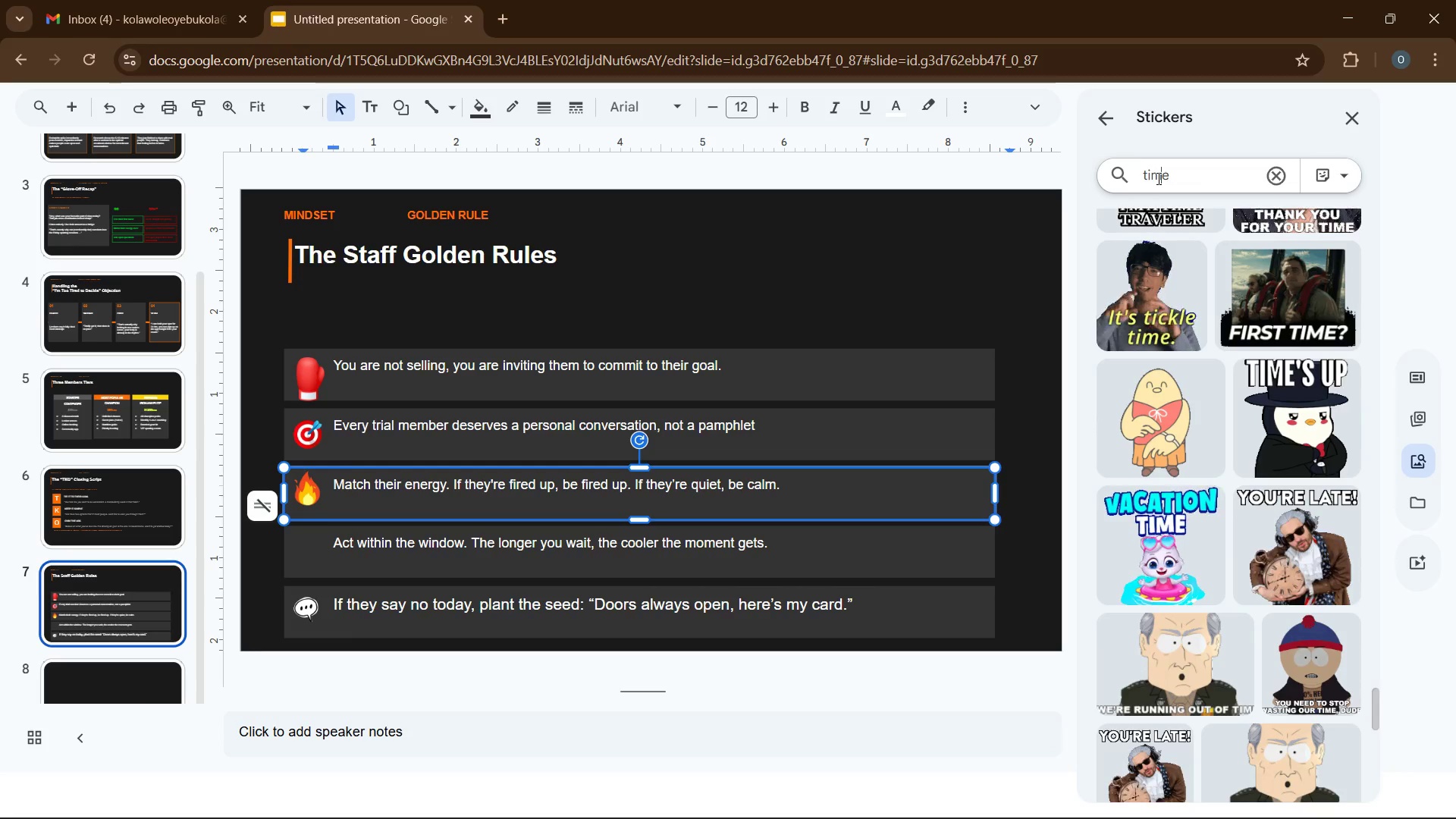 
double_click([1157, 178])
 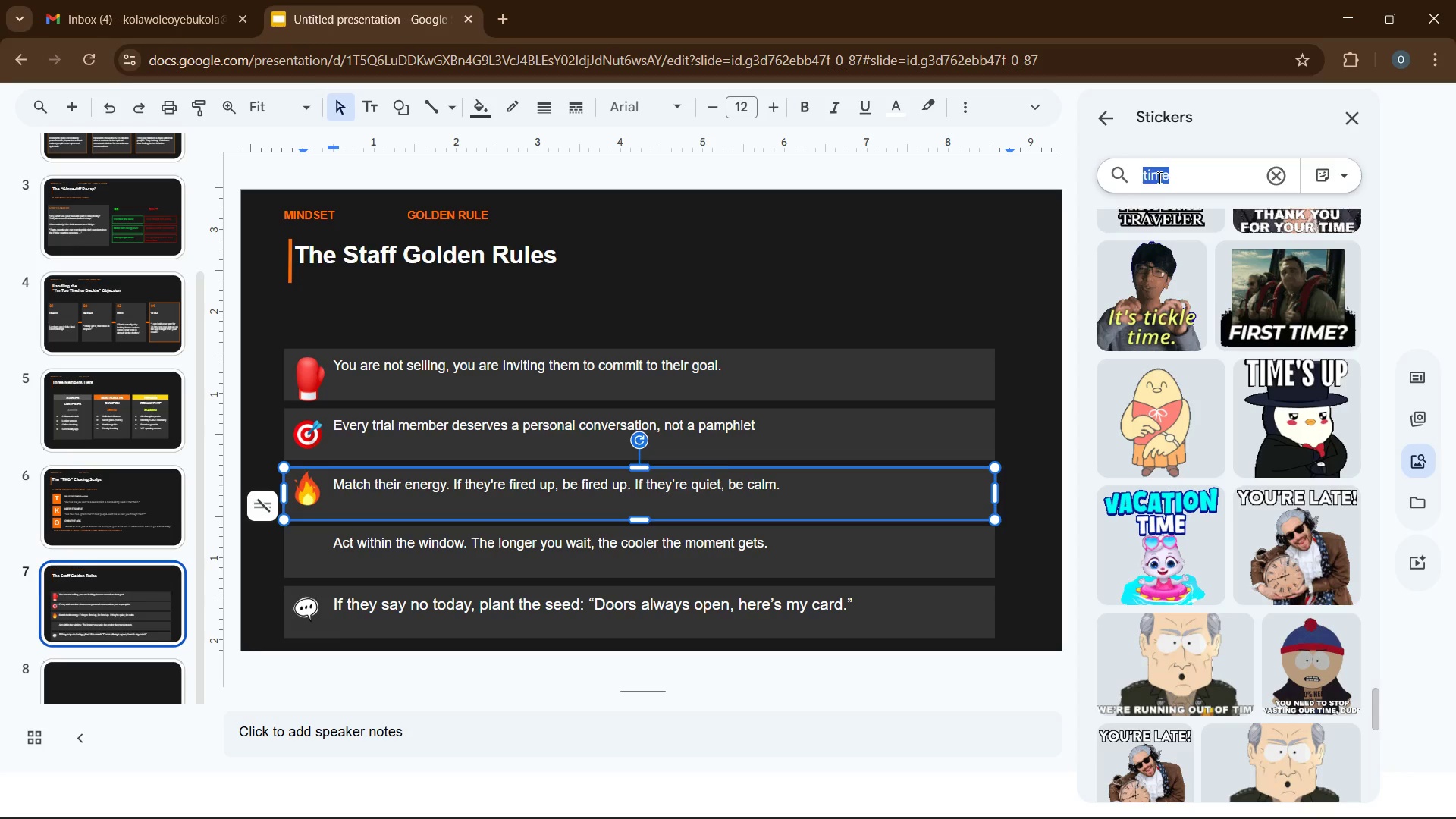 
wait(11.81)
 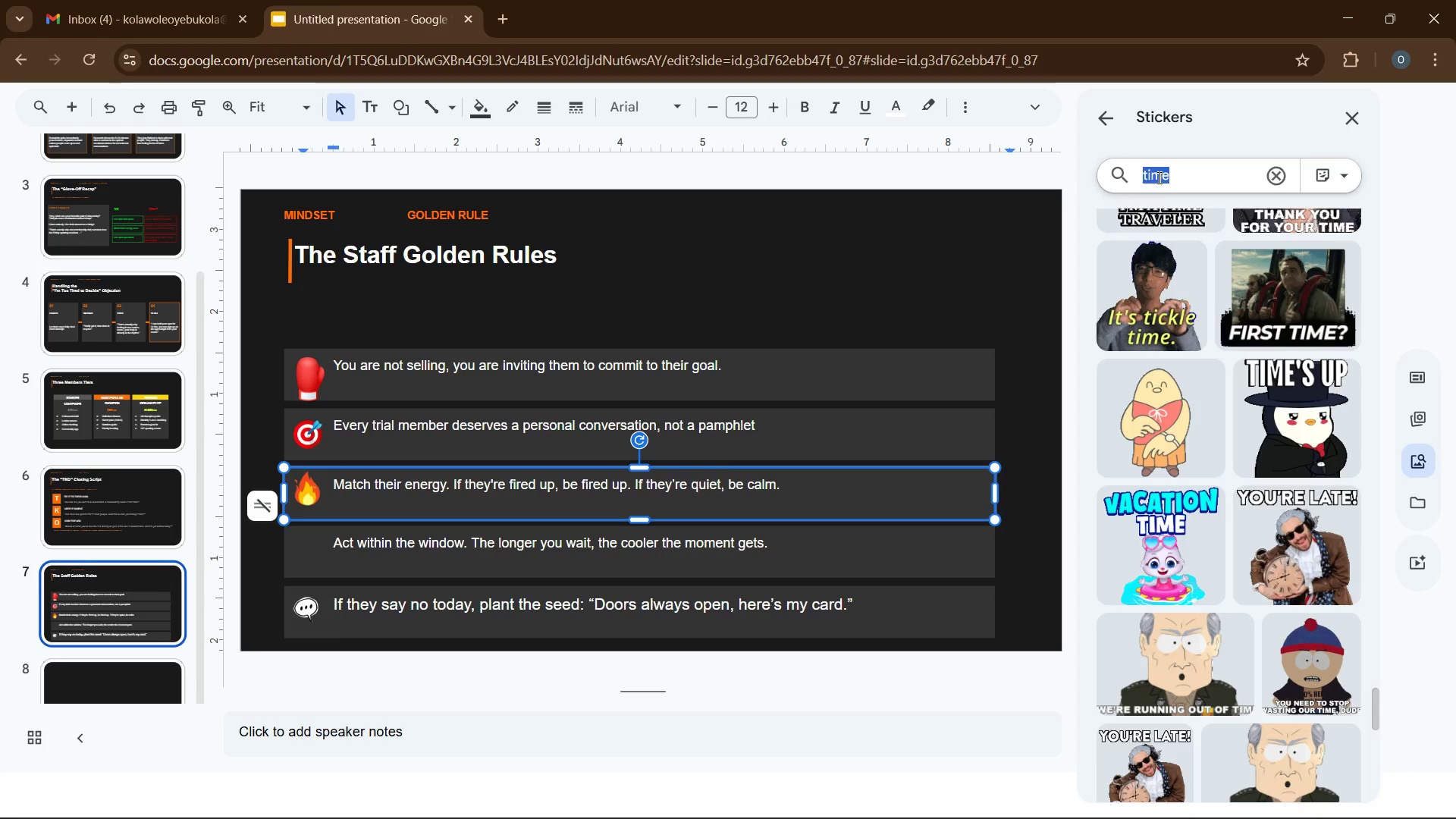 
type(clock)
 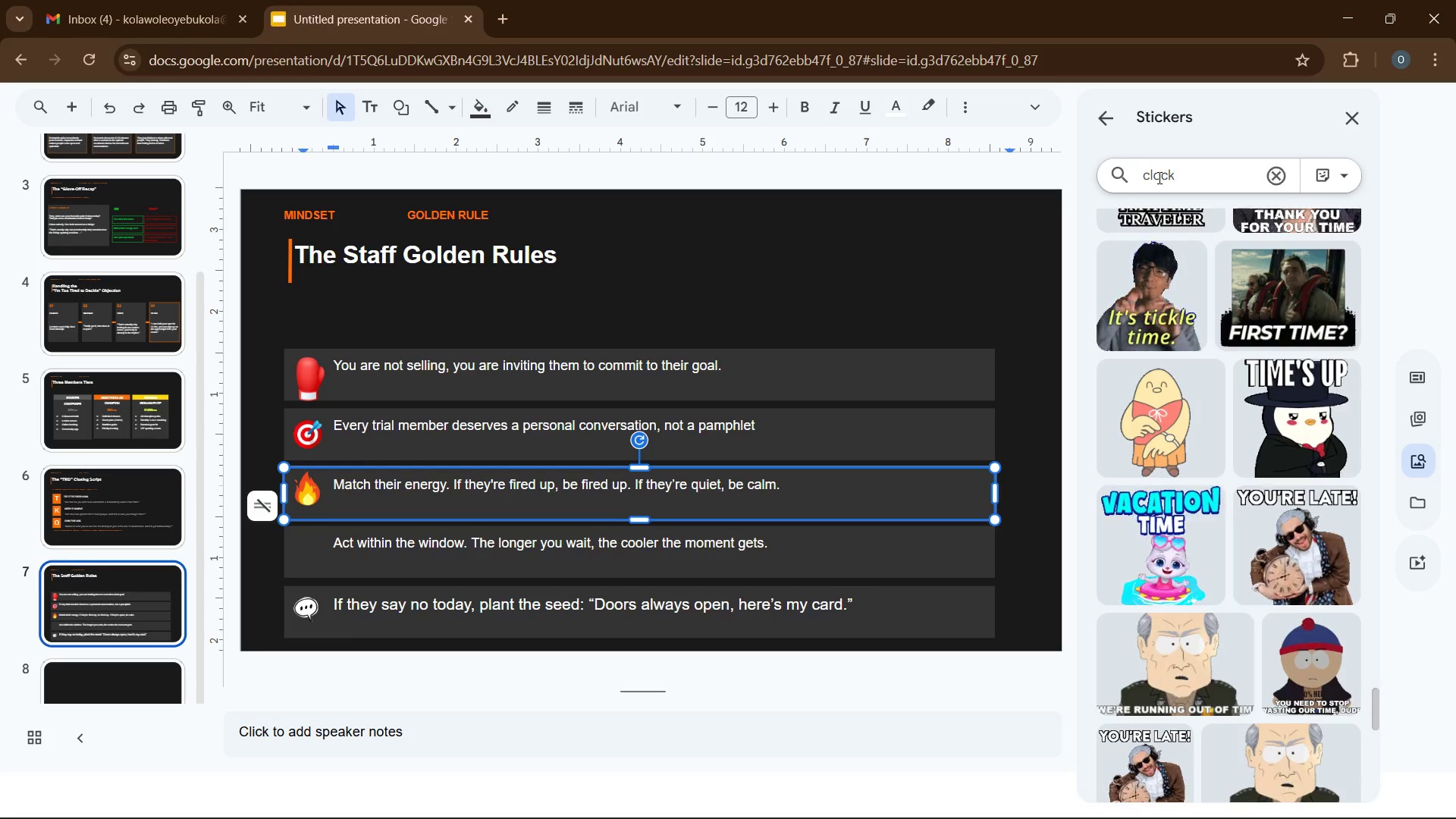 
key(Enter)
 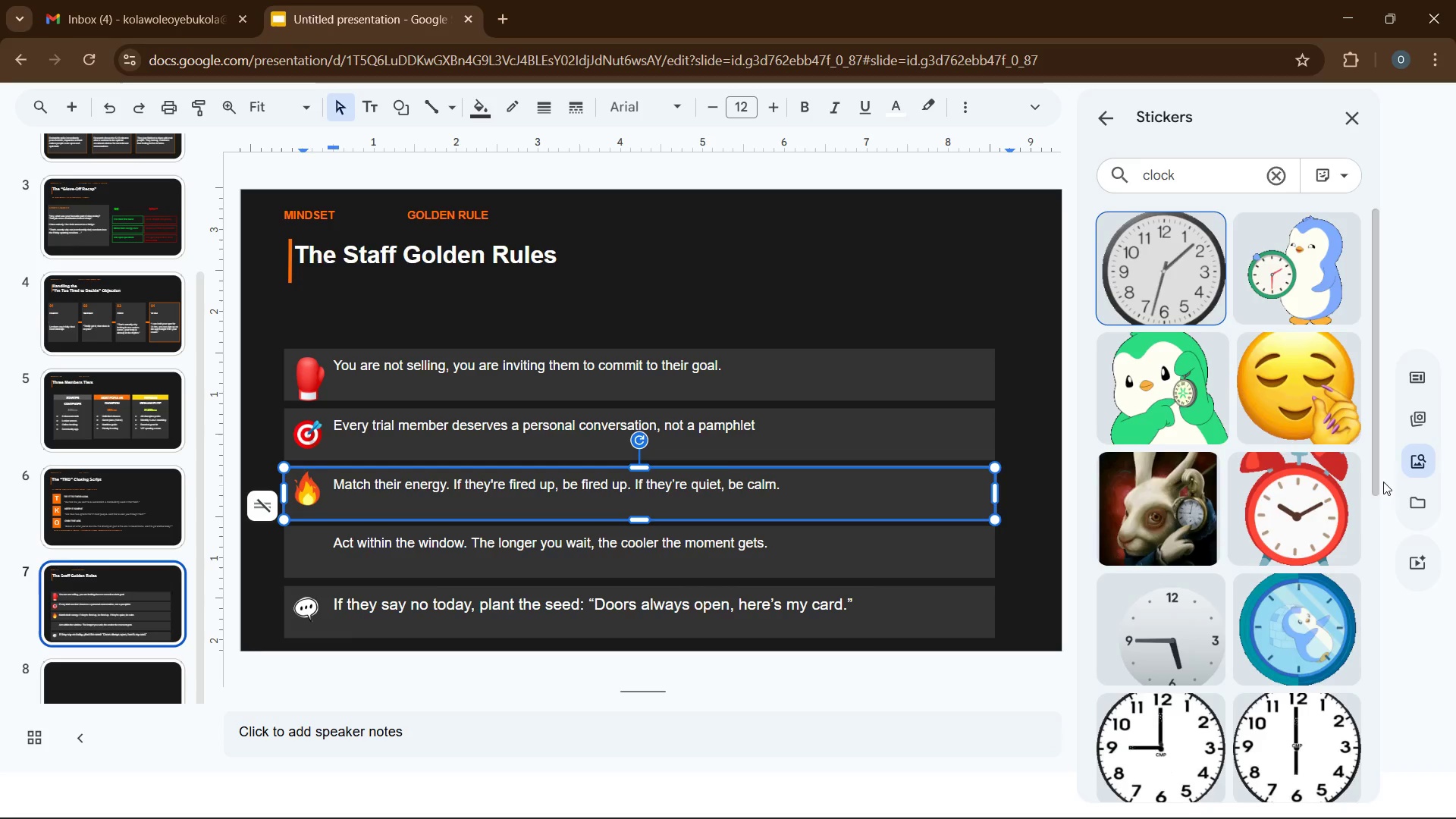 
scroll: coordinate [1184, 453], scroll_direction: down, amount: 20.0
 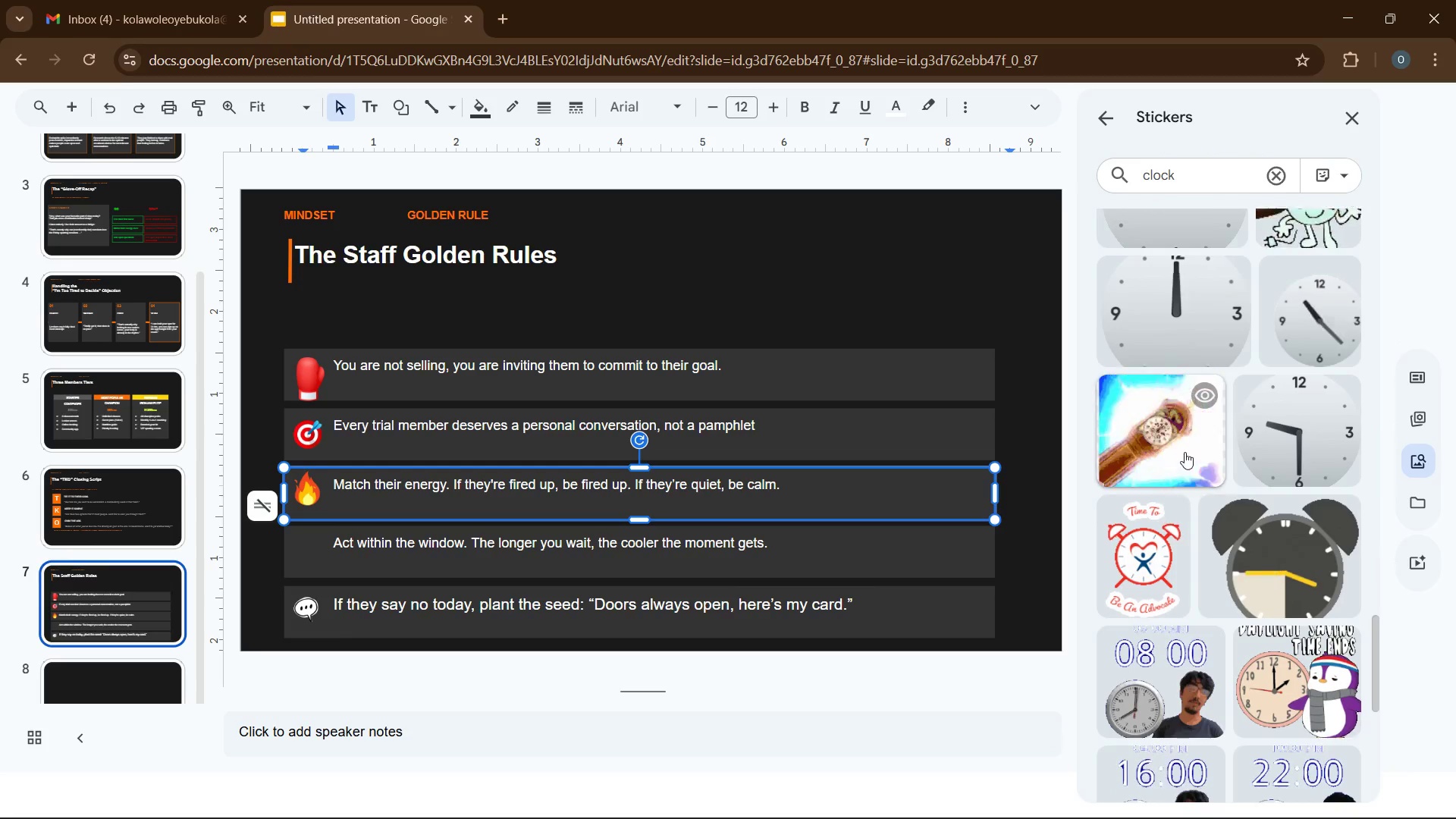 
scroll: coordinate [1181, 441], scroll_direction: up, amount: 2.0
 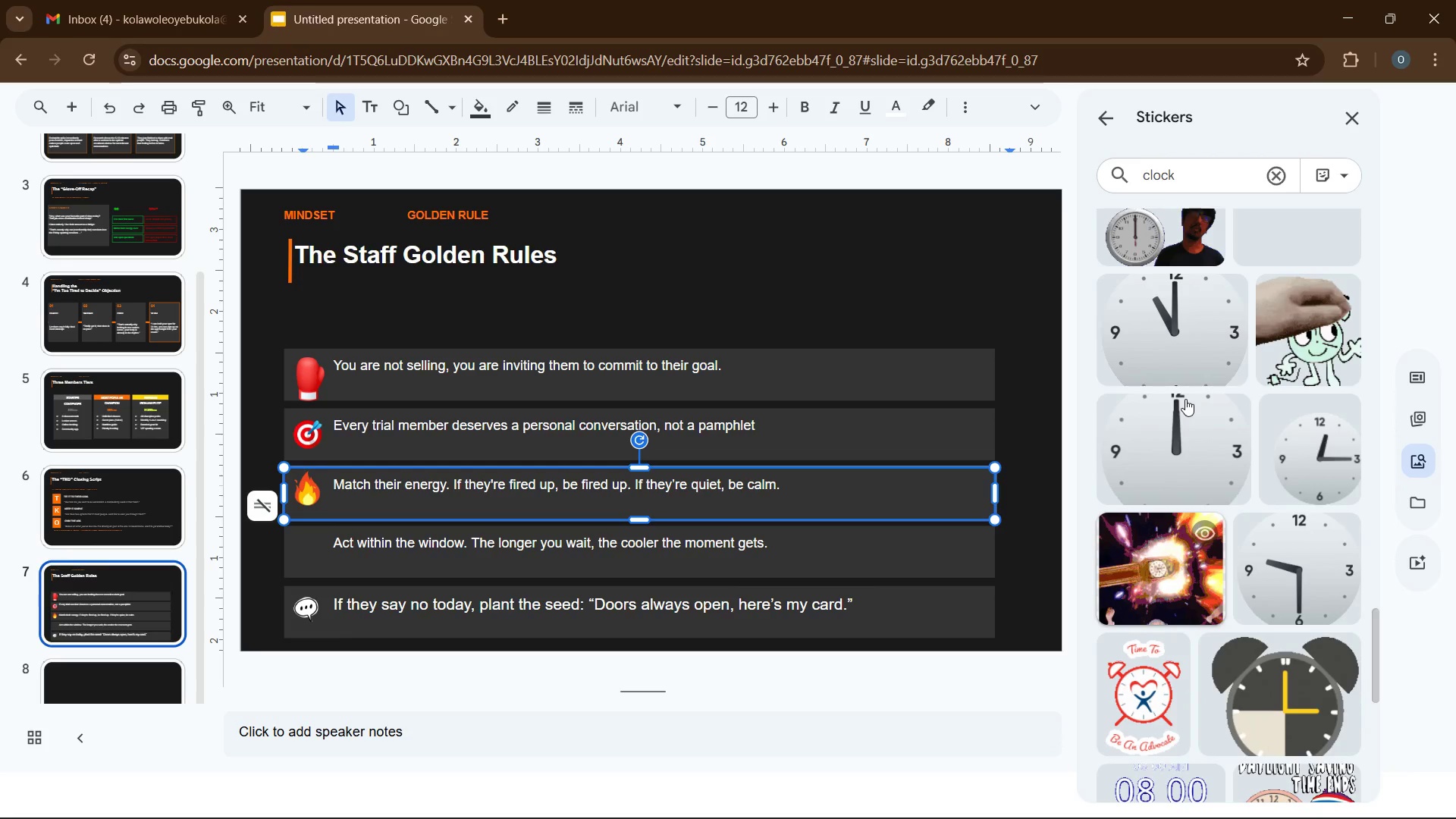 
scroll: coordinate [1278, 459], scroll_direction: down, amount: 9.0
 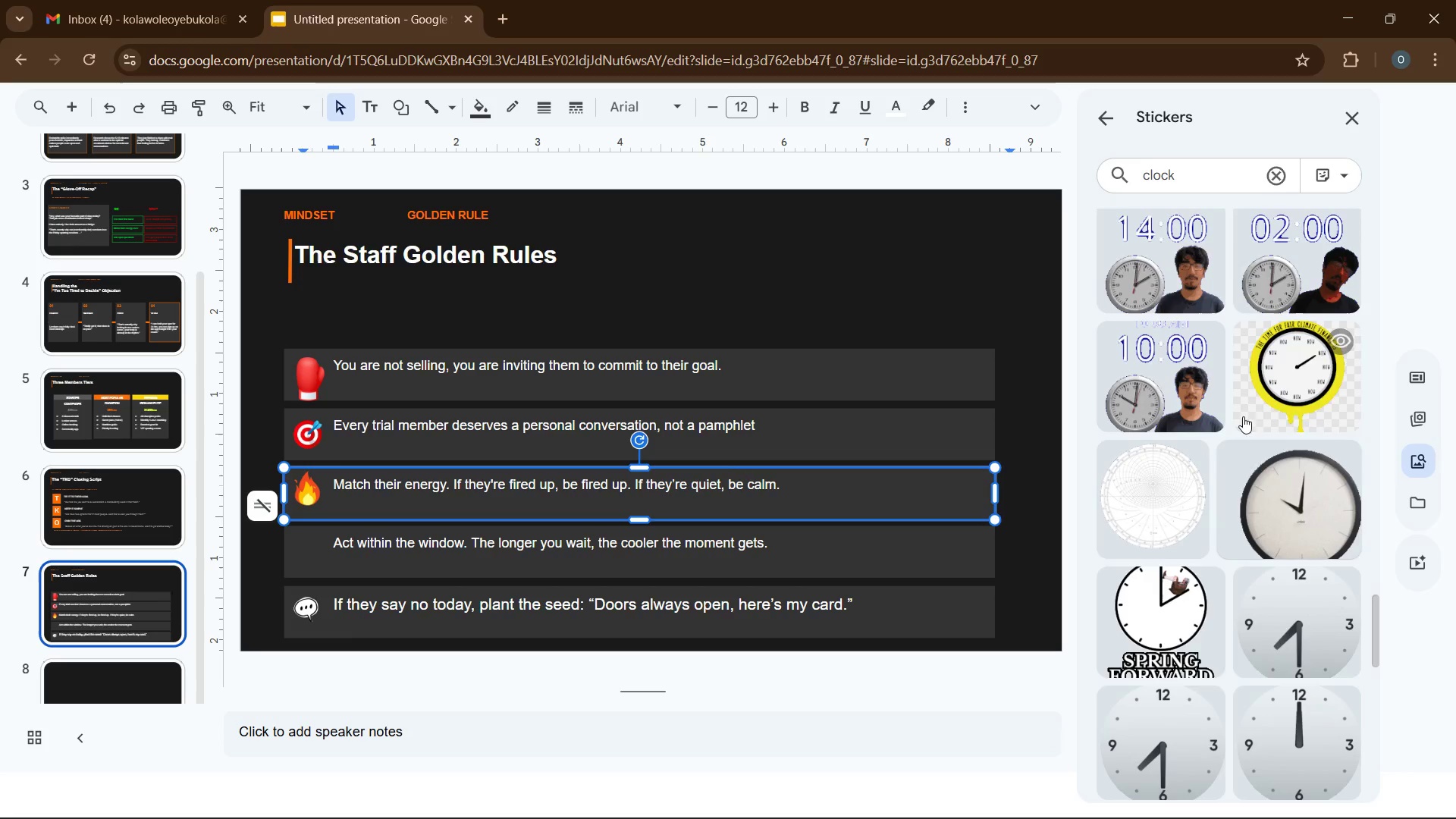 
scroll: coordinate [1236, 400], scroll_direction: up, amount: 3.0
 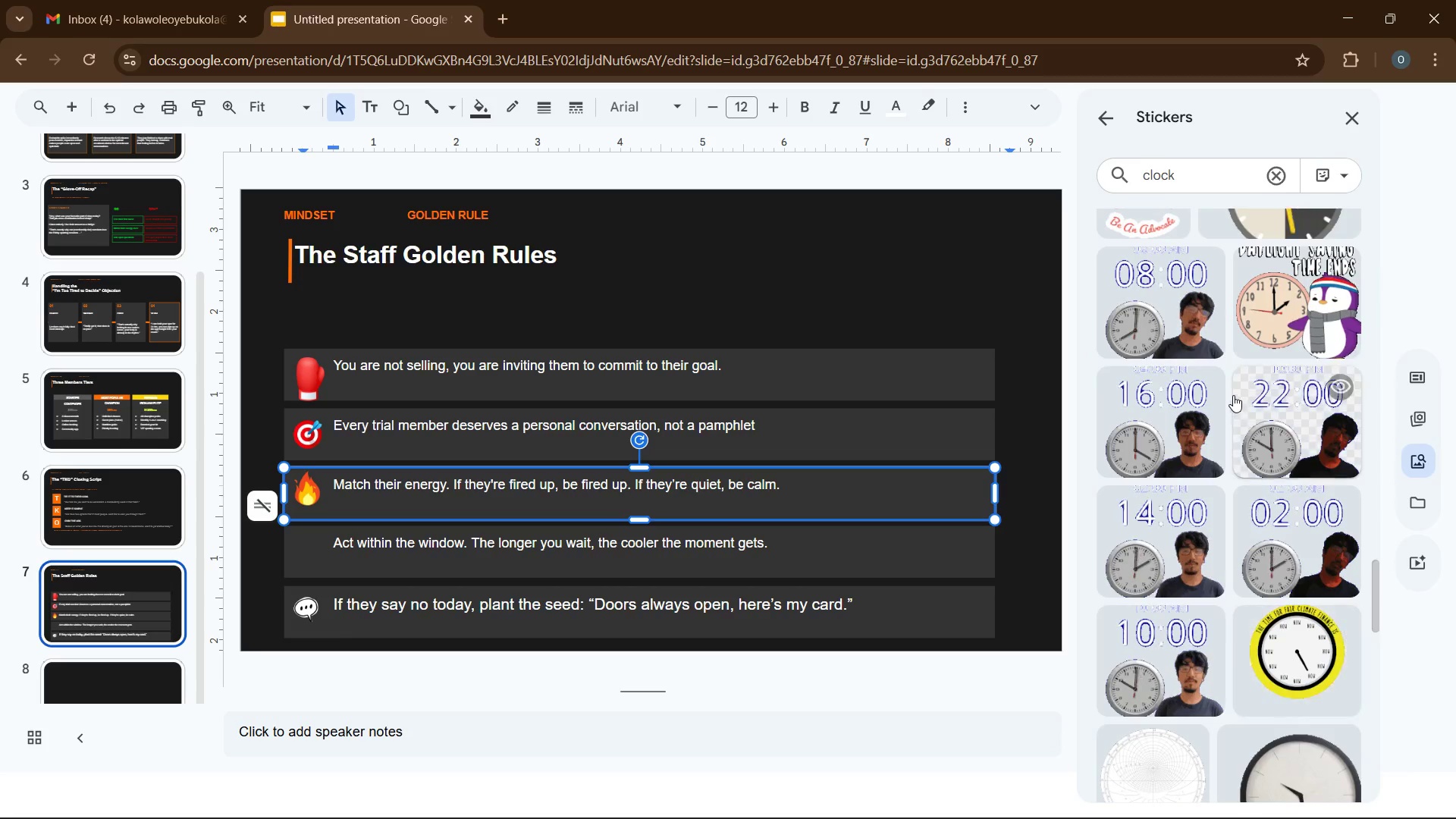 
left_click([1282, 356])
 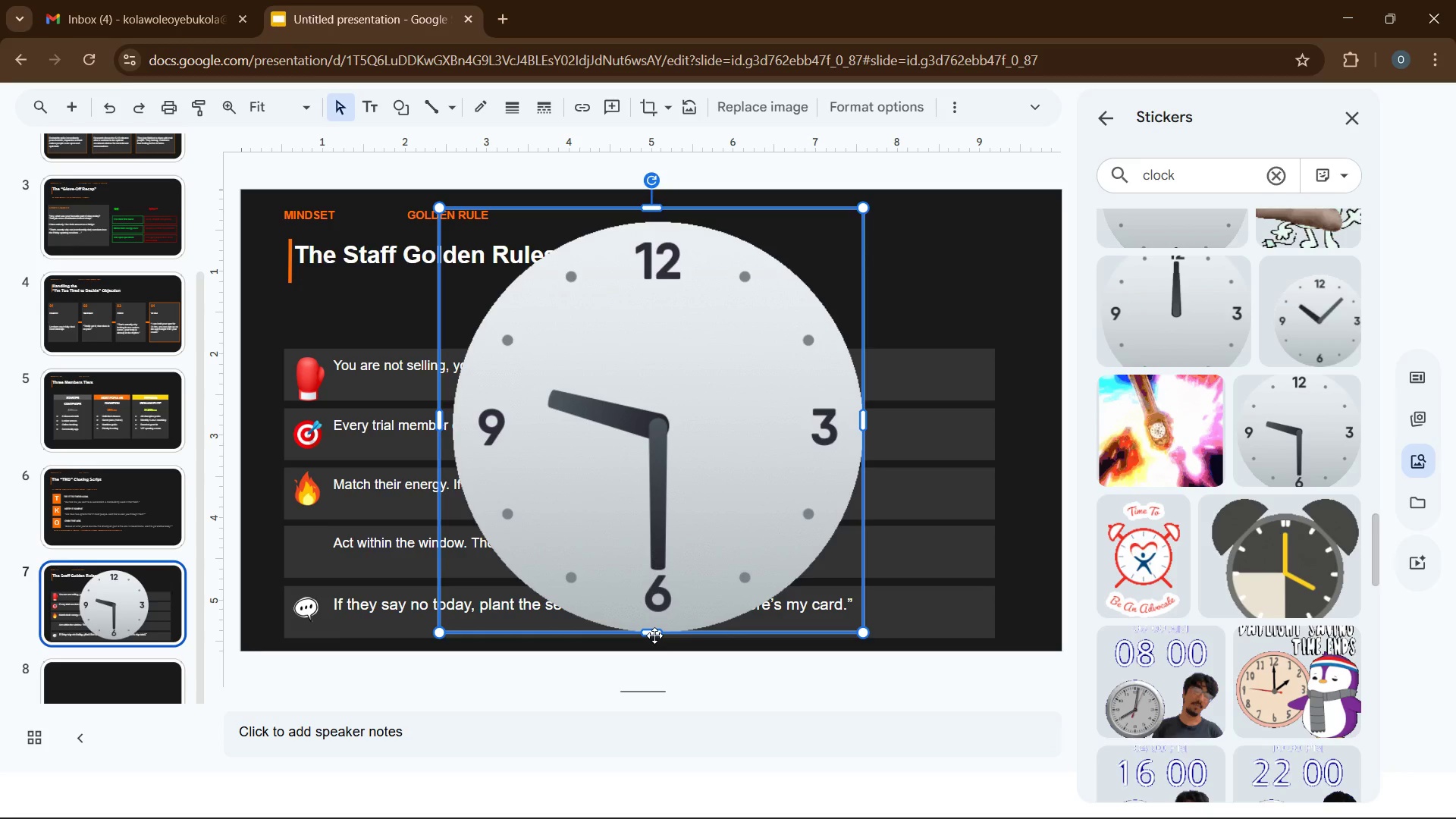 
scroll: coordinate [1232, 394], scroll_direction: up, amount: 4.0
 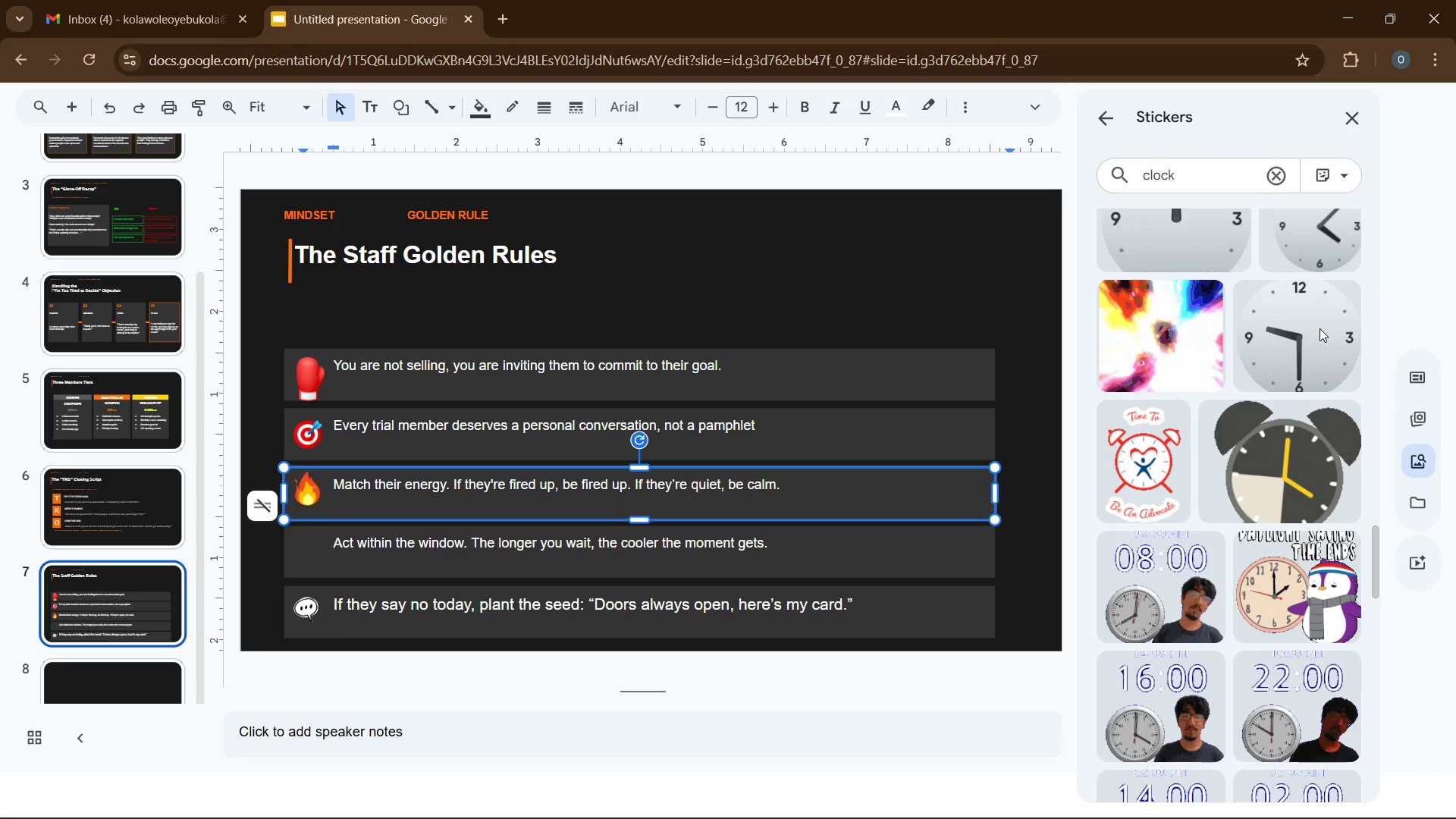 
wait(5.94)
 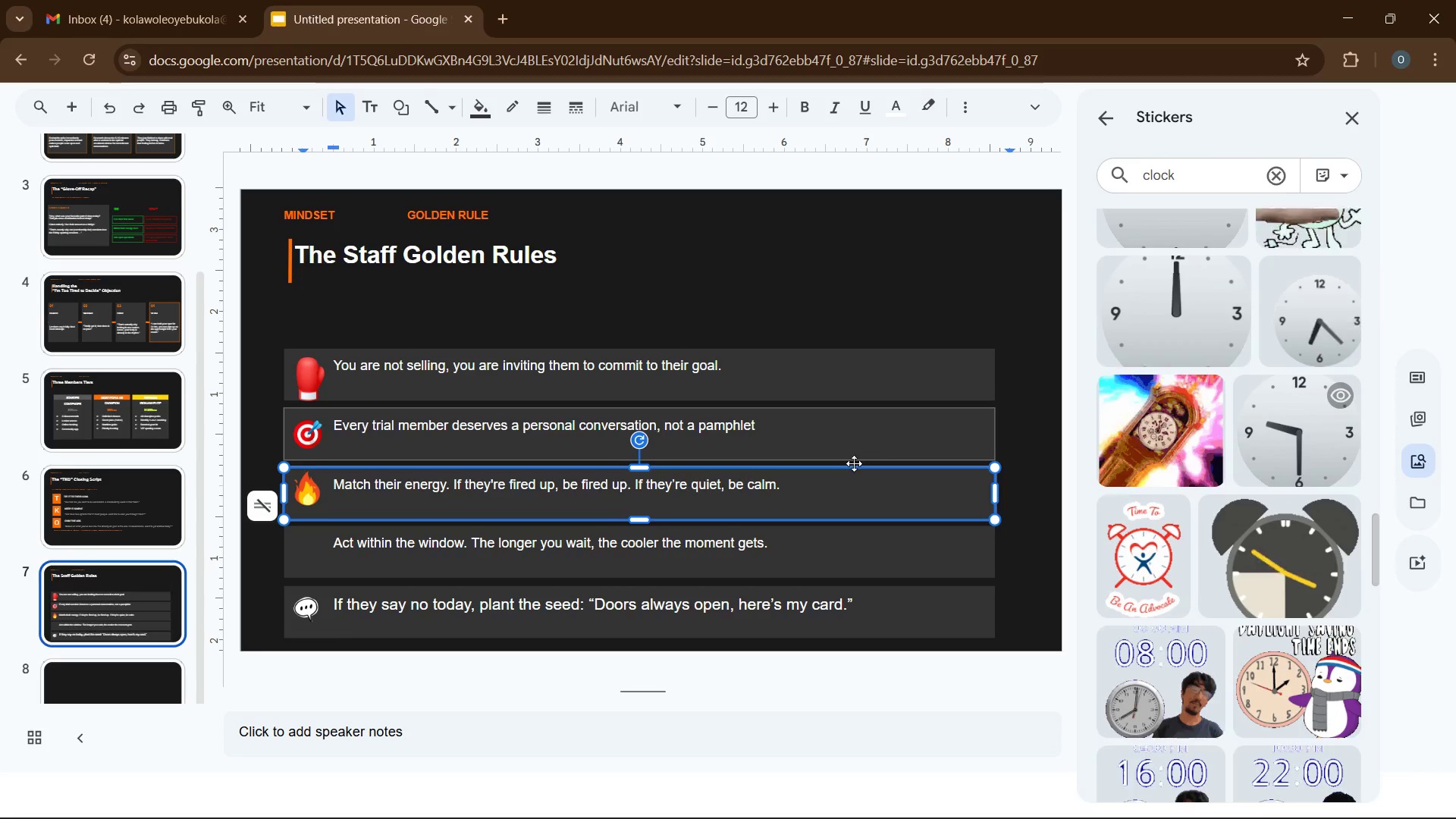 
left_click_drag(start_coordinate=[656, 632], to_coordinate=[652, 334])
 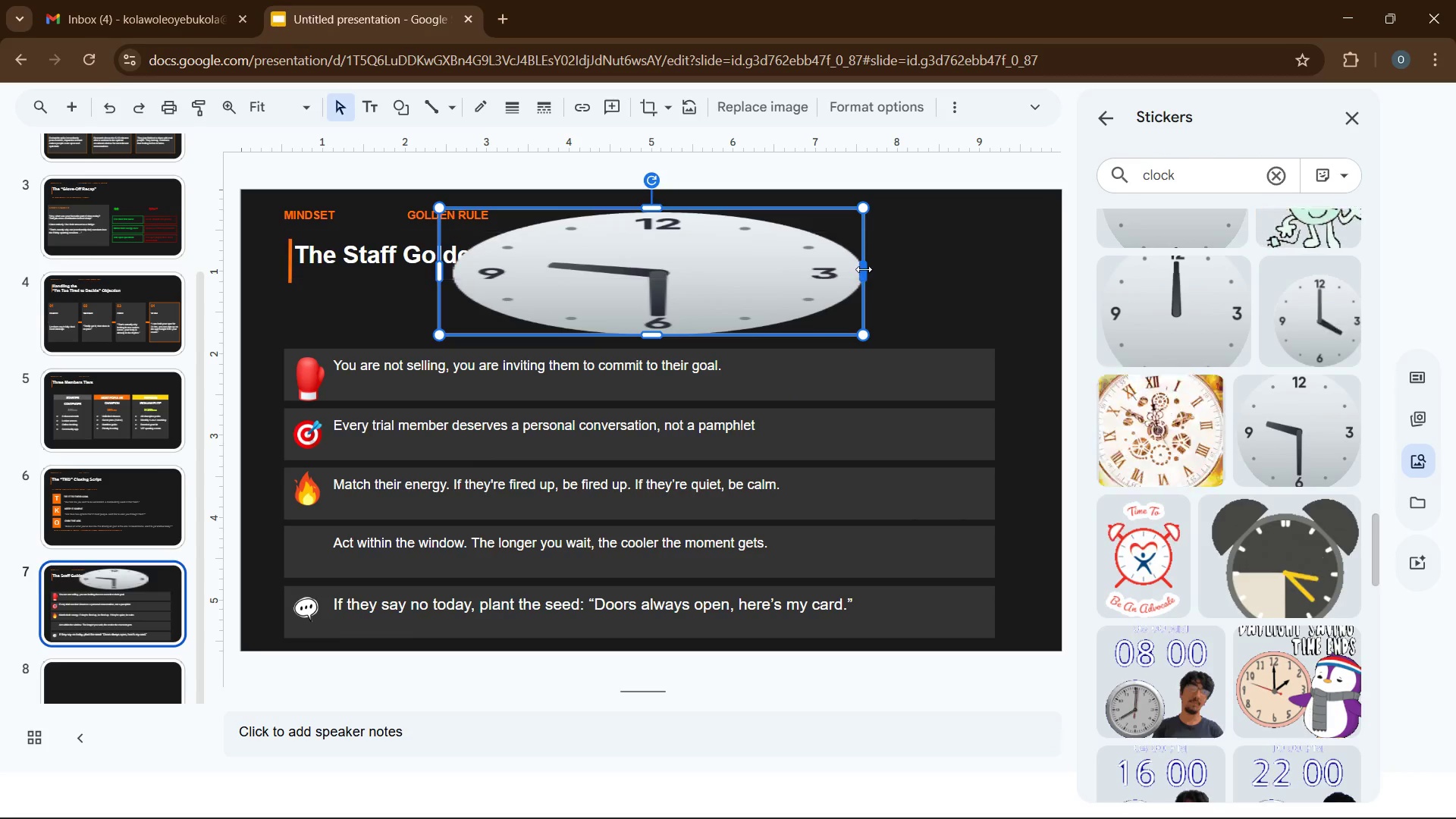 
left_click_drag(start_coordinate=[864, 269], to_coordinate=[542, 307])
 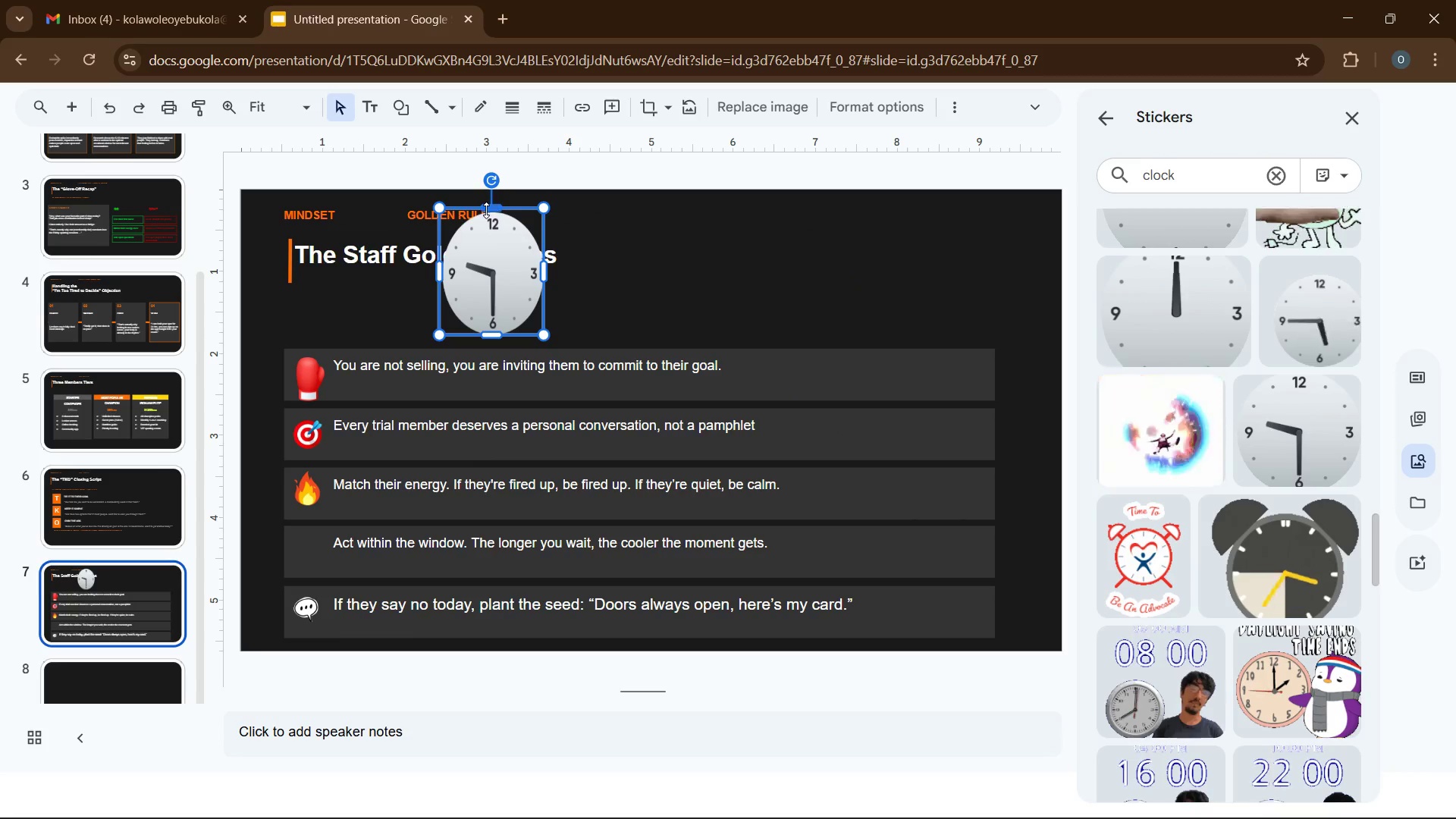 
left_click_drag(start_coordinate=[487, 209], to_coordinate=[488, 283])
 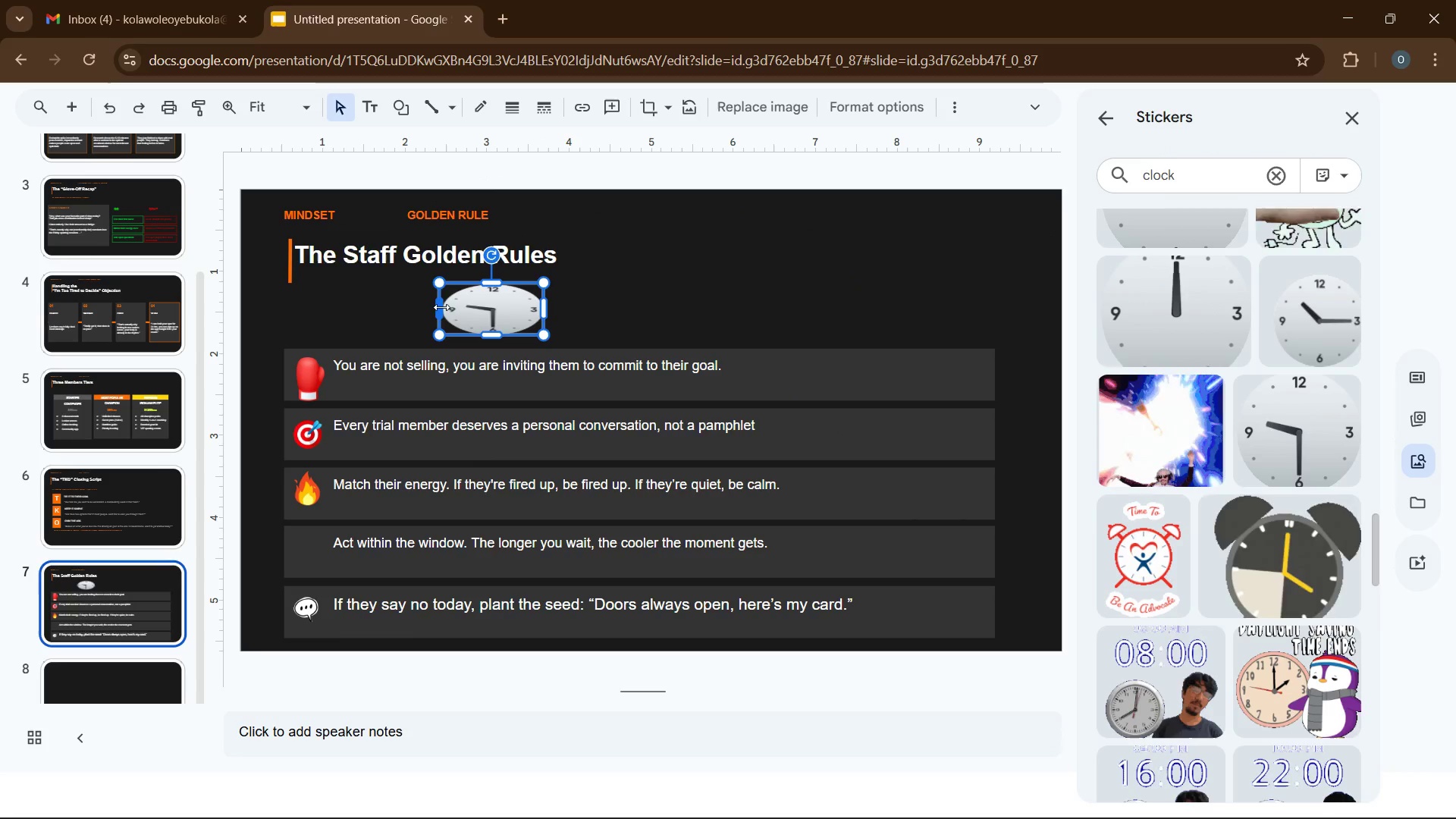 
left_click_drag(start_coordinate=[441, 308], to_coordinate=[484, 319])
 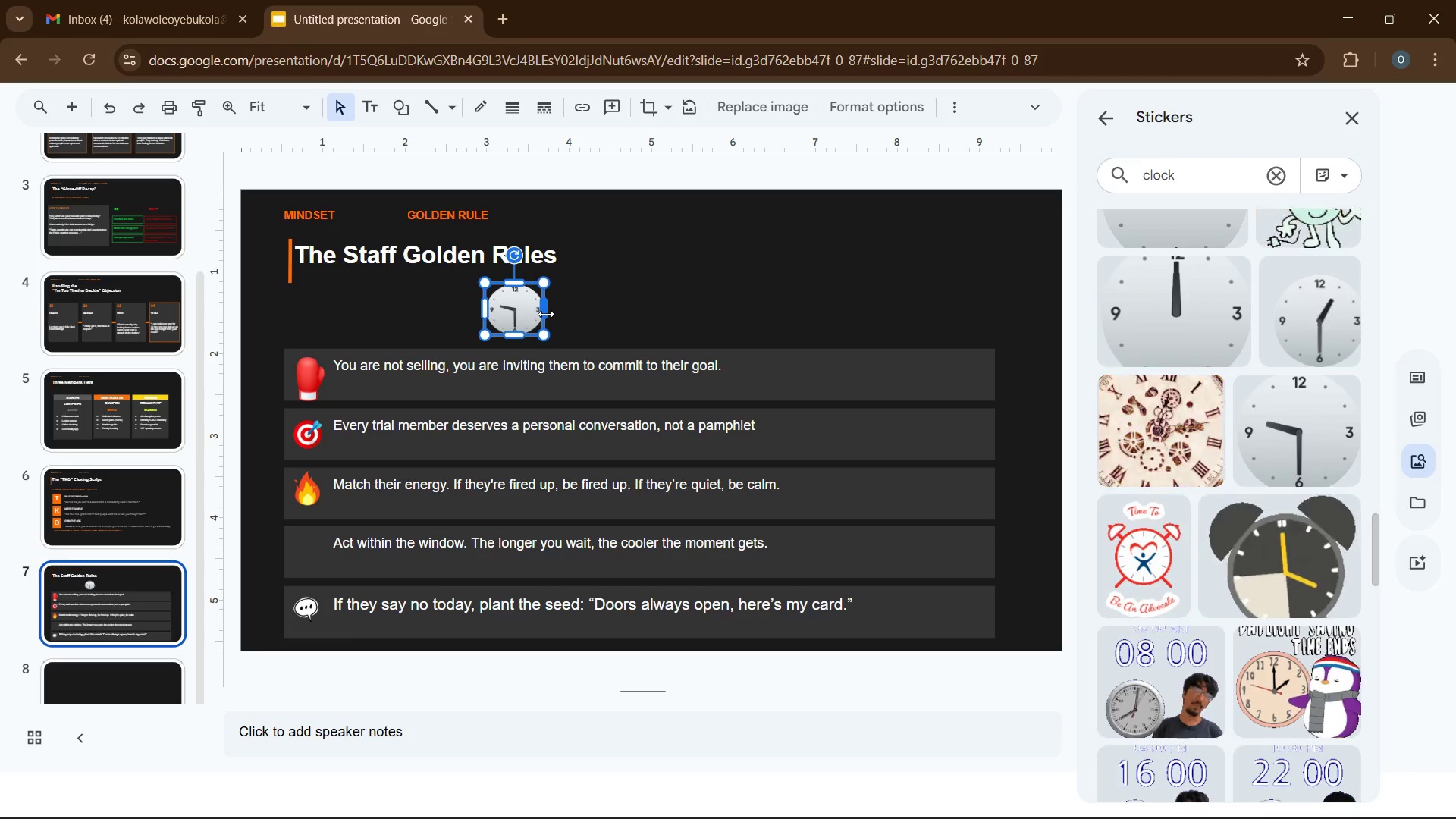 
left_click_drag(start_coordinate=[546, 314], to_coordinate=[522, 319])
 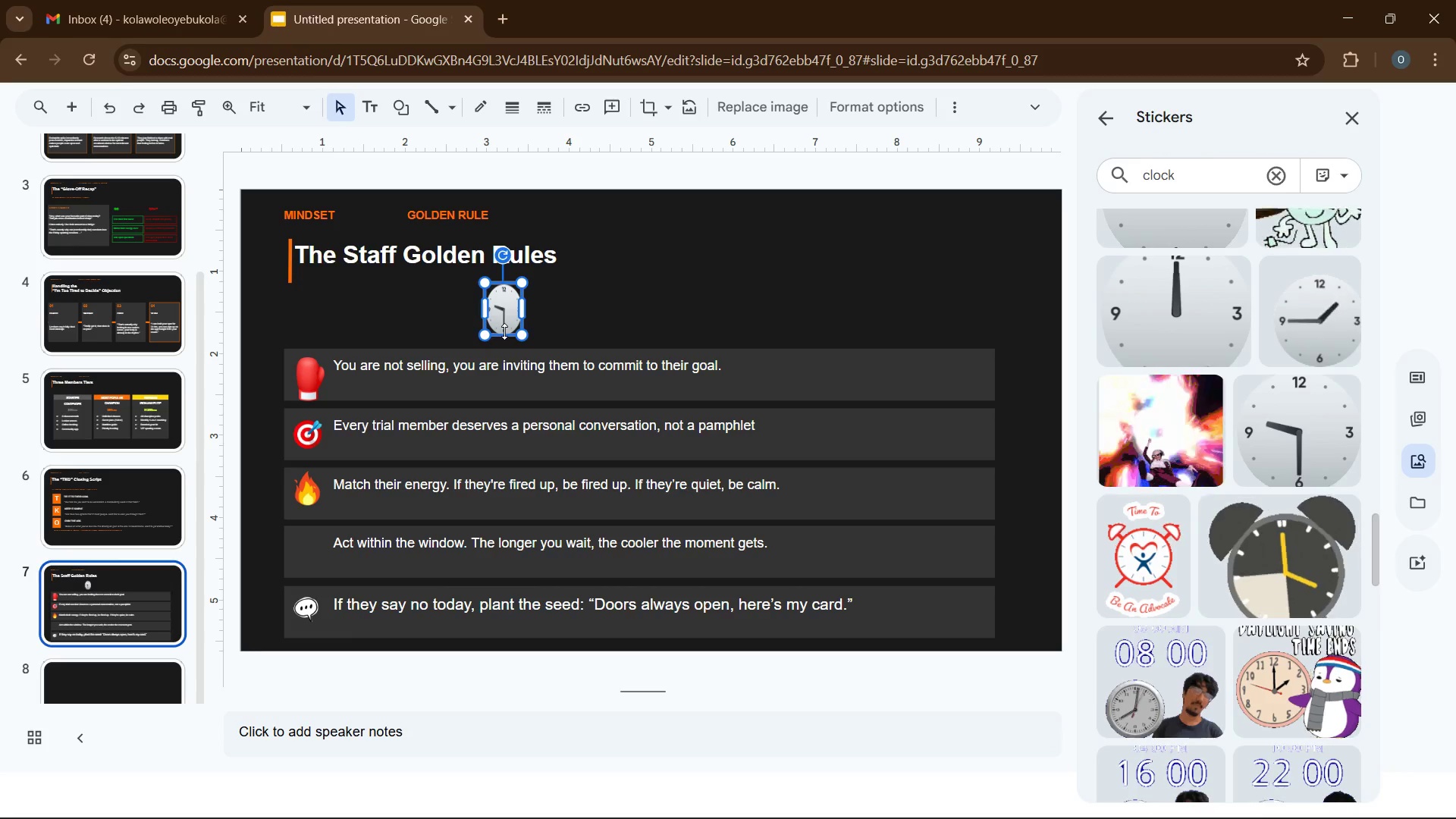 
left_click_drag(start_coordinate=[504, 331], to_coordinate=[507, 315])
 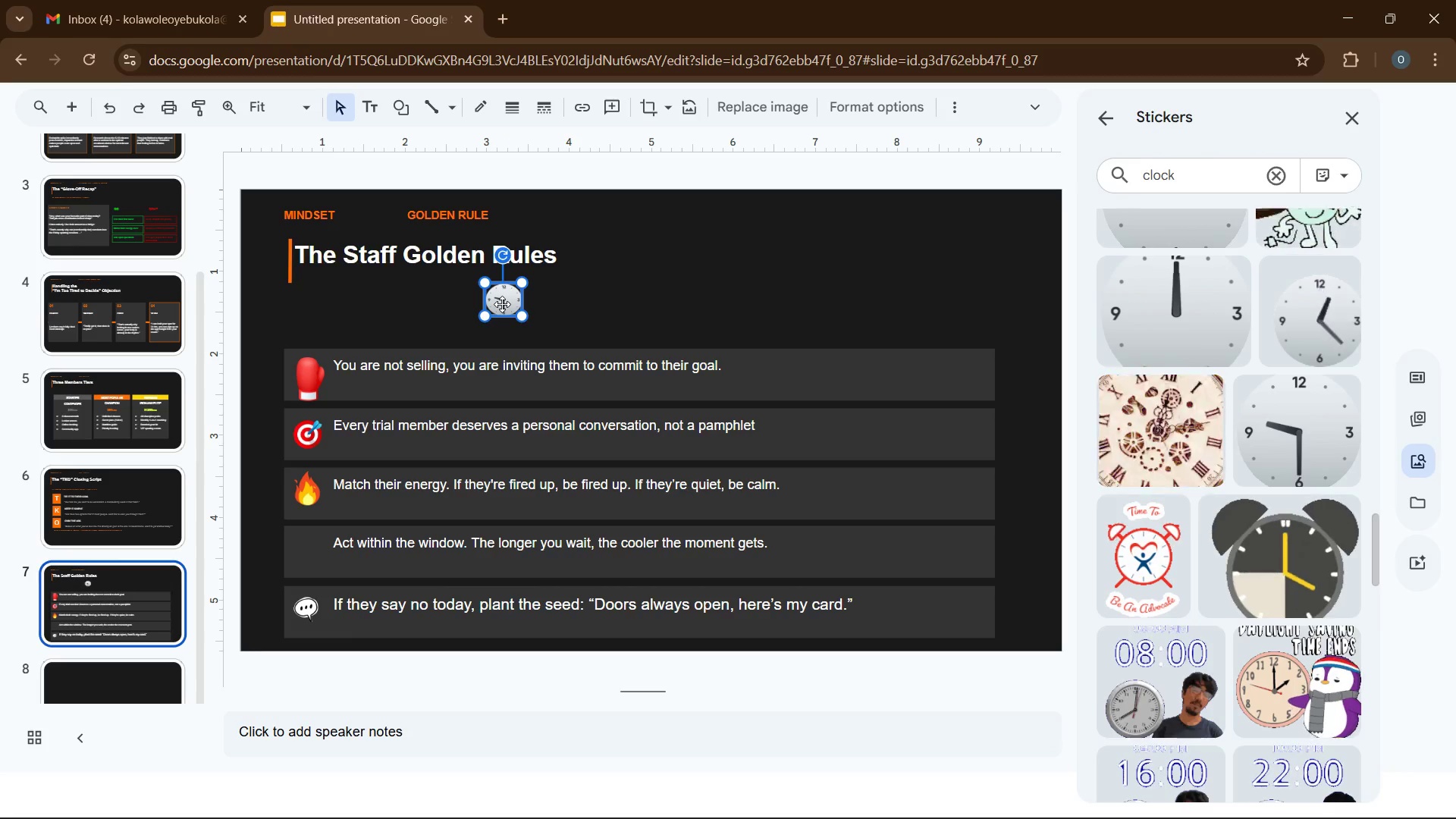 
left_click_drag(start_coordinate=[502, 303], to_coordinate=[309, 548])
 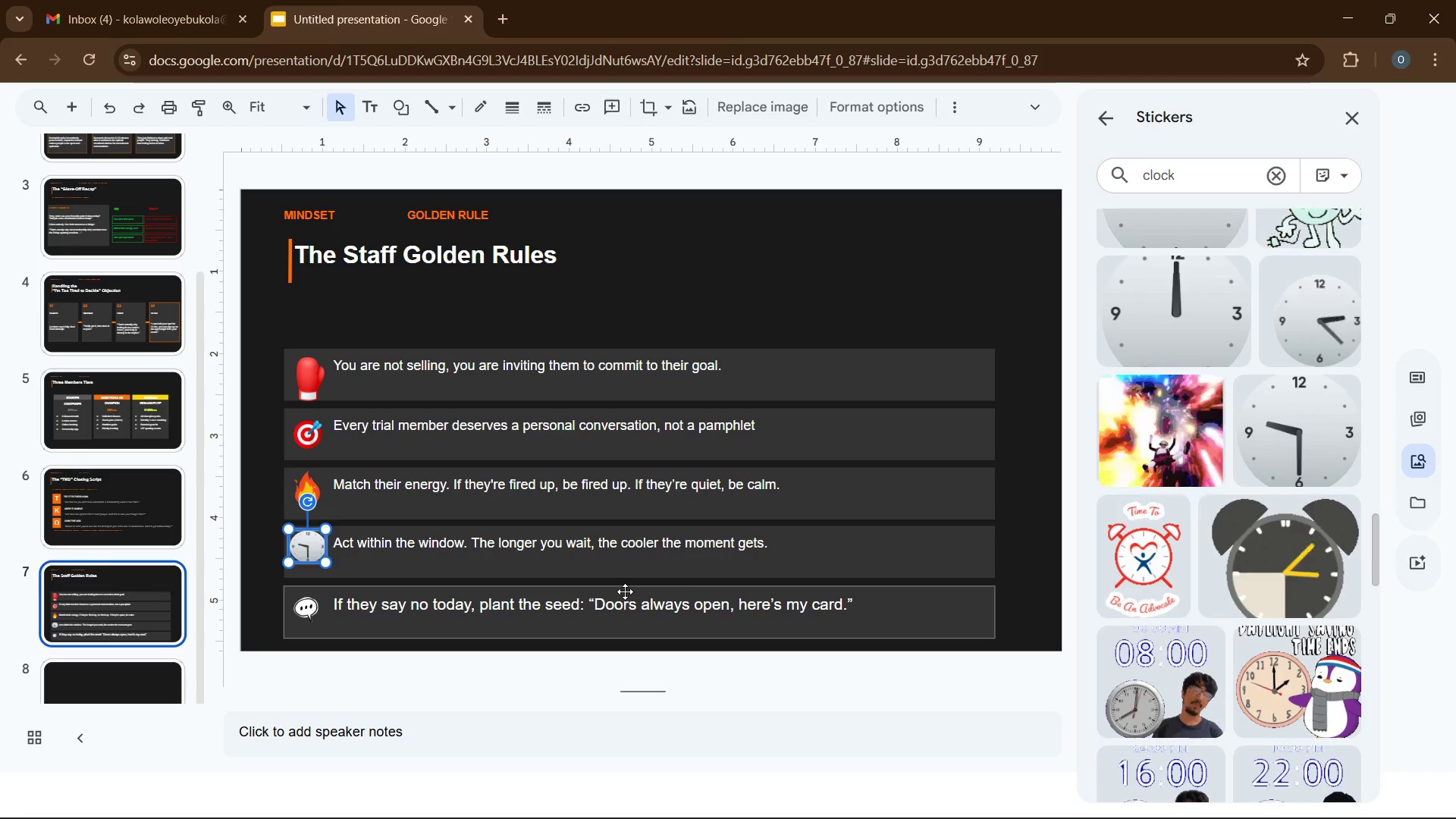 
key(ArrowDown)
 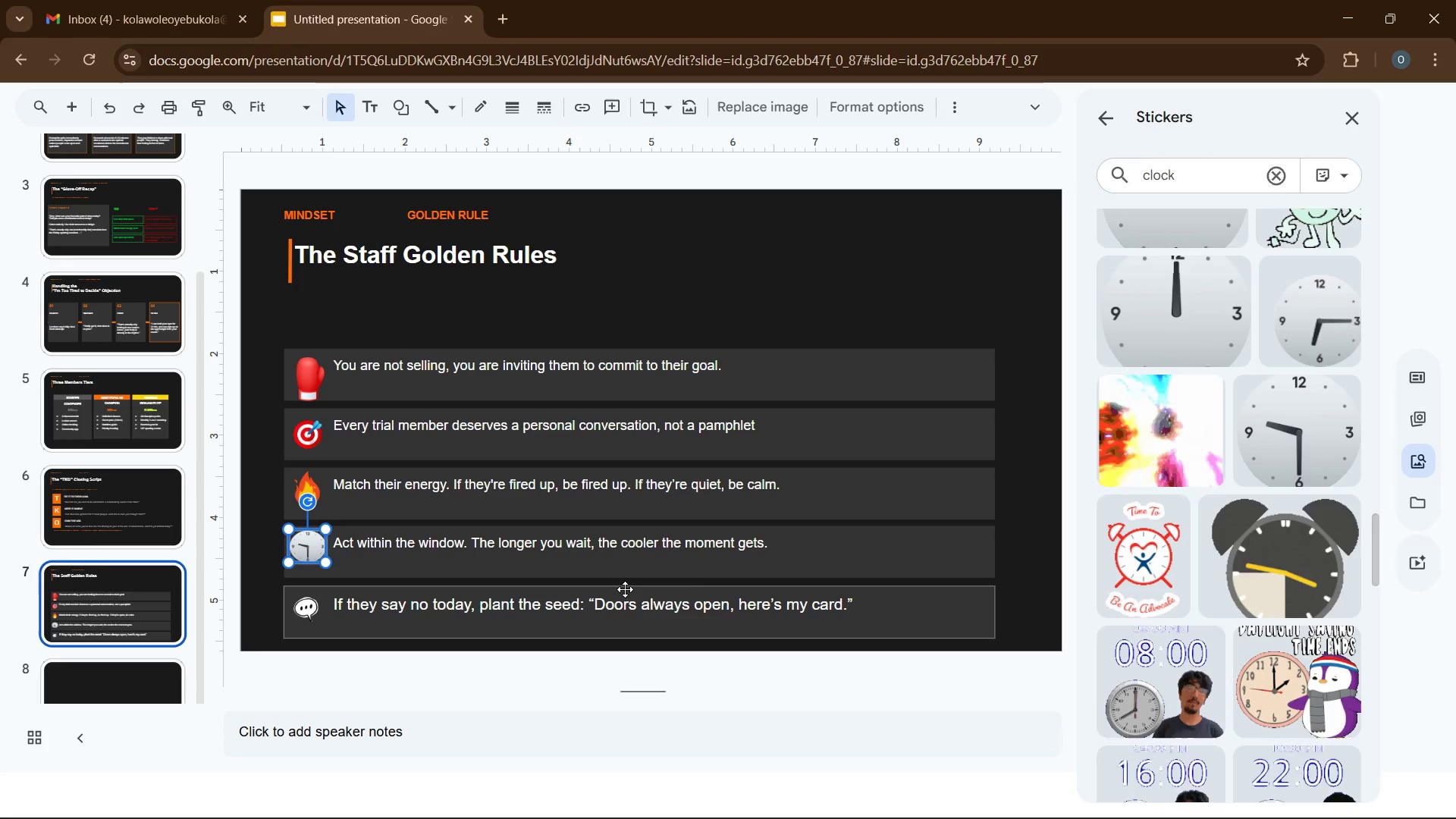 
key(ArrowDown)
 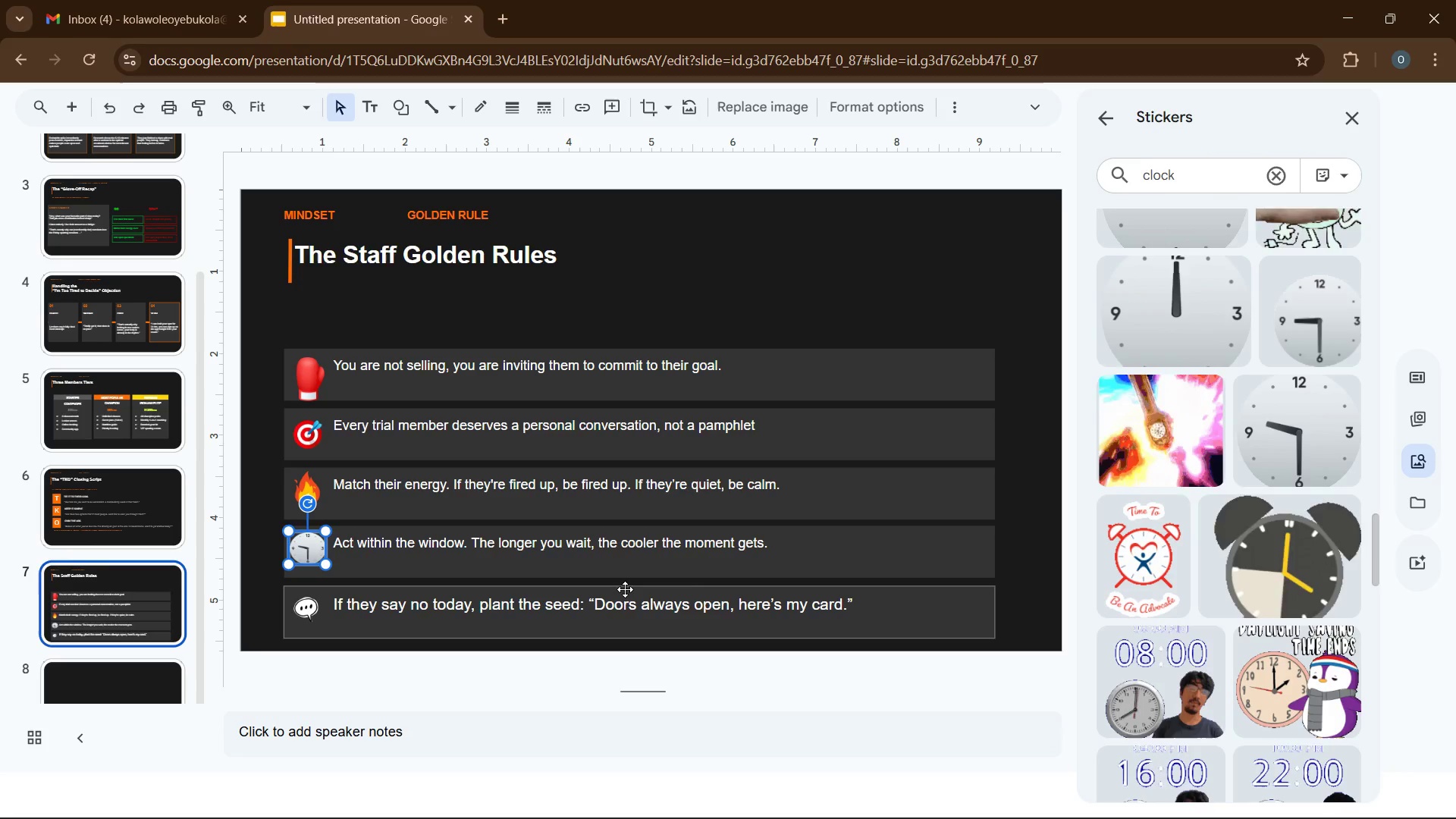 
key(ArrowDown)
 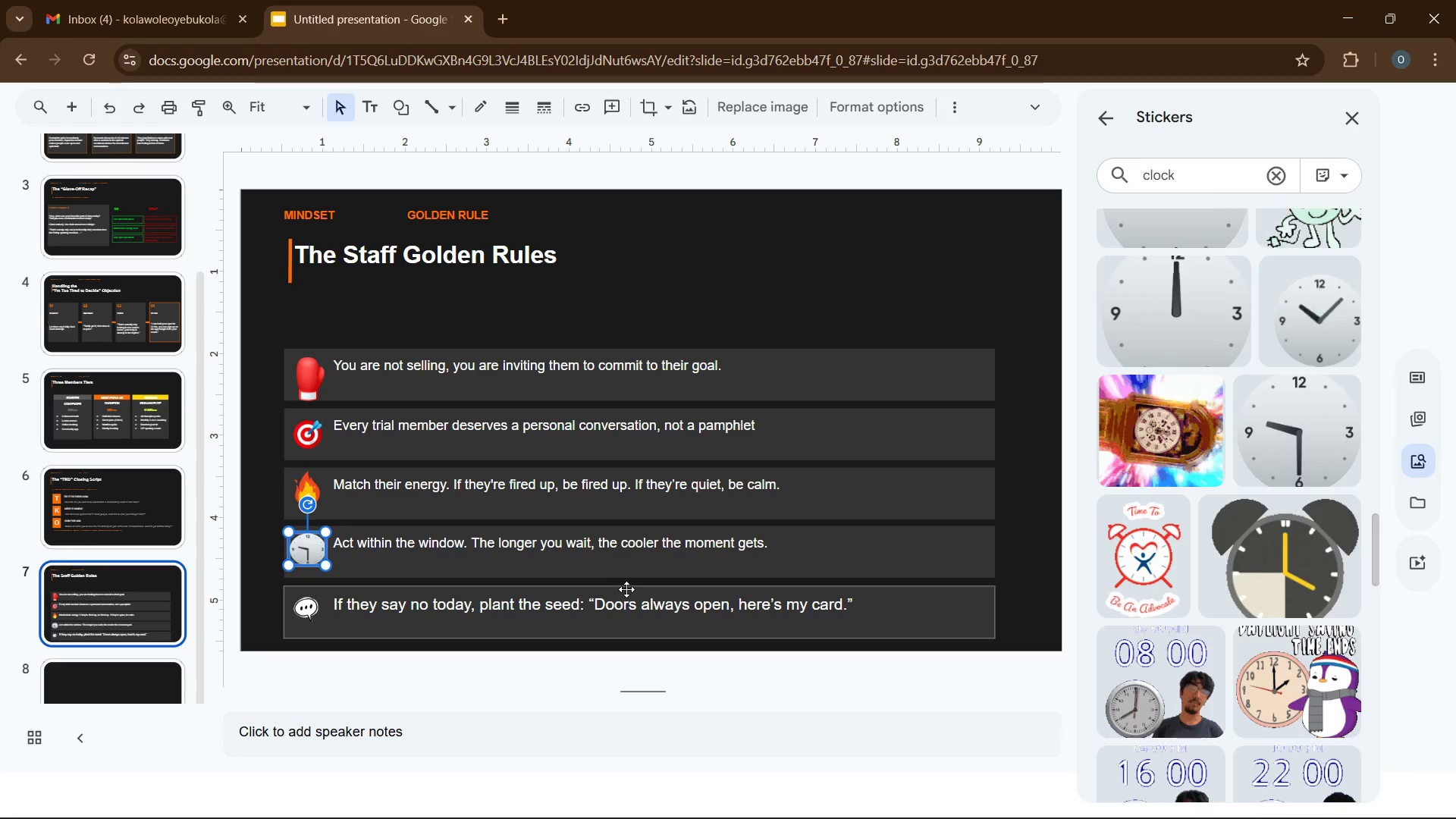 
key(ArrowDown)
 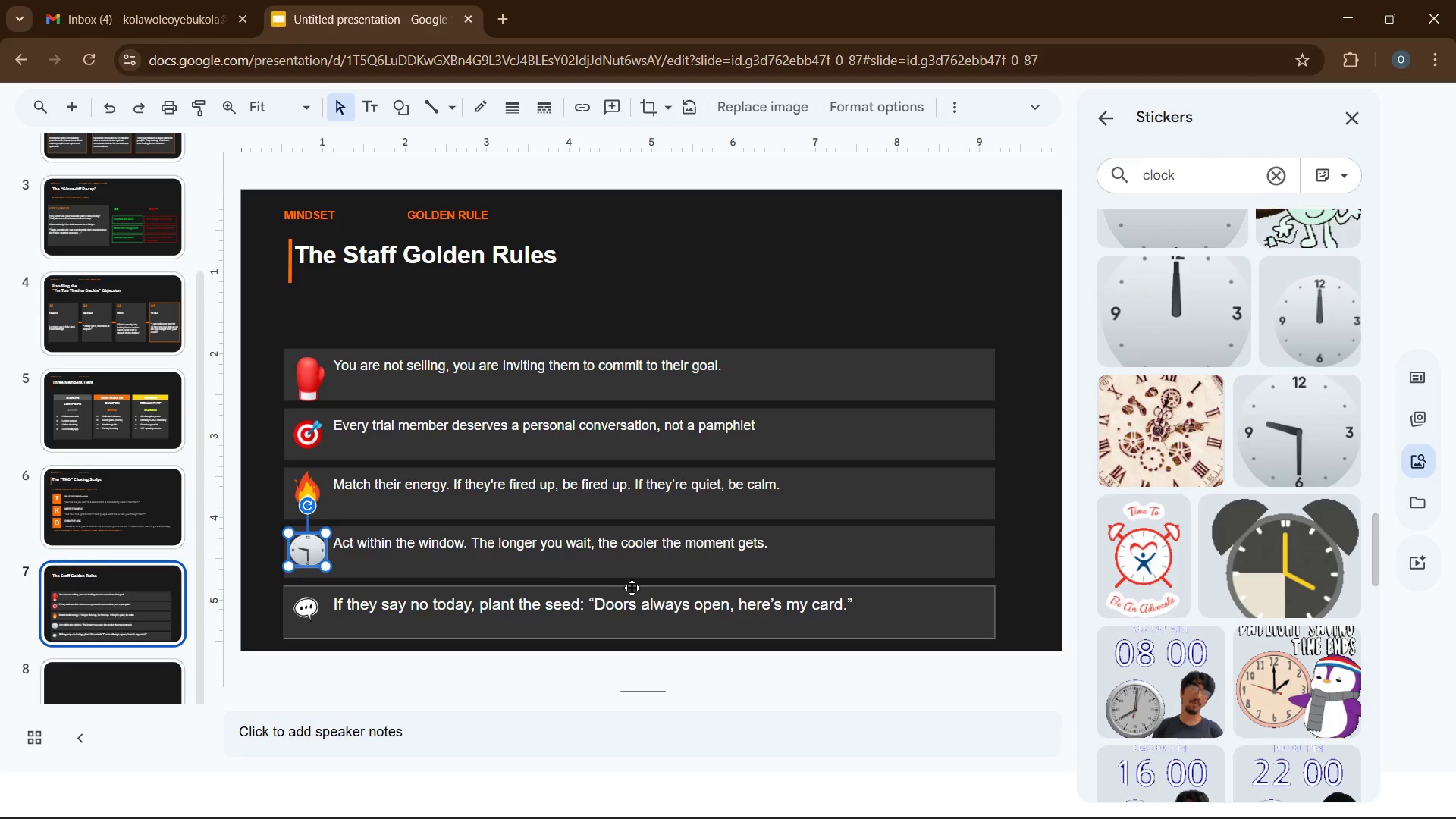 
key(ArrowDown)
 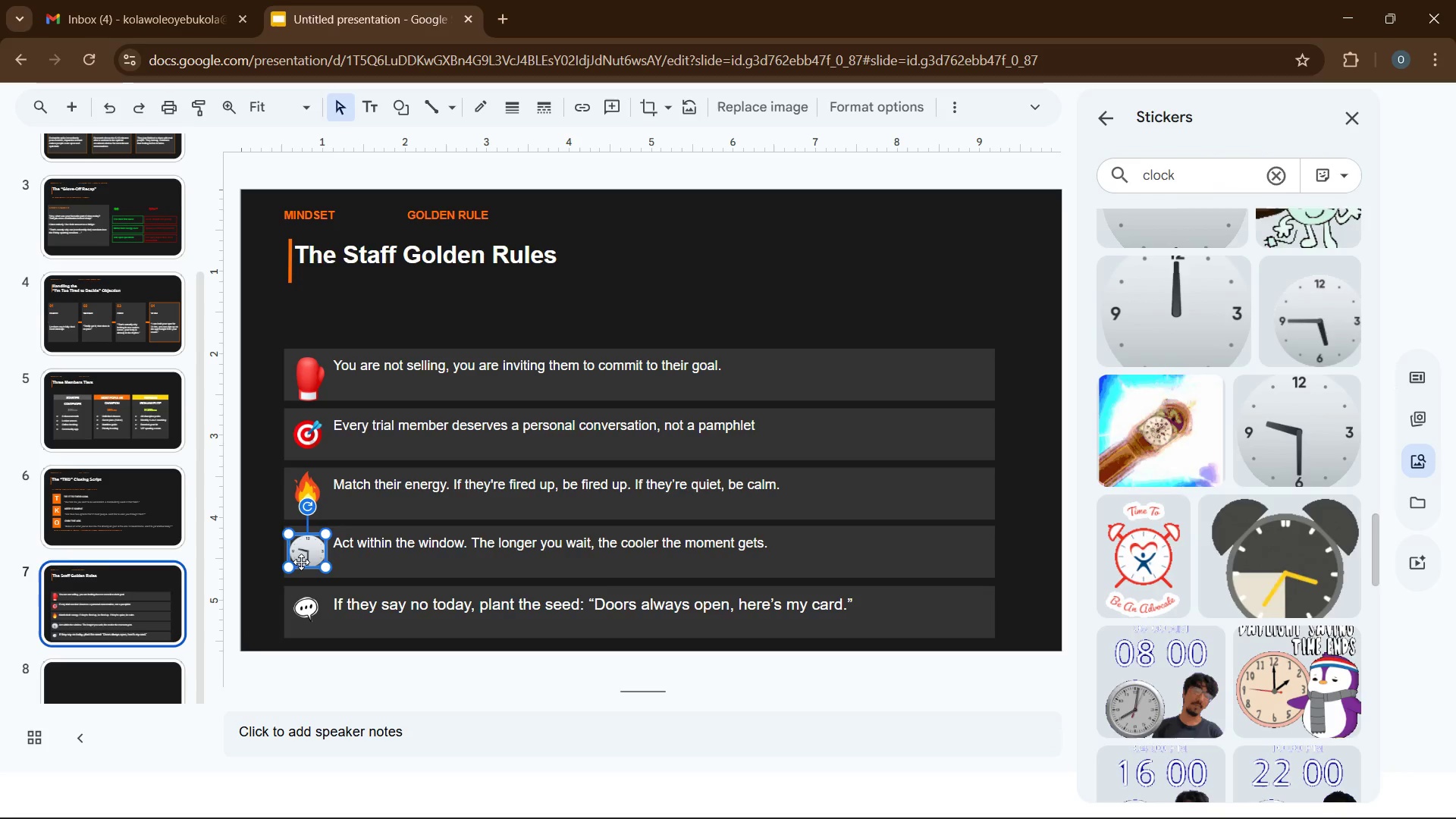 
right_click([300, 561])
 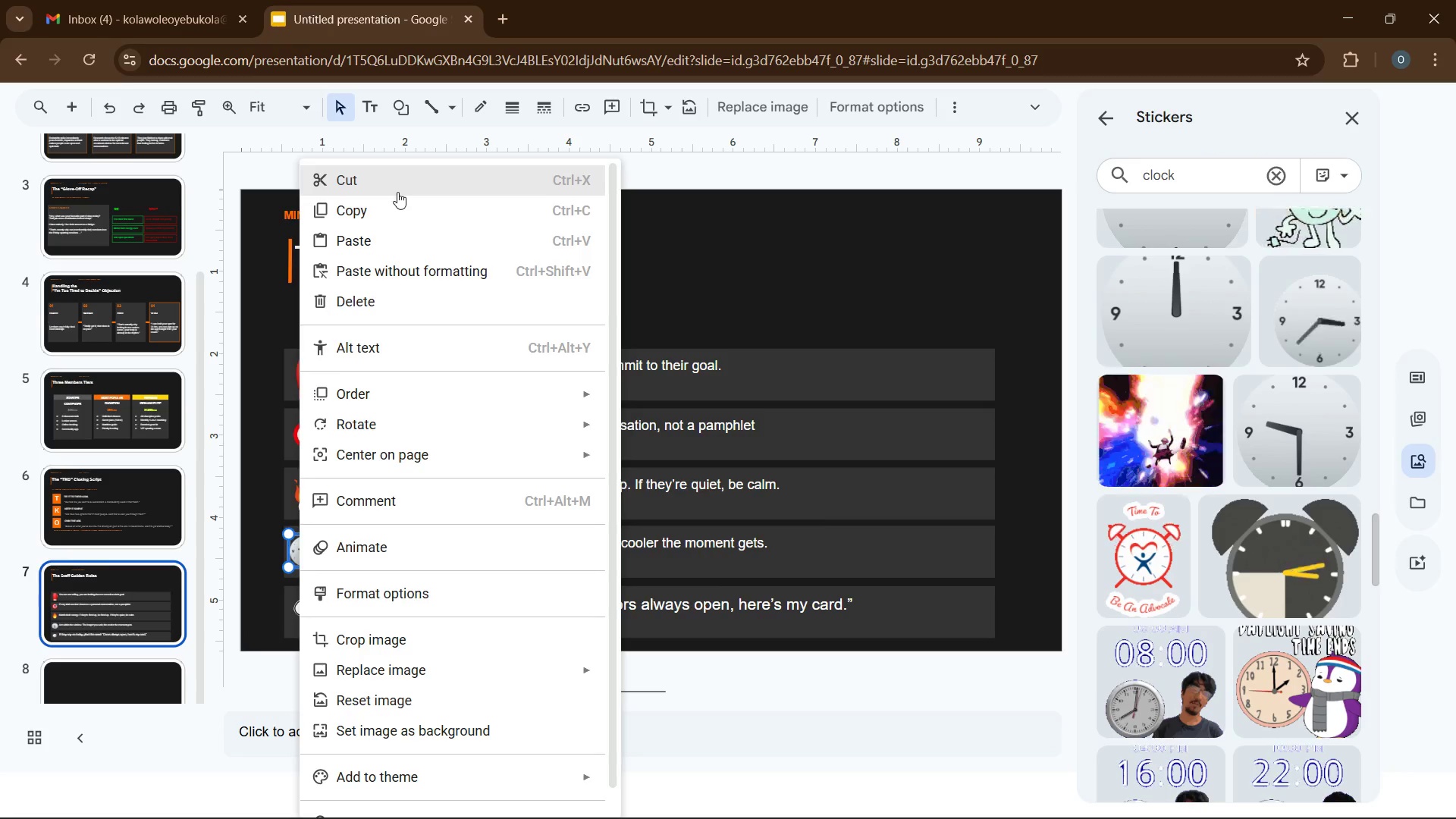 
left_click([395, 206])
 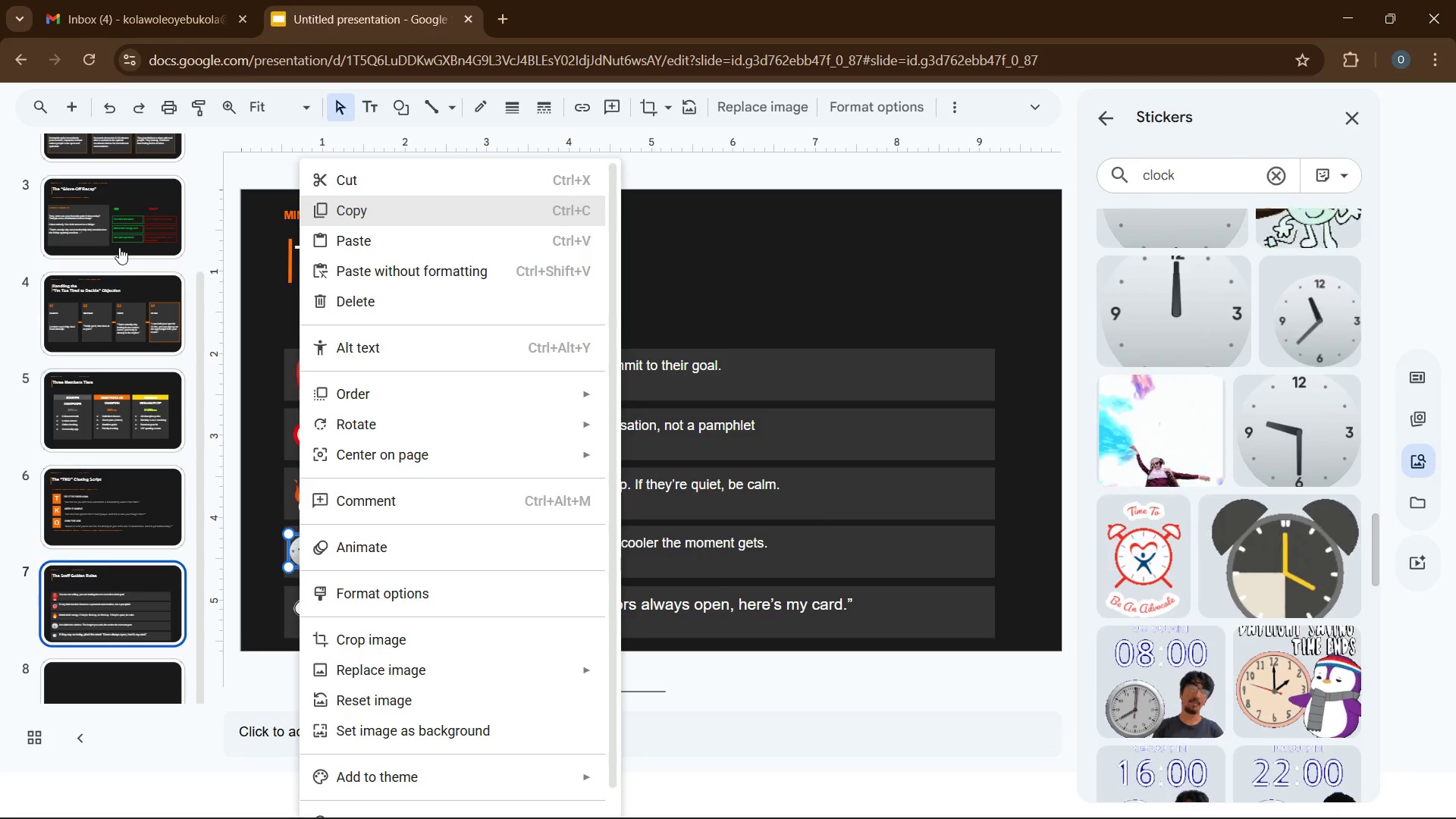 
left_click([129, 217])
 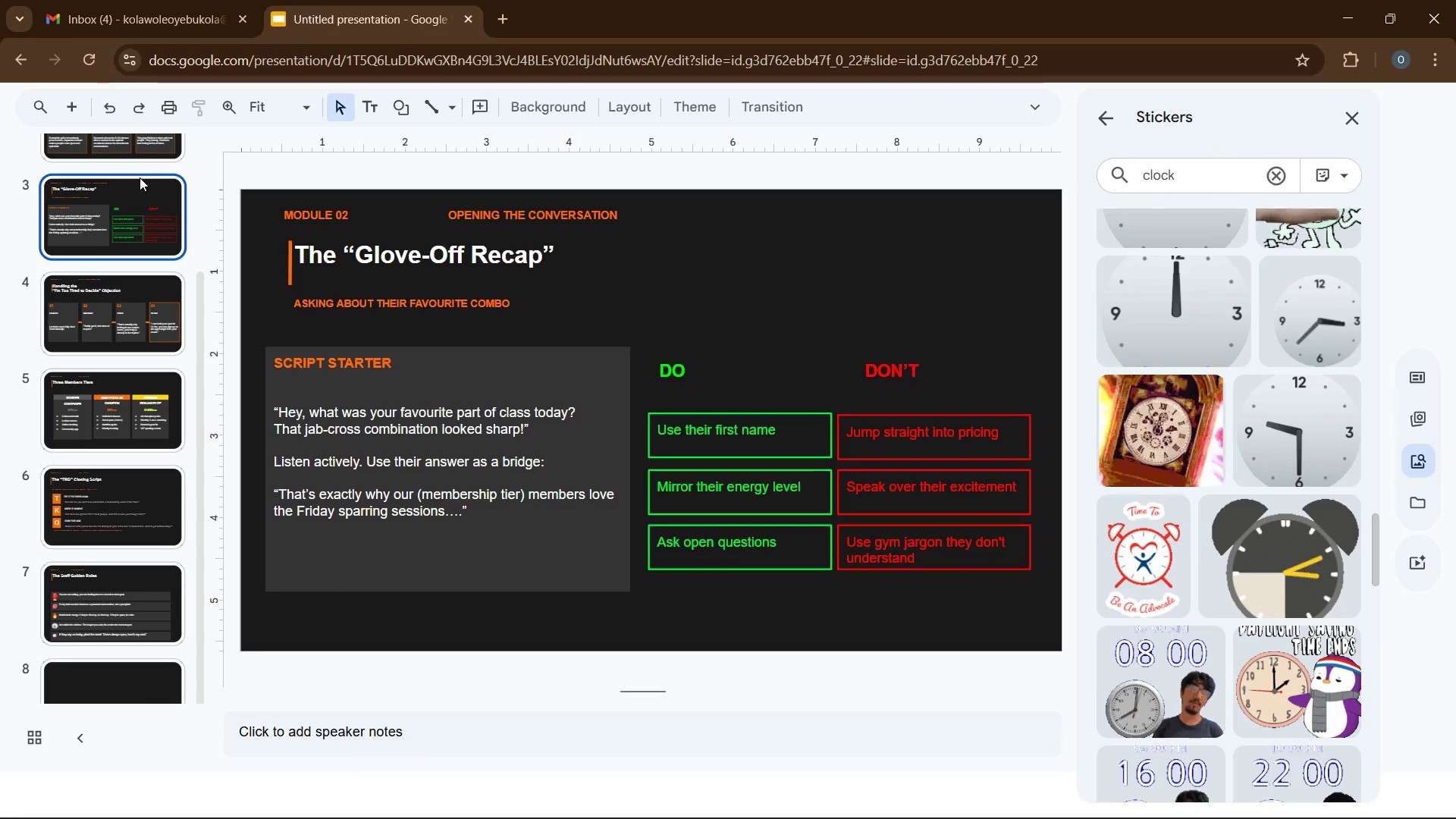 
left_click([143, 155])
 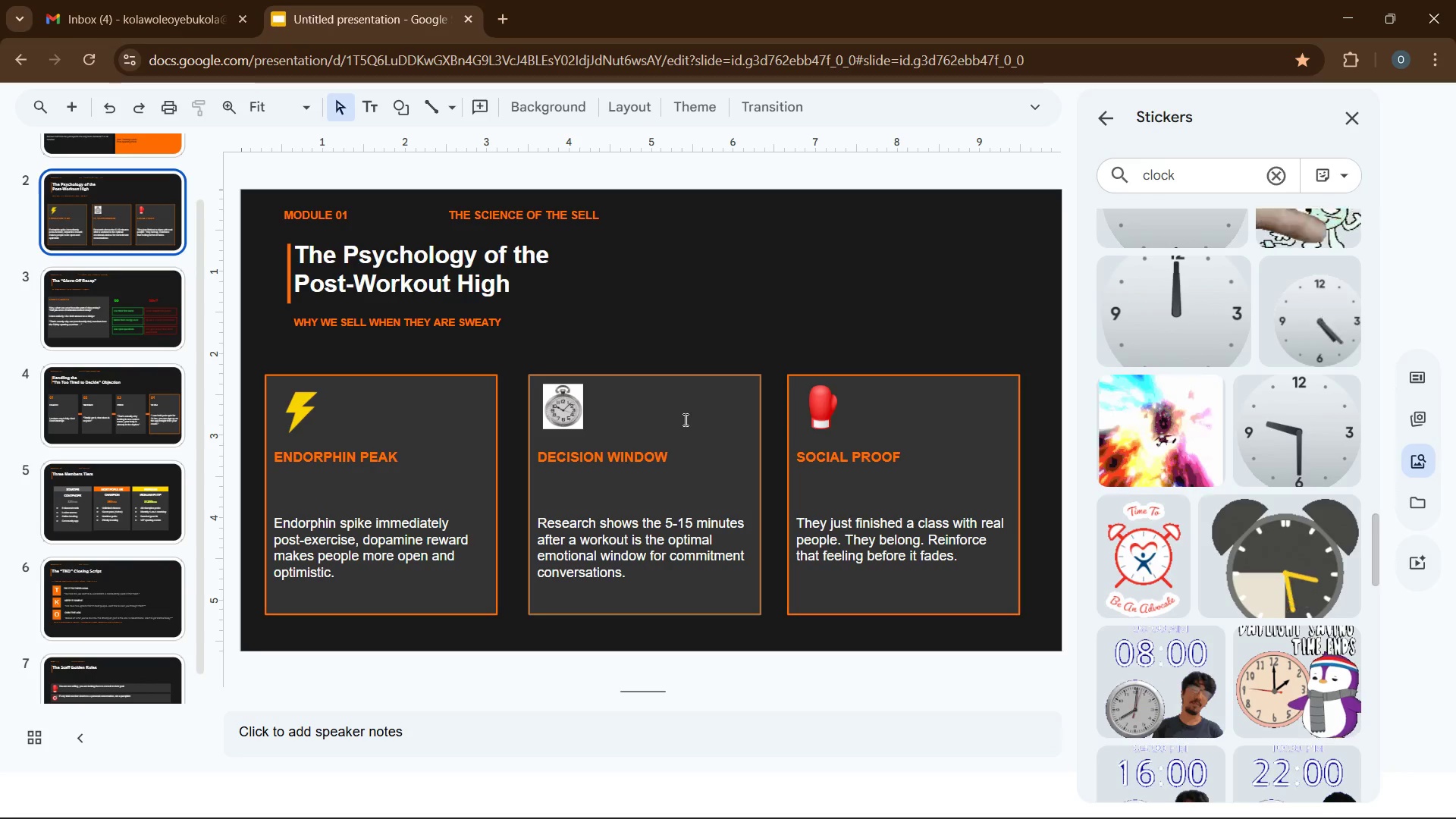 
left_click([558, 413])
 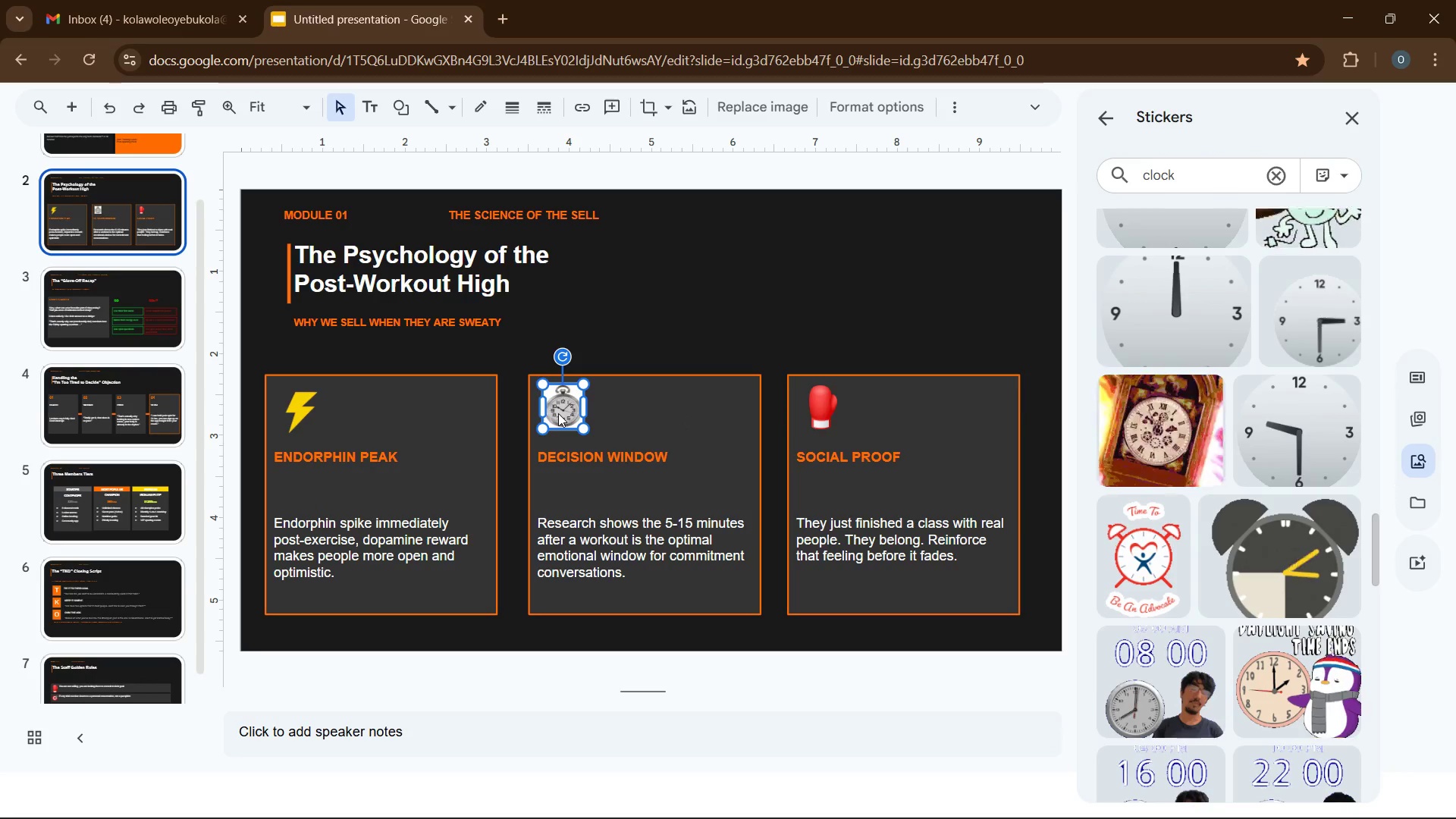 
key(Delete)
 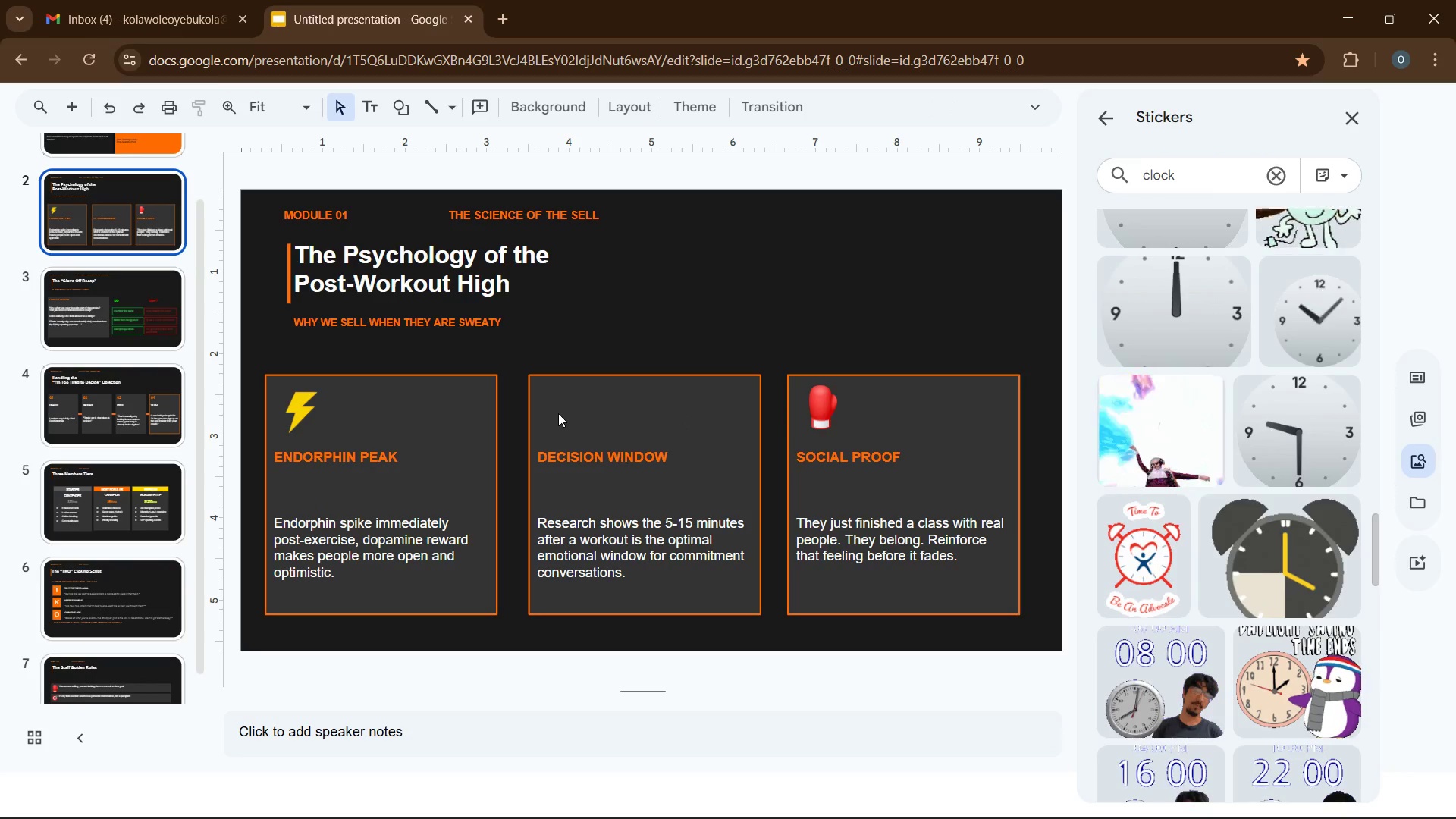 
key(Control+V)
 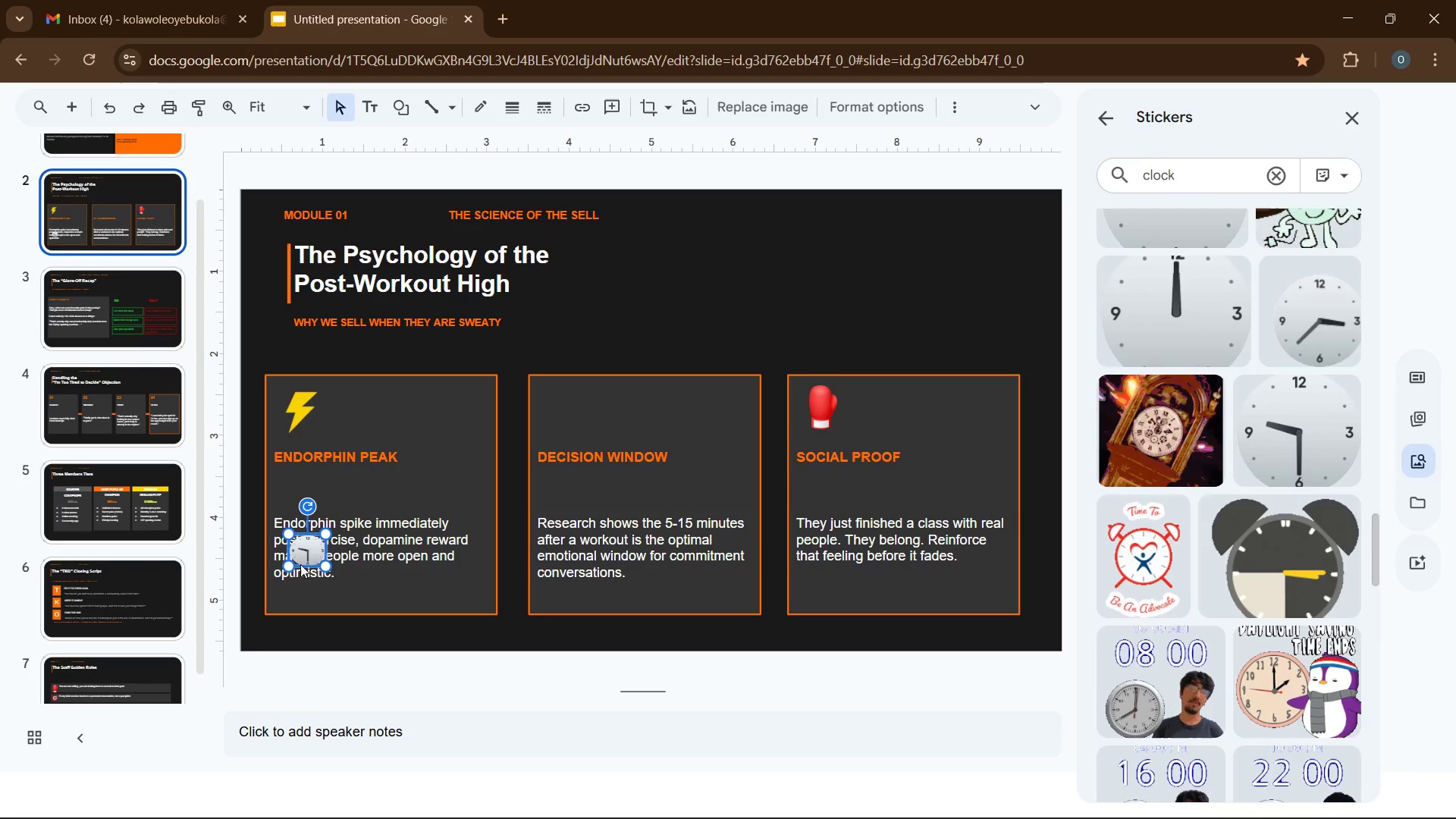 
left_click_drag(start_coordinate=[306, 560], to_coordinate=[559, 419])
 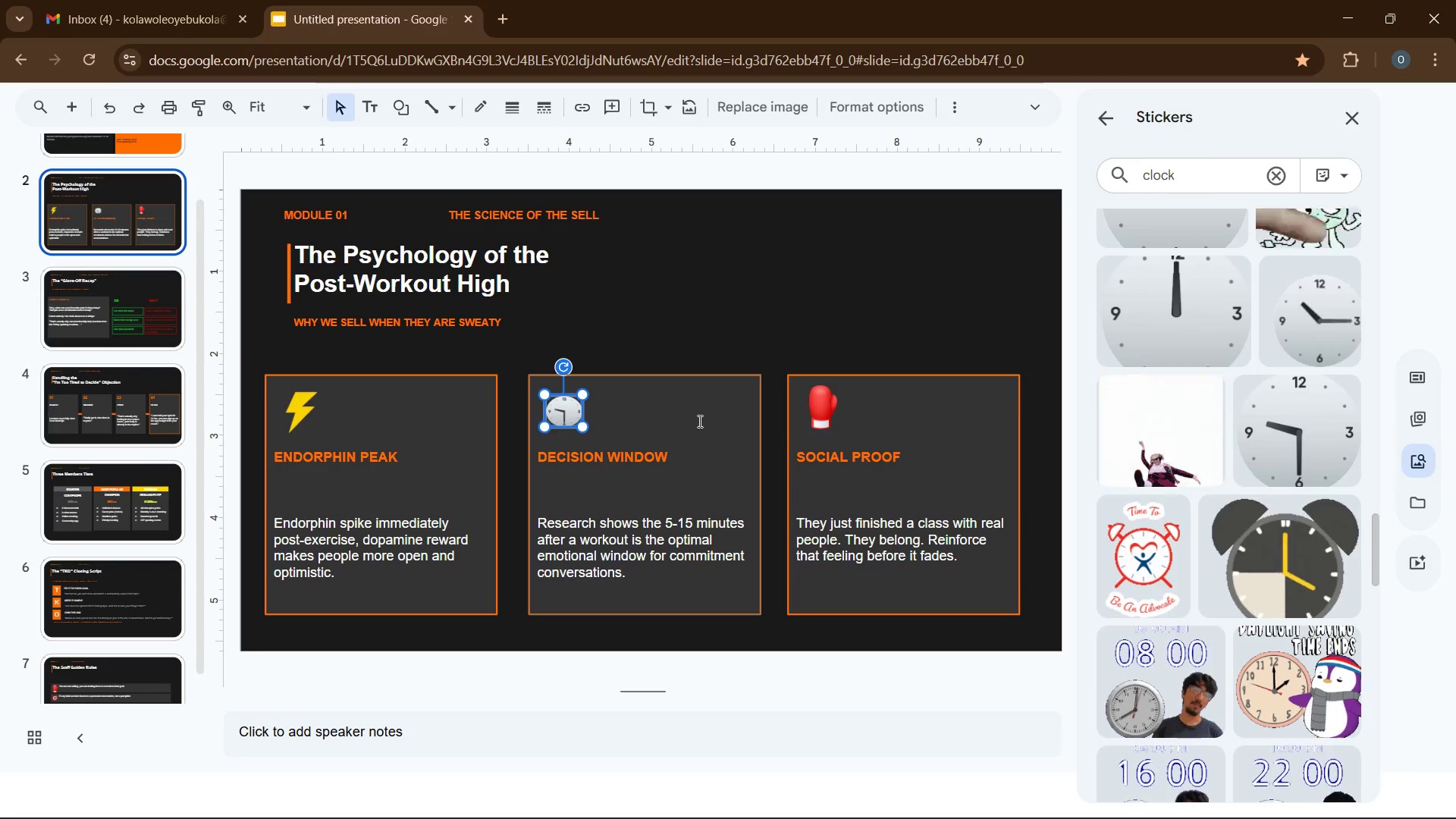 
left_click([698, 421])
 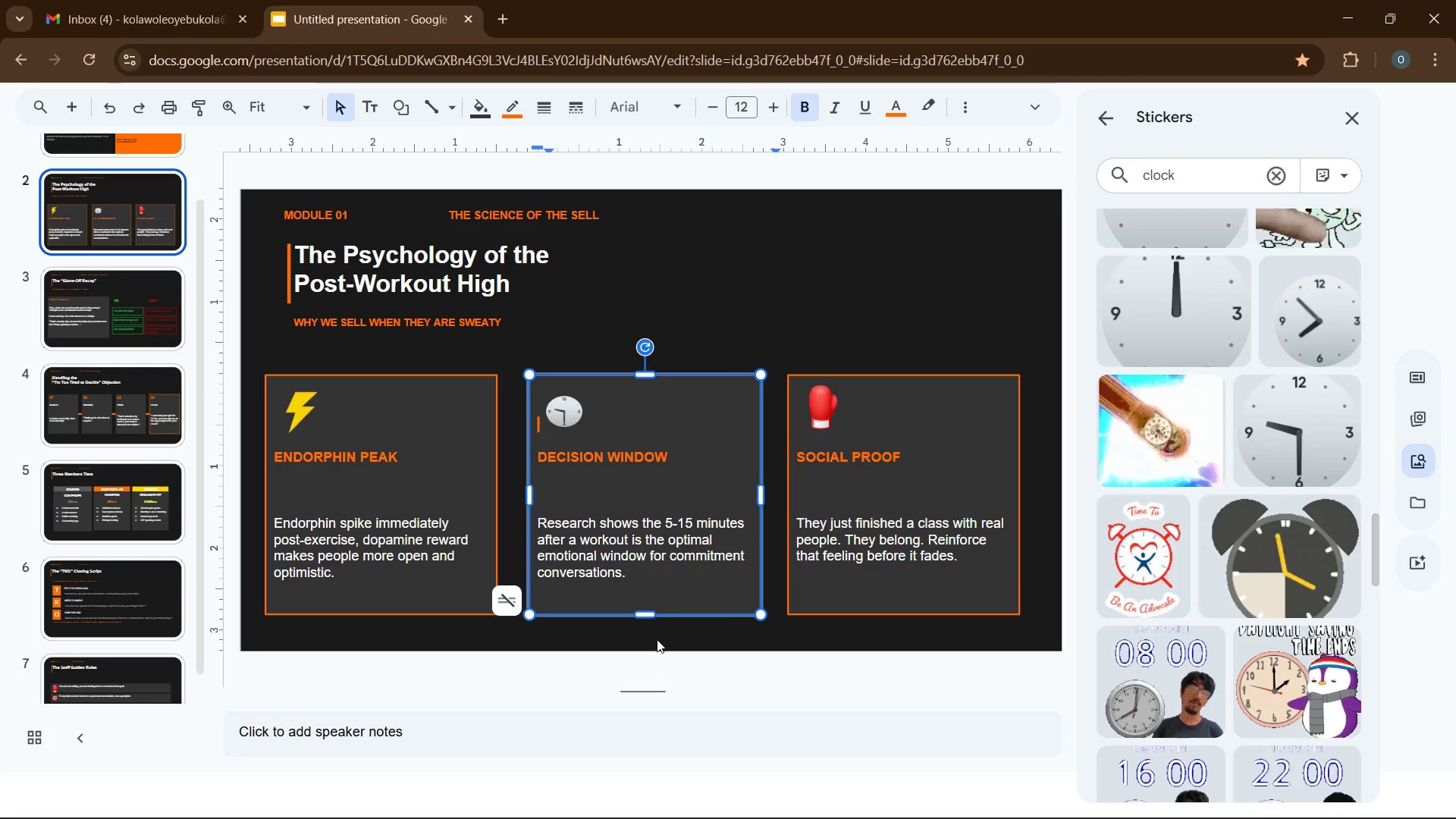 
left_click([657, 639])
 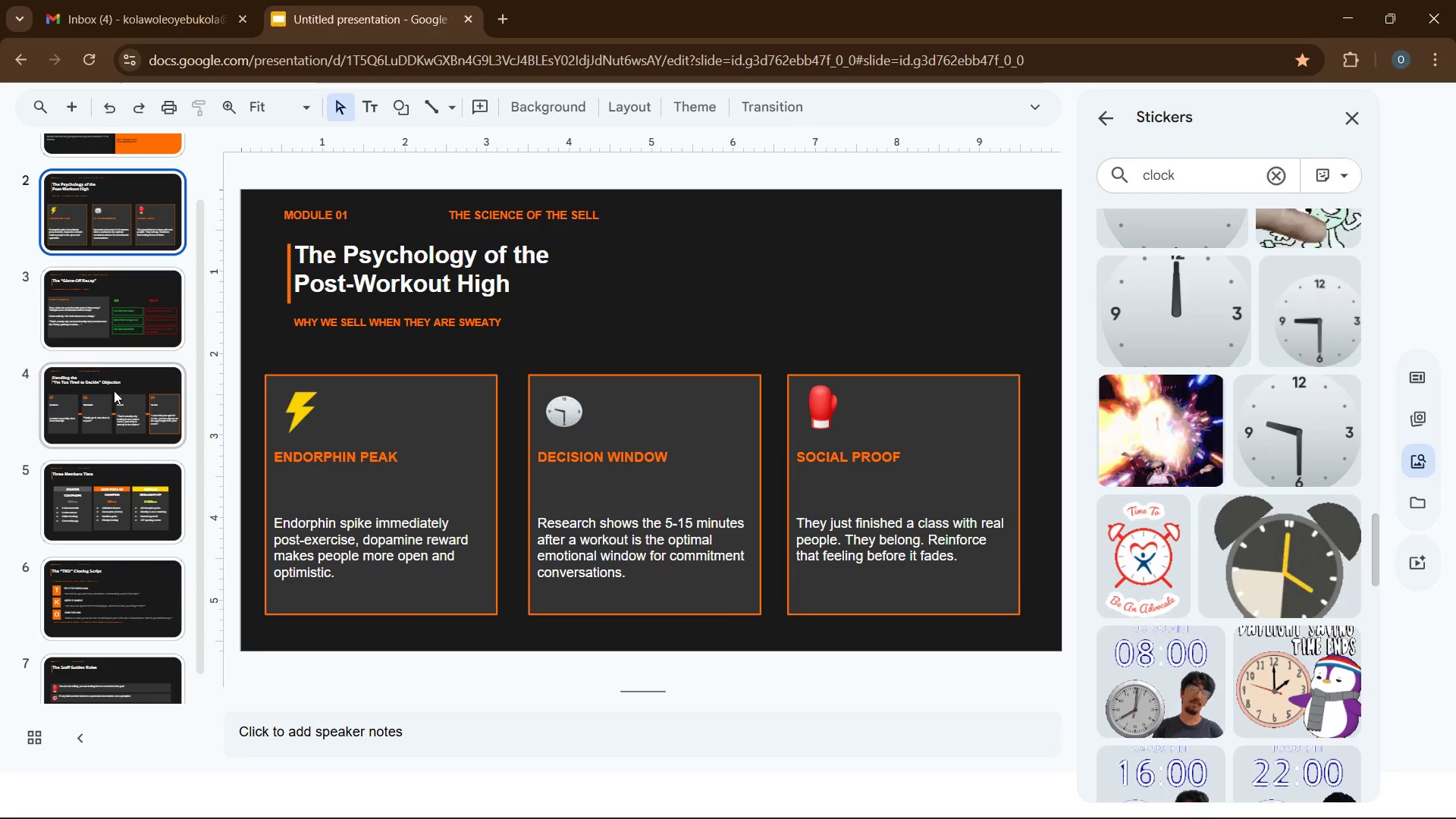 
scroll: coordinate [116, 386], scroll_direction: down, amount: 1.0
 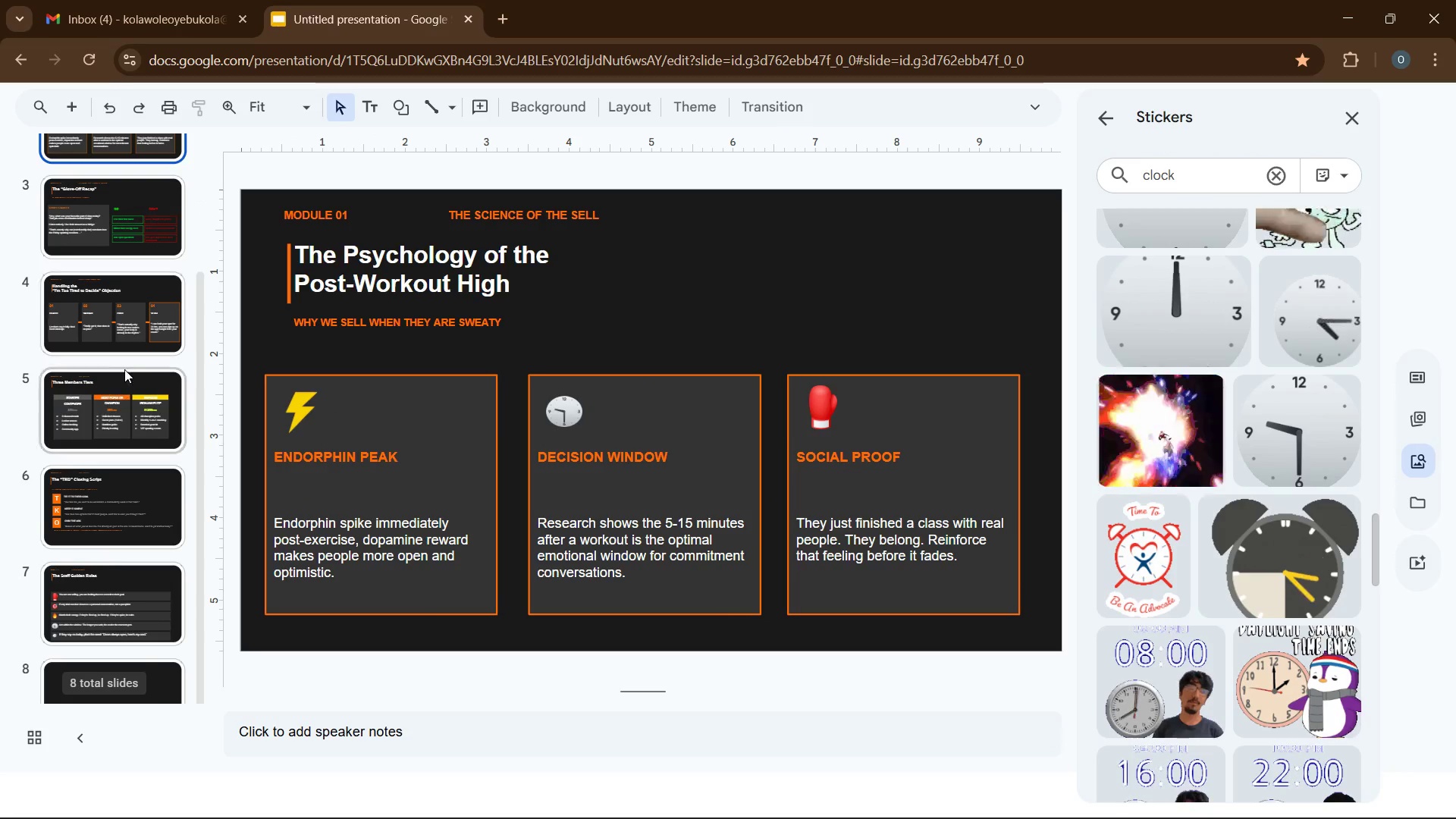 
scroll: coordinate [138, 347], scroll_direction: up, amount: 8.0
 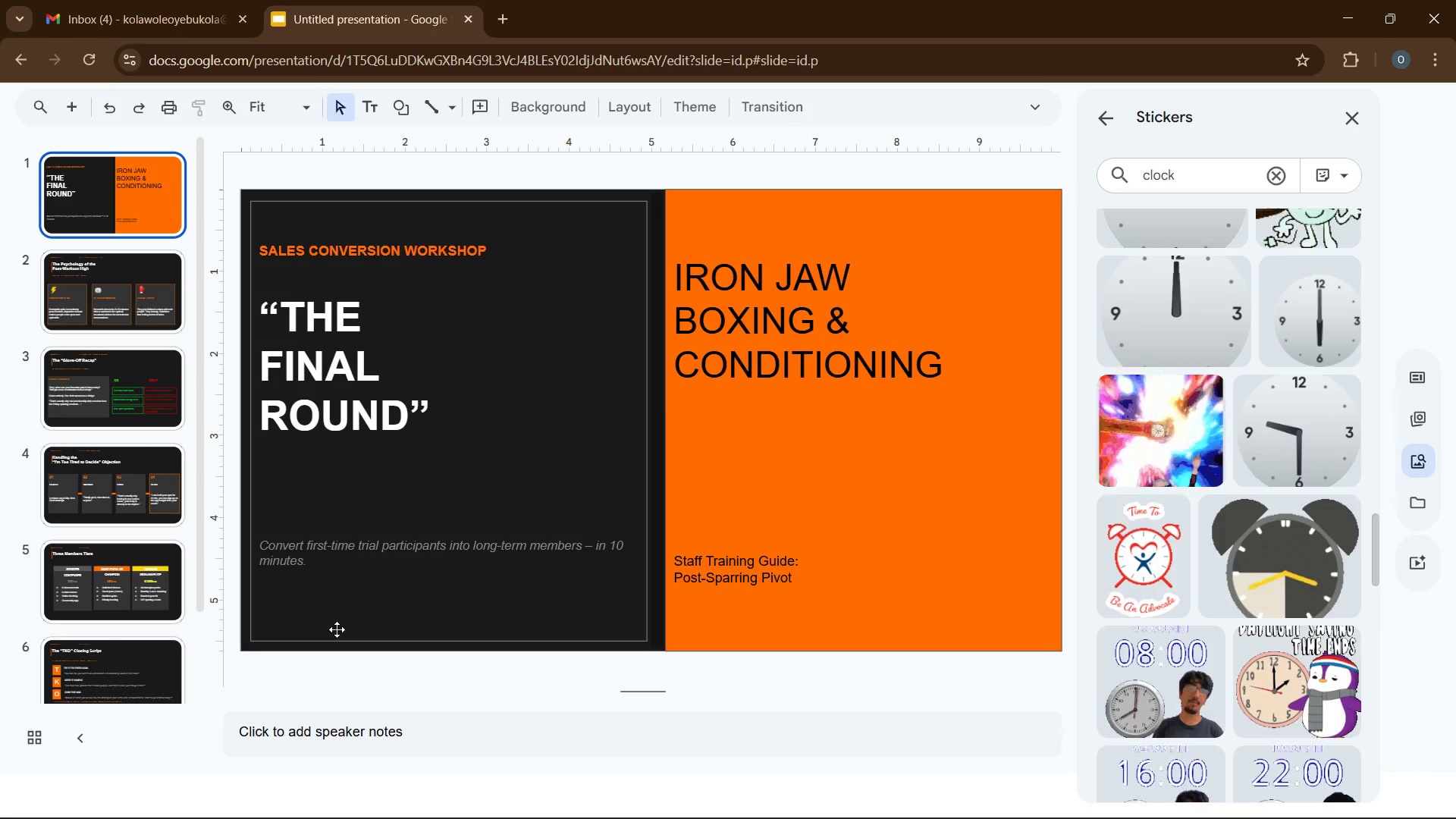 
right_click([337, 632])
 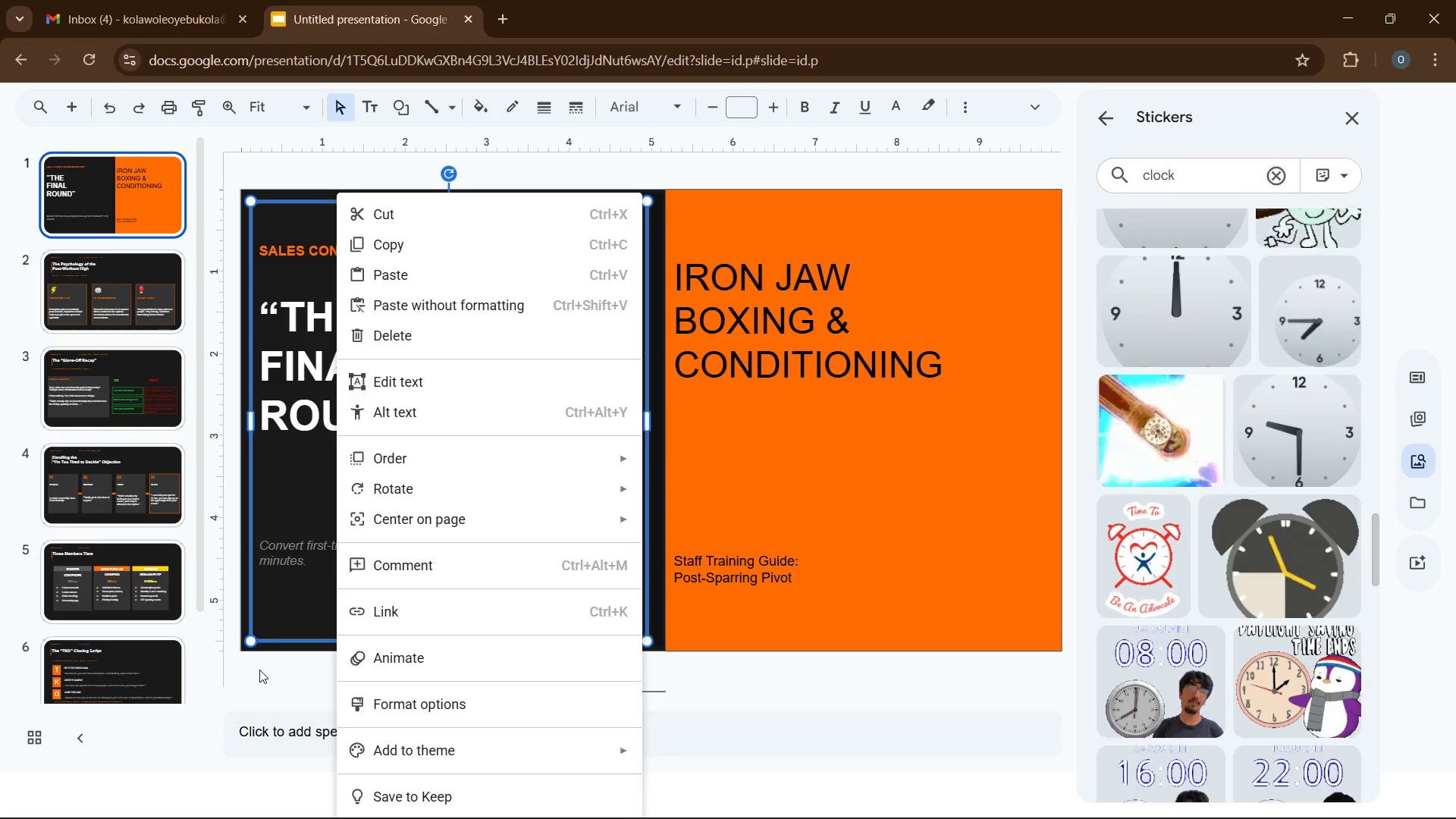 
wait(7.38)
 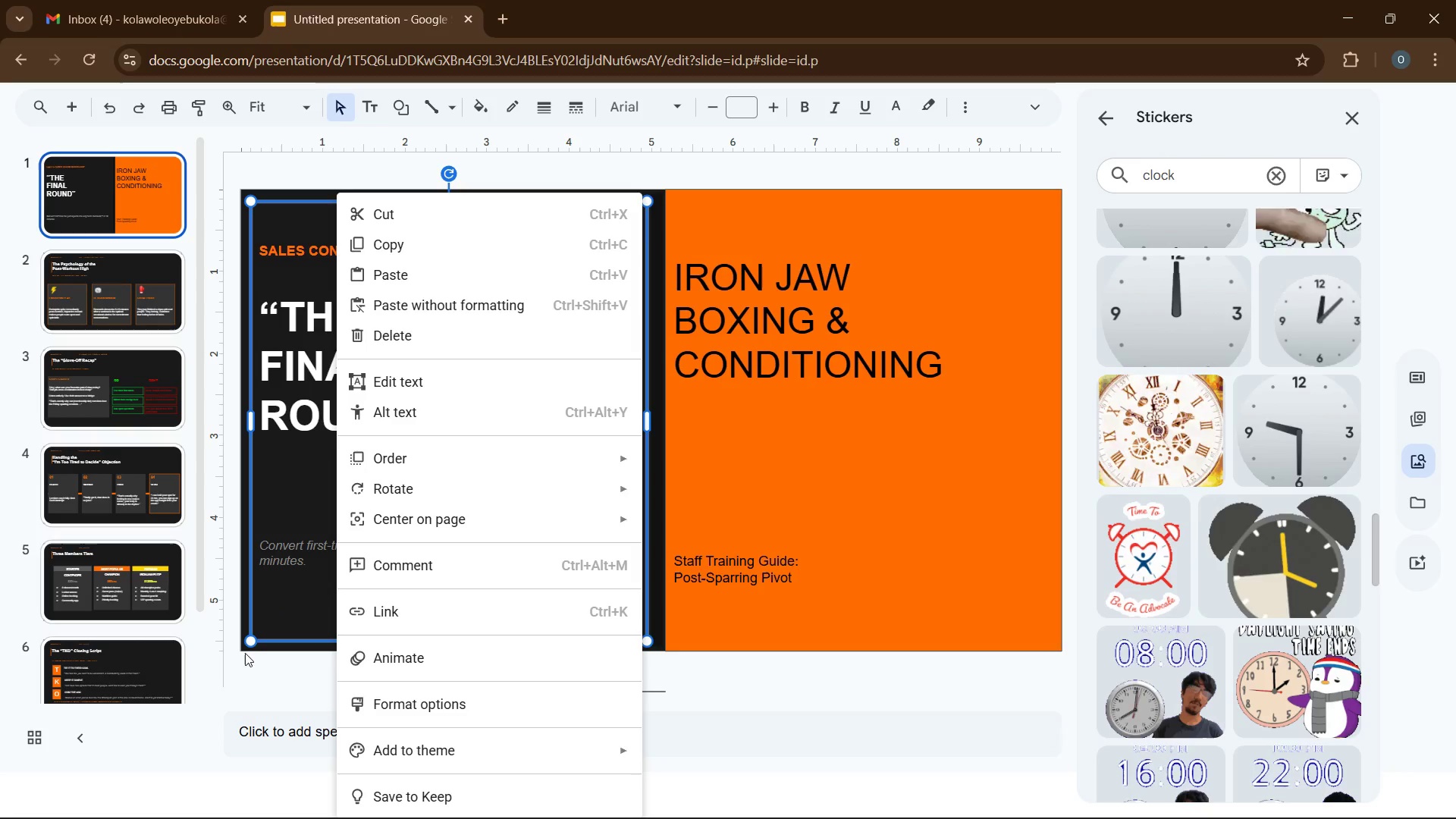 
right_click([171, 212])
 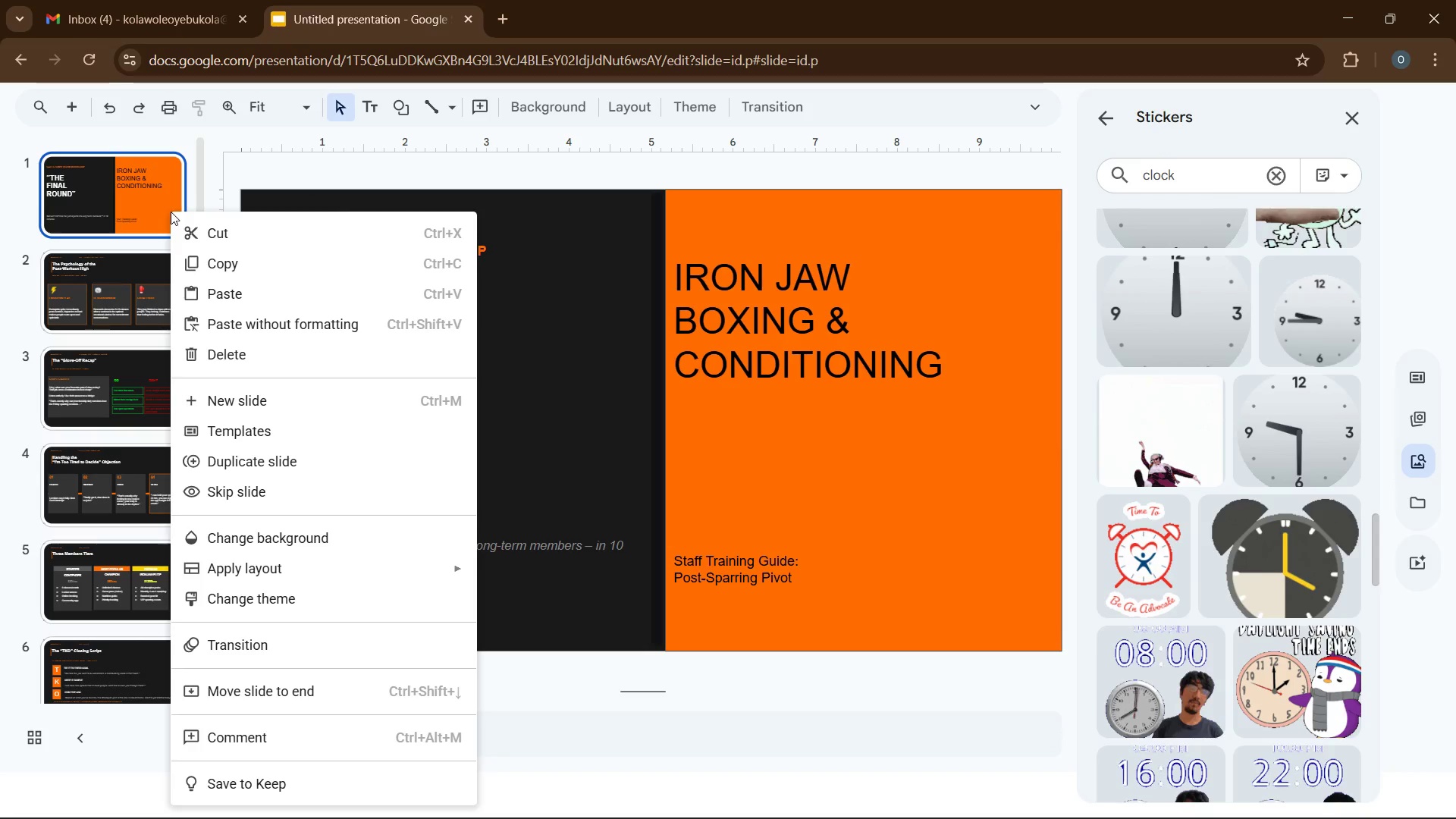 
left_click([221, 268])
 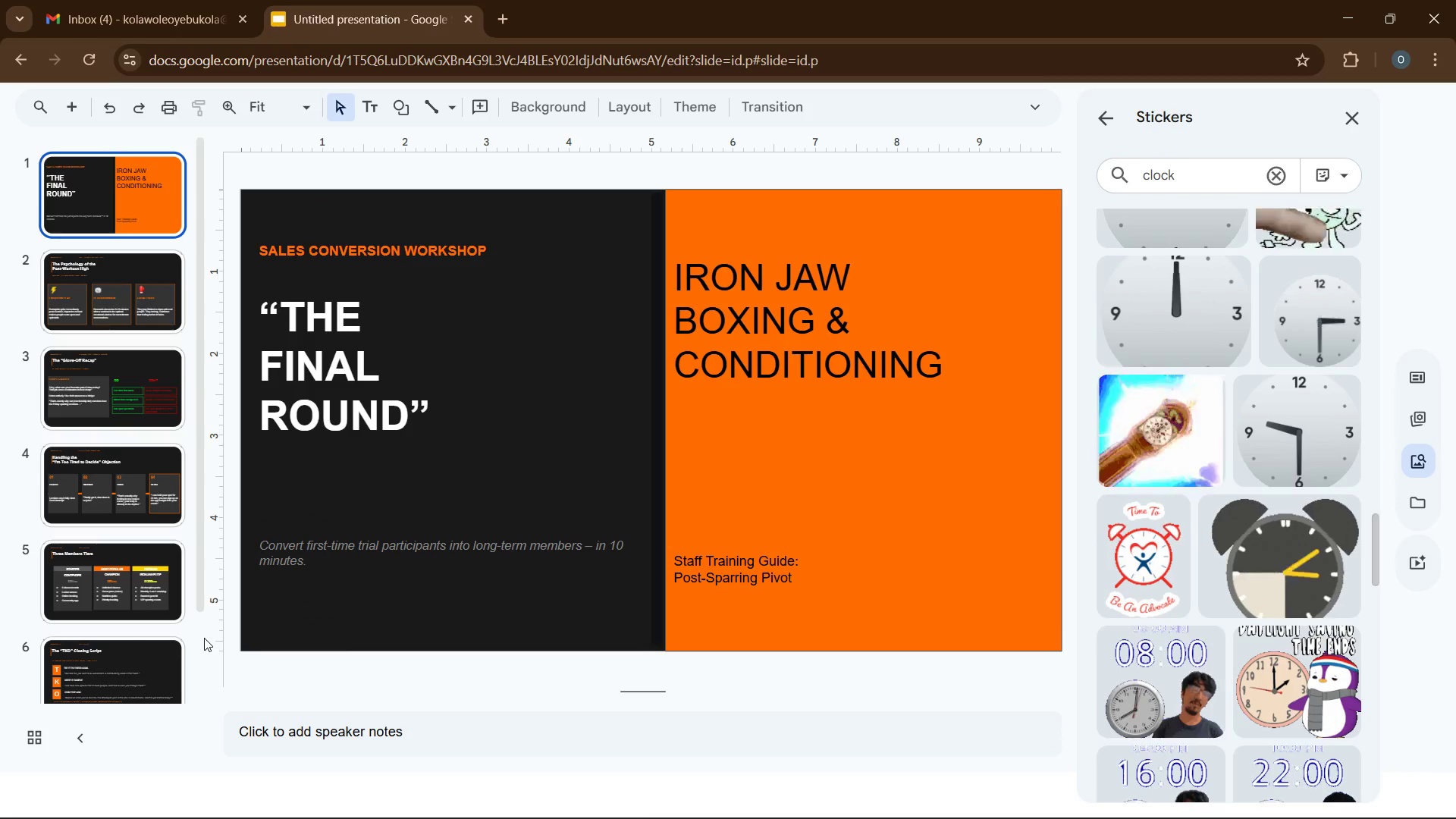 
left_click([196, 638])
 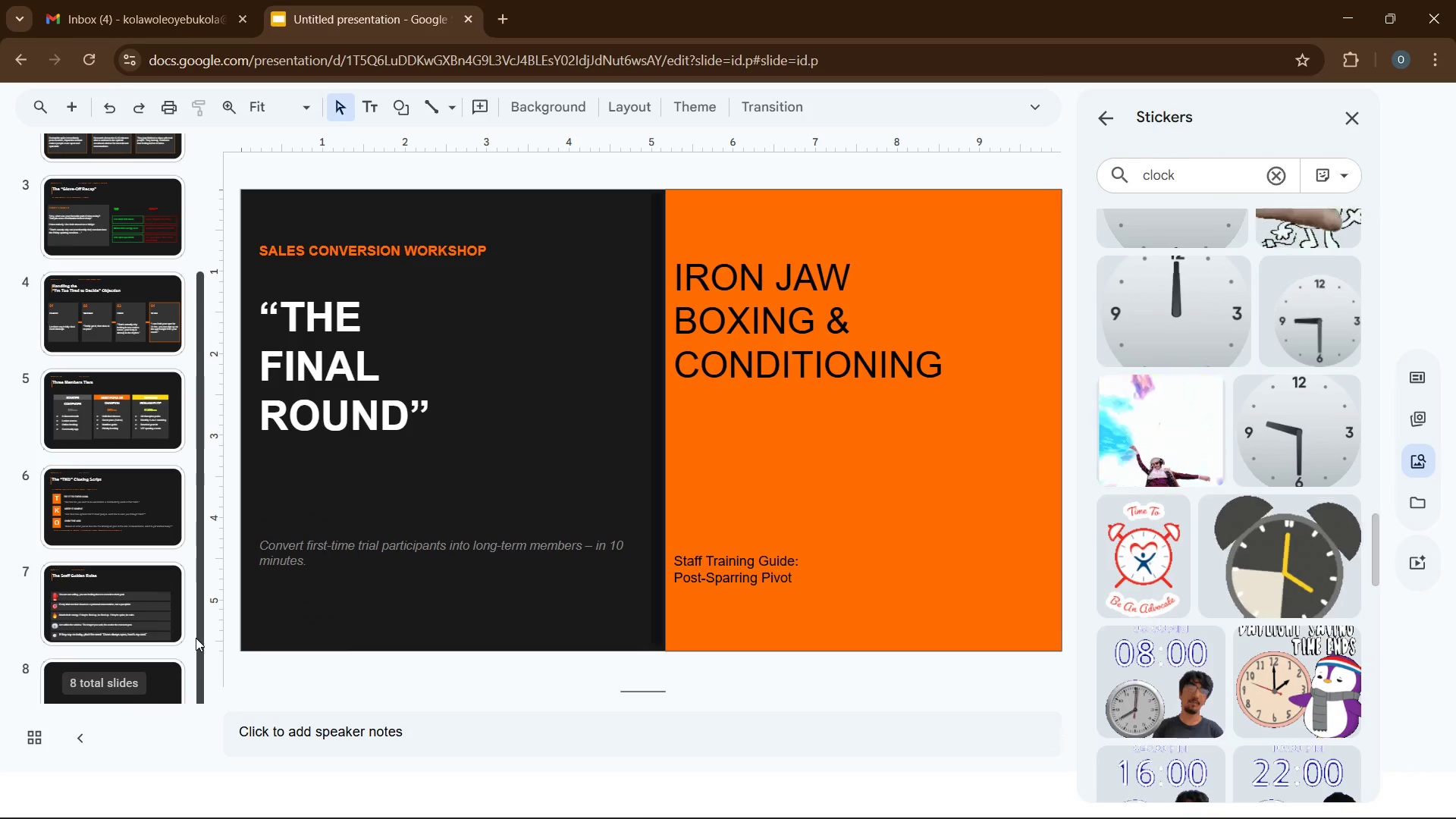 
left_click_drag(start_coordinate=[196, 638], to_coordinate=[199, 673])
 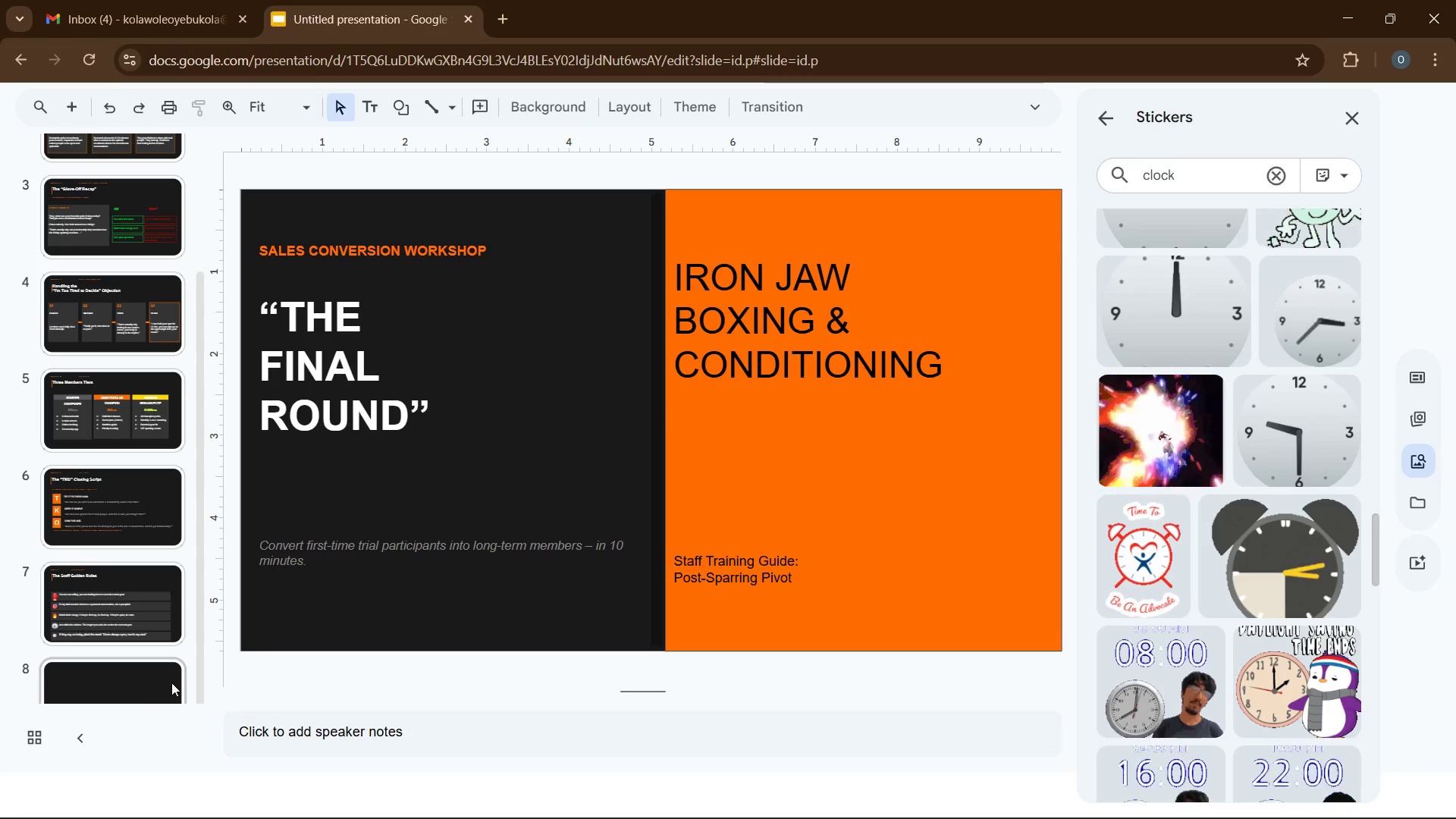 
left_click([171, 682])
 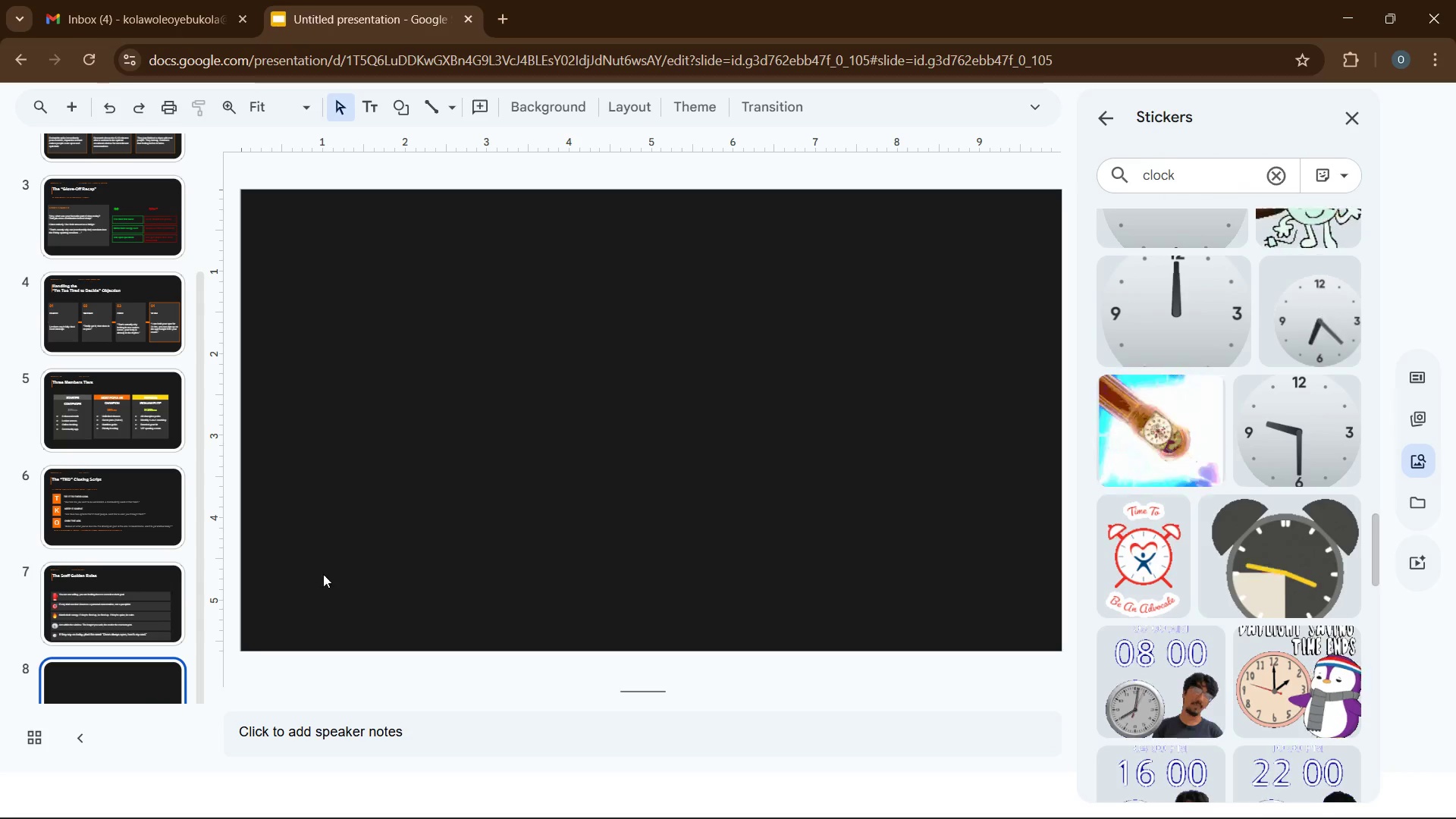 
left_click([336, 569])
 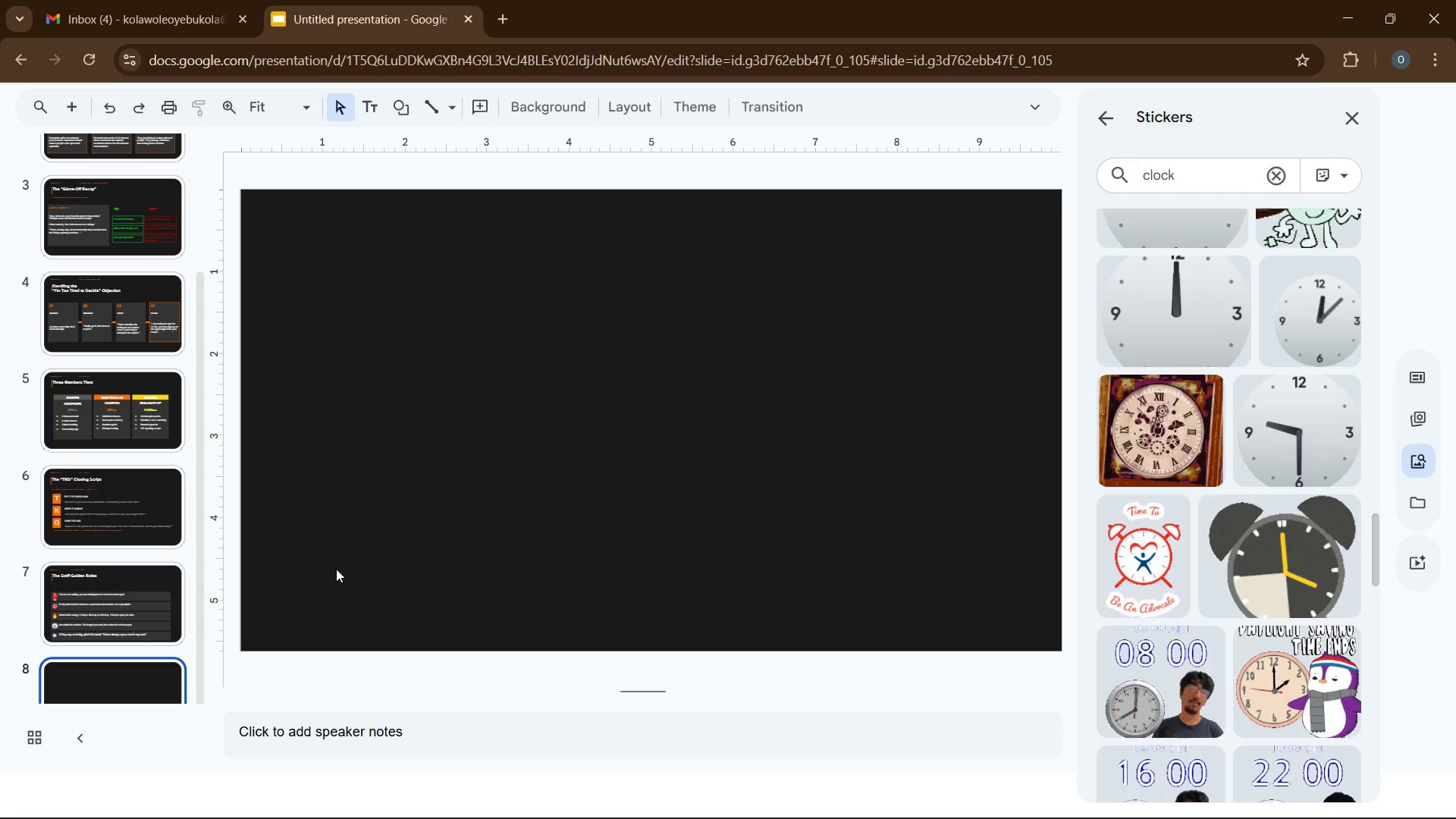 
key(Control+V)
 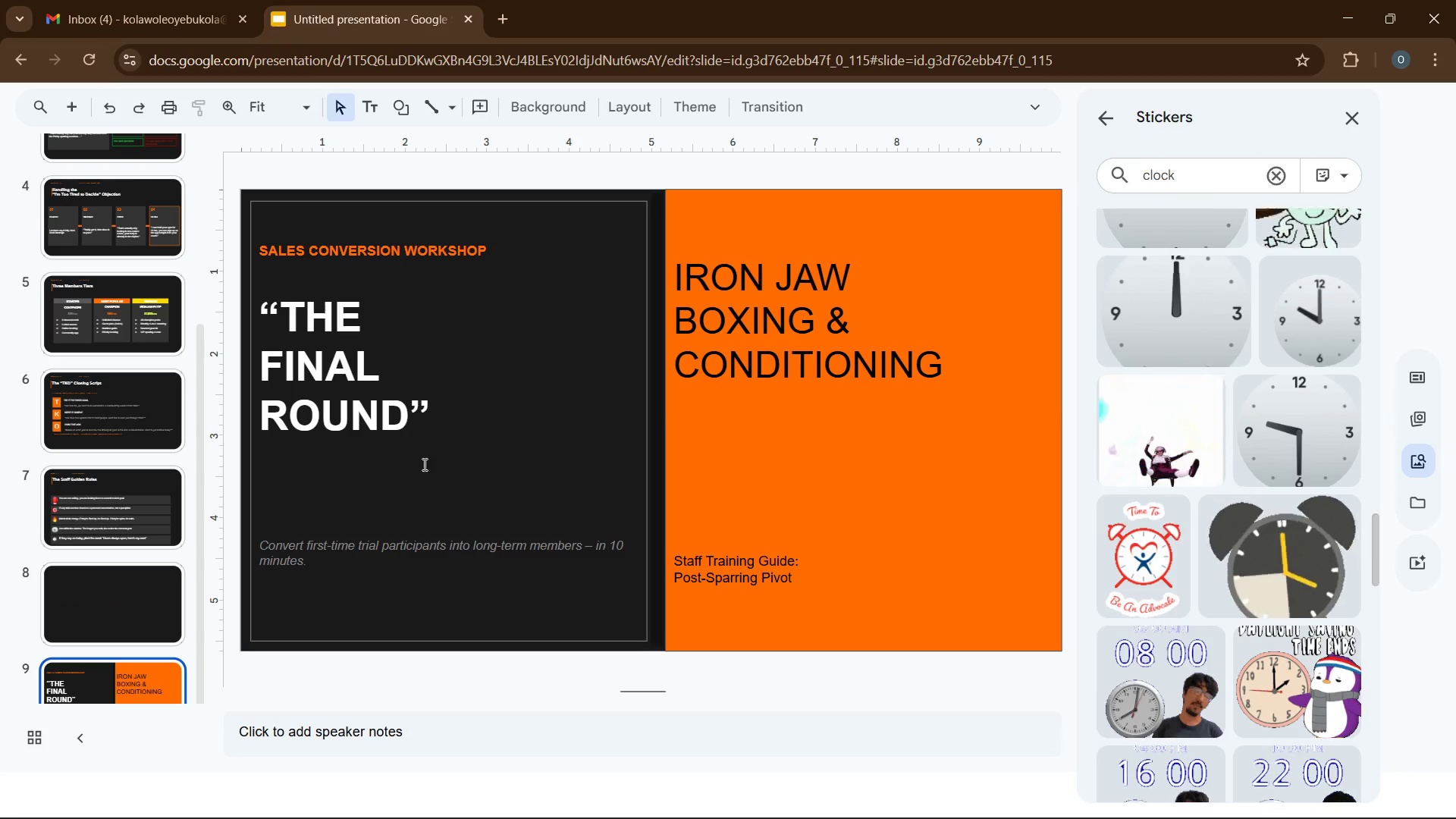 
wait(6.48)
 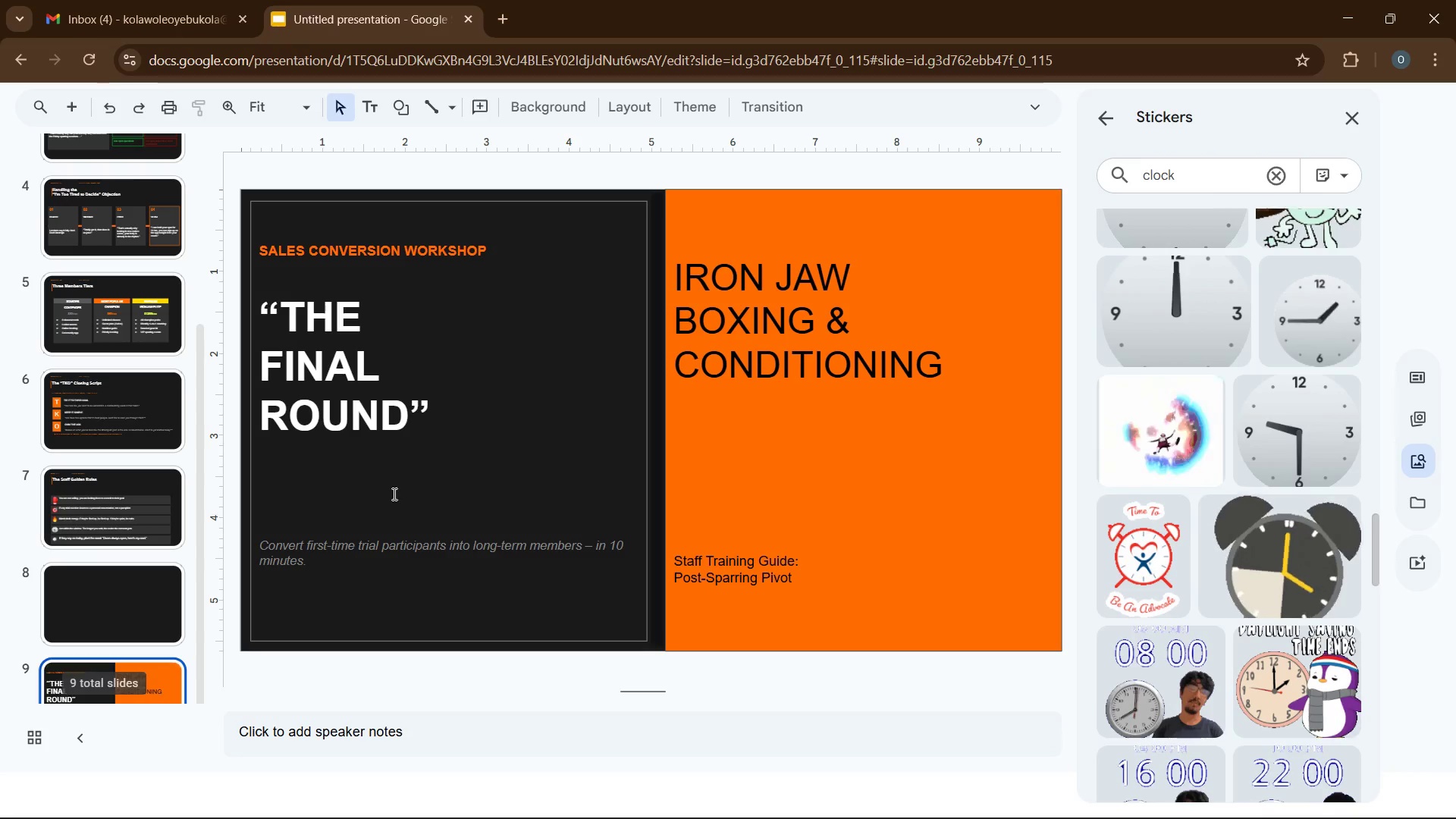 
left_click_drag(start_coordinate=[268, 244], to_coordinate=[399, 256])
 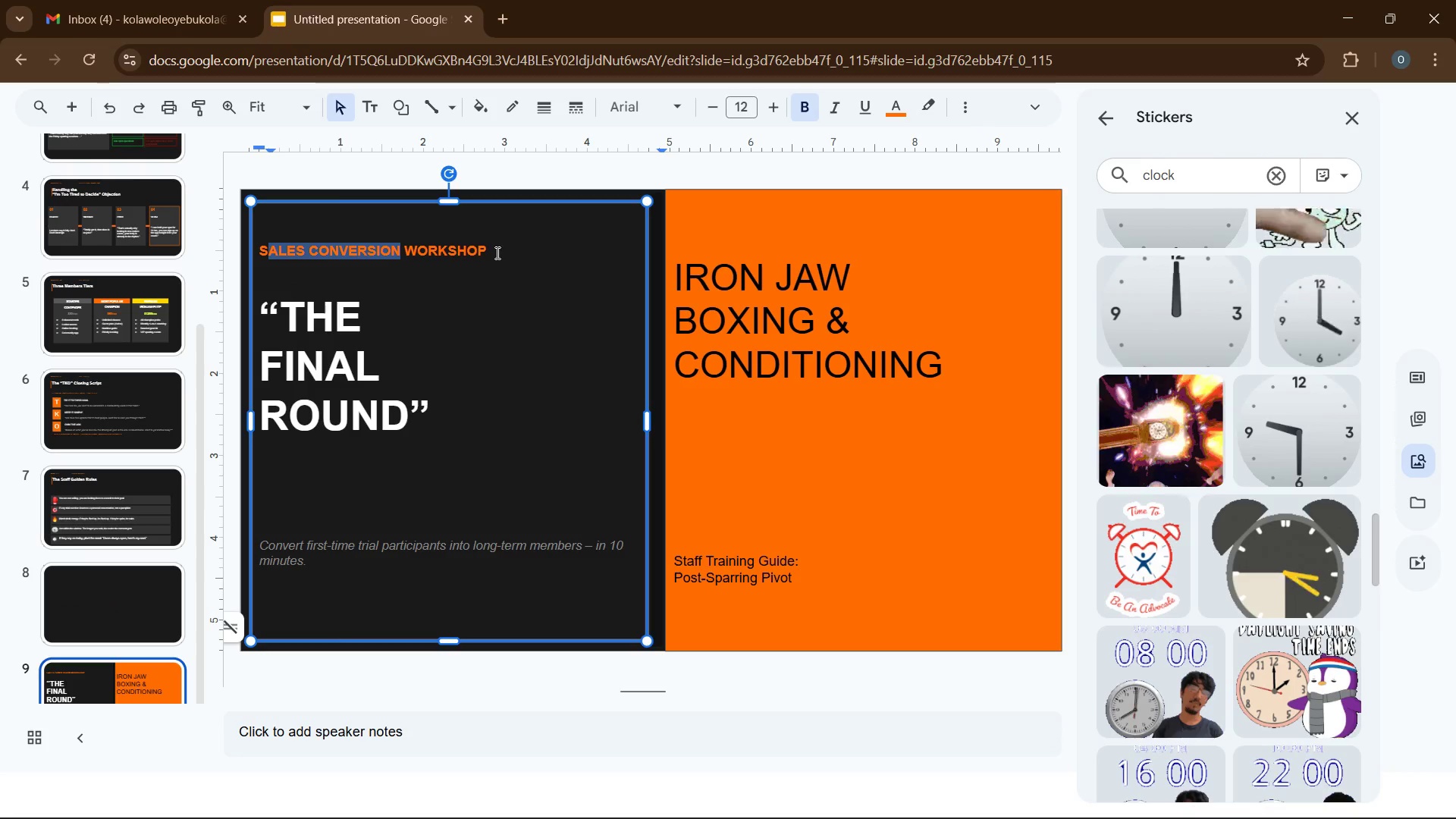 
left_click([496, 253])
 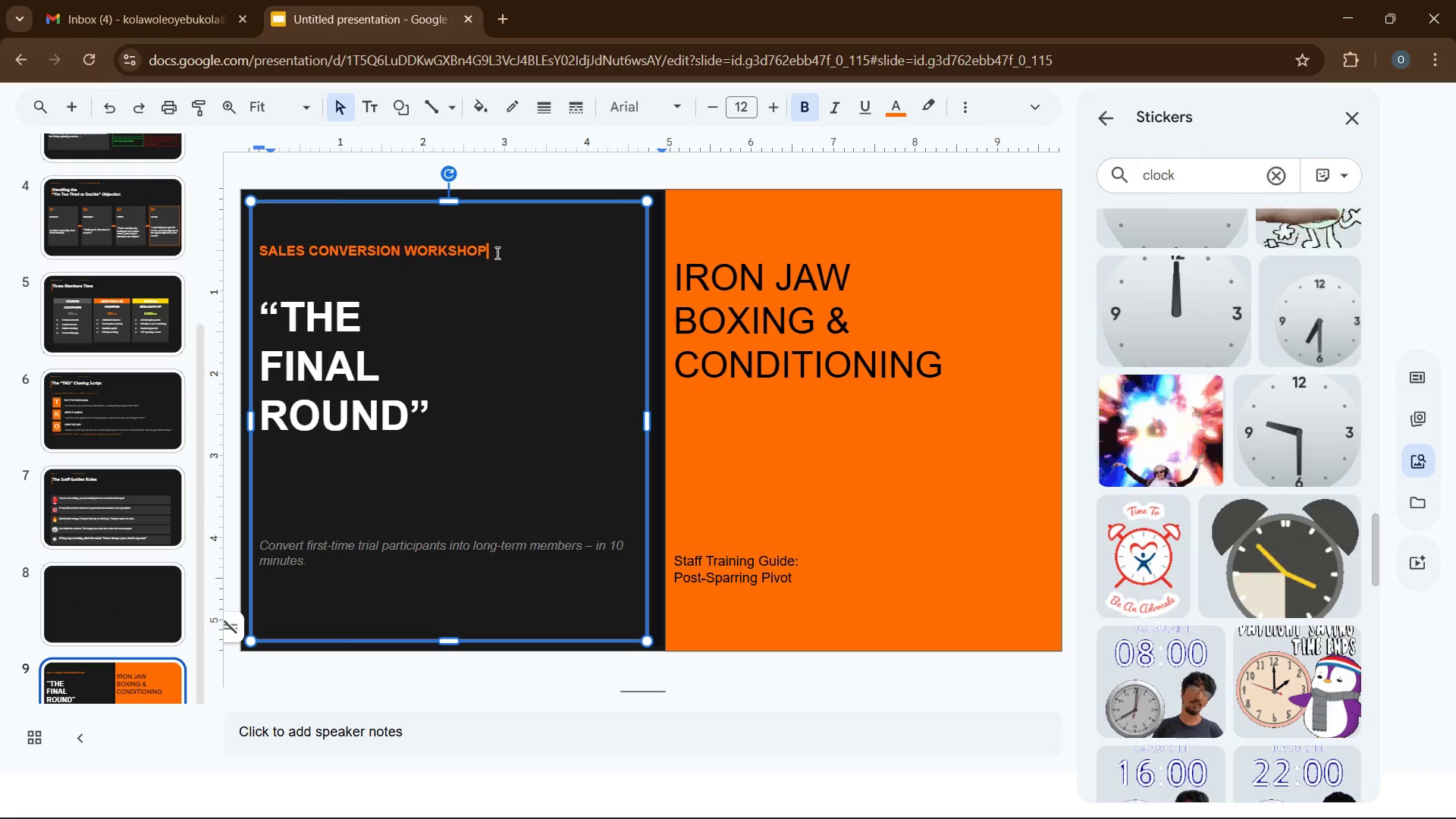 
left_click_drag(start_coordinate=[496, 253], to_coordinate=[271, 257])
 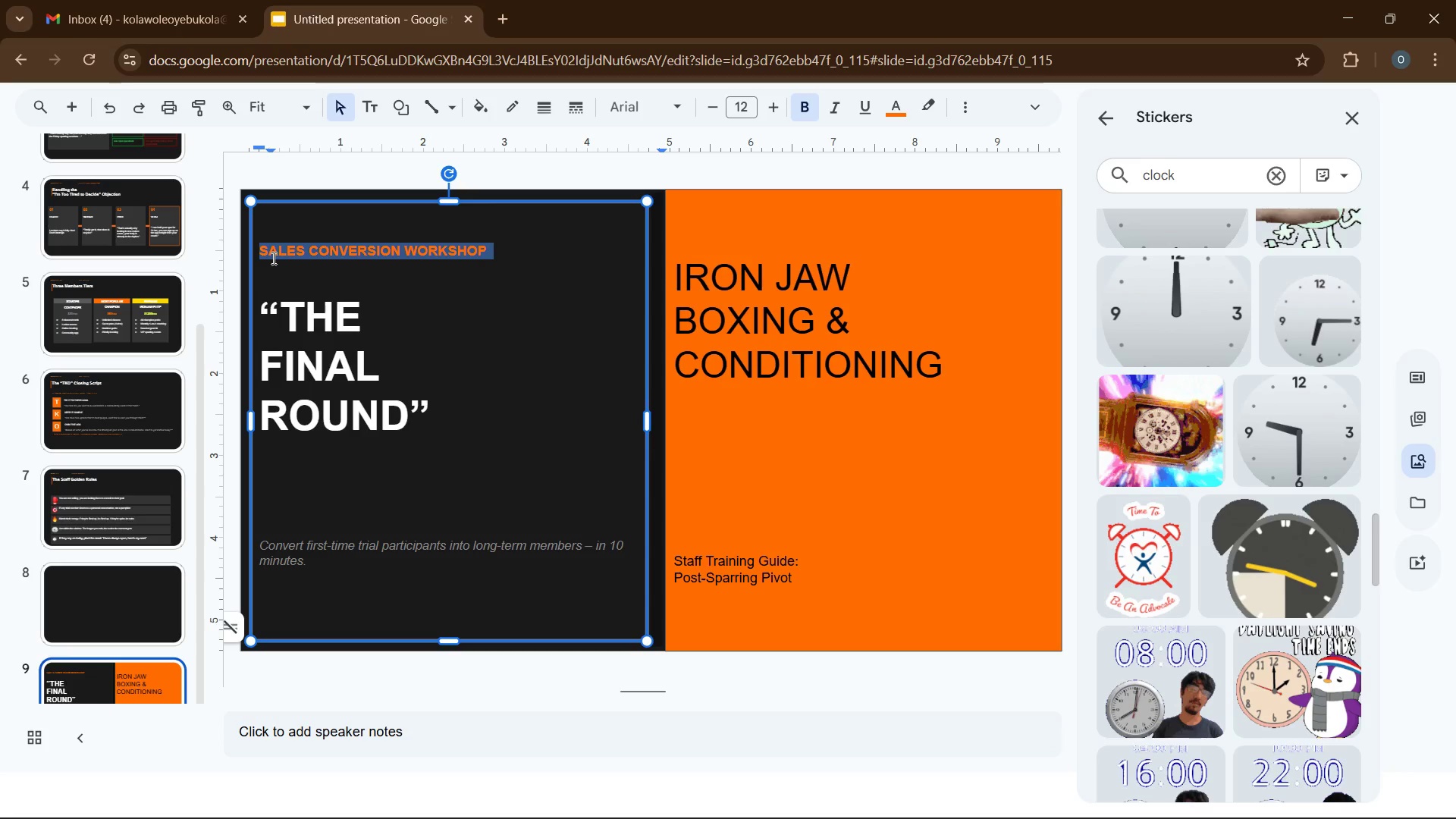 
type(MMBE:)
 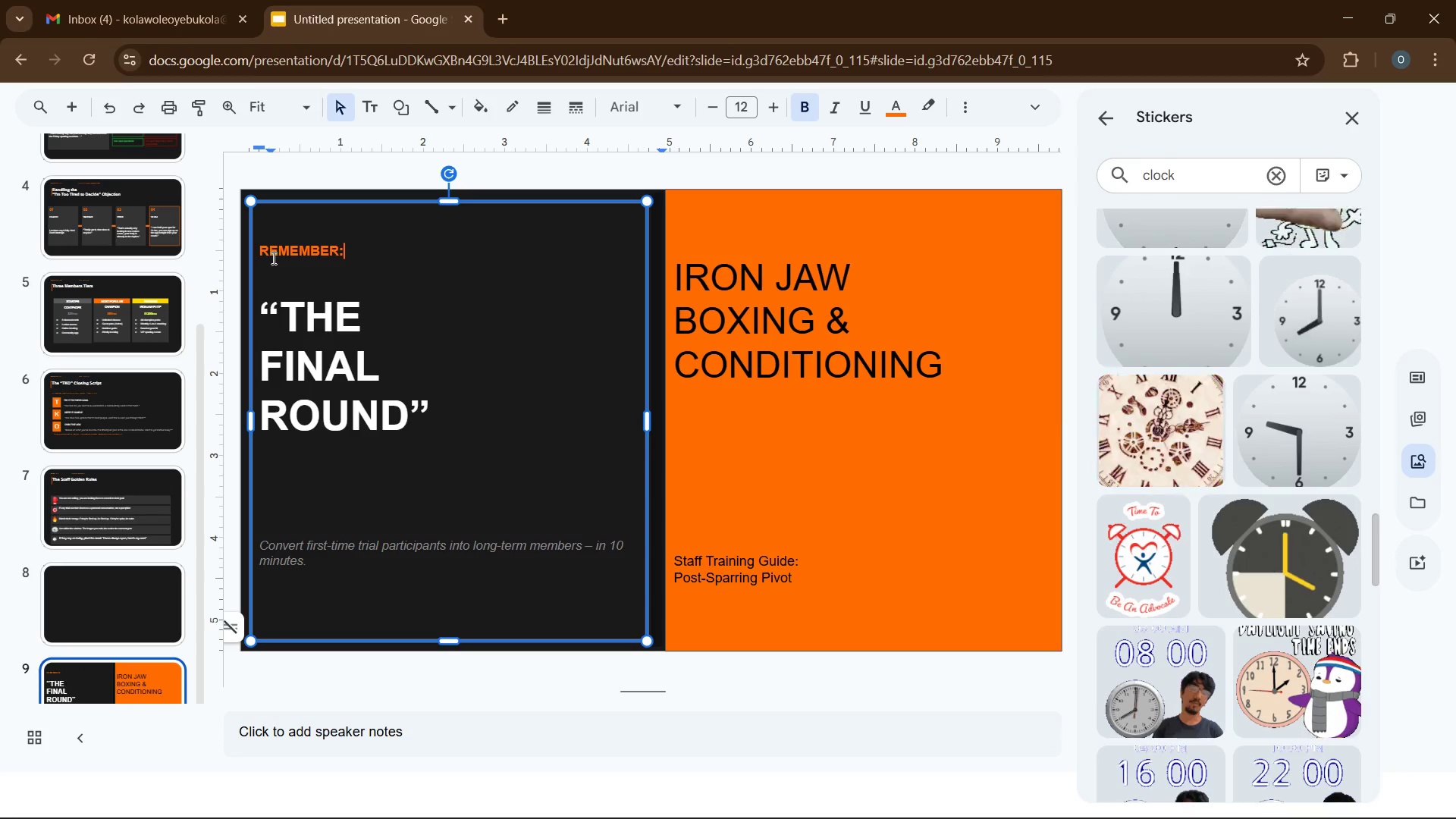 
hold_key(key=R, duration=2.55)
 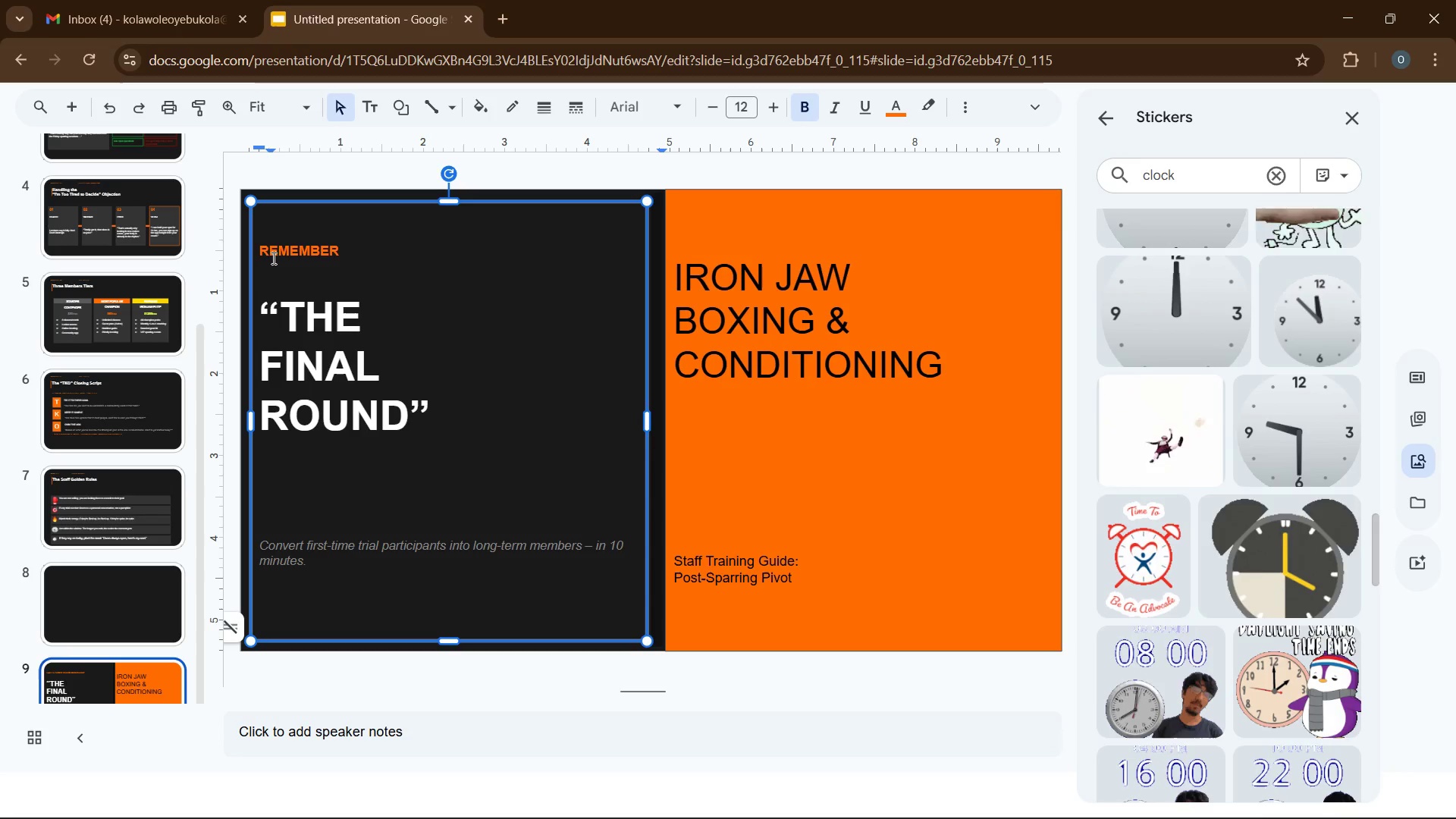 
double_click([312, 318])
 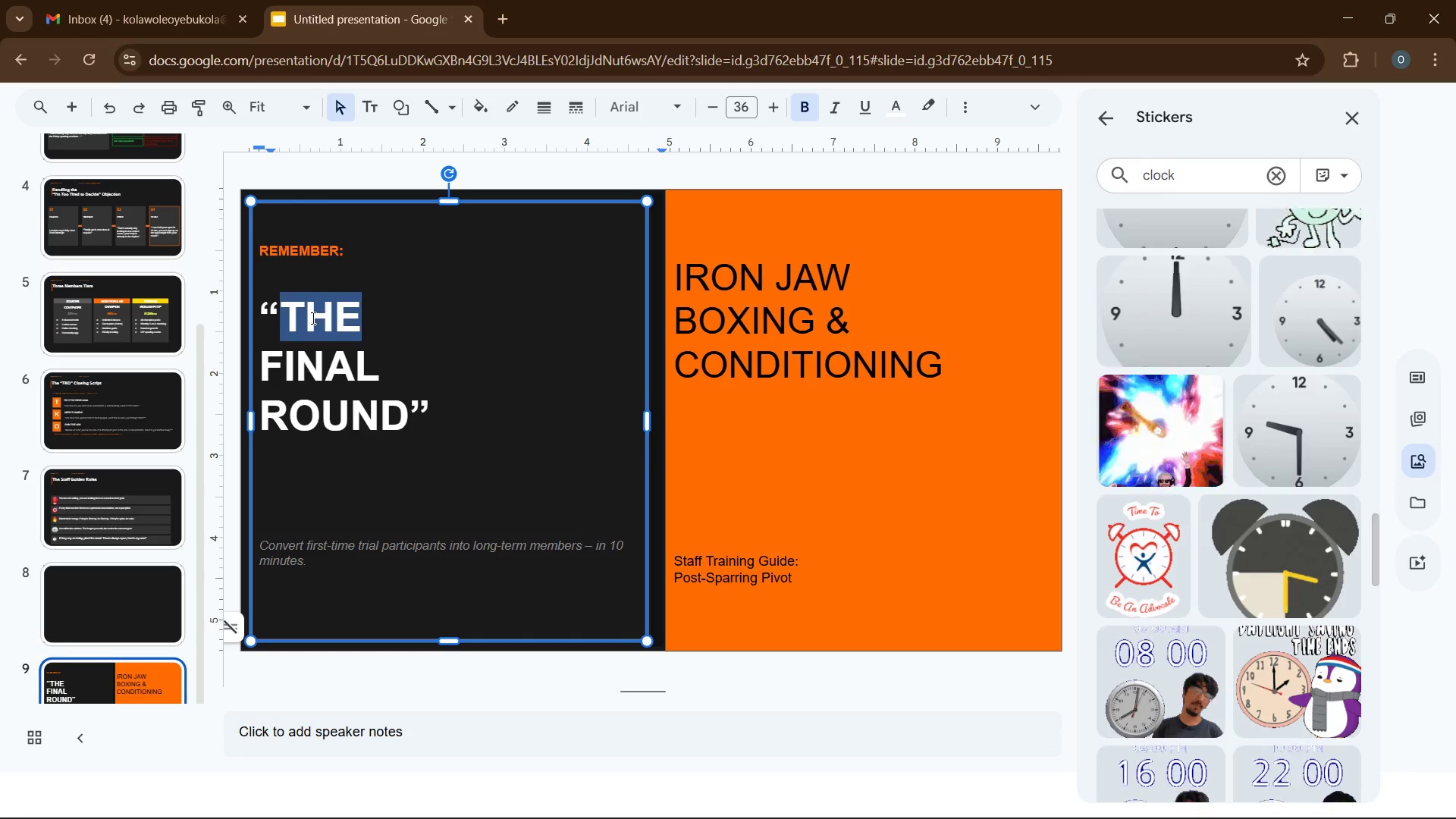 
type(Every )
 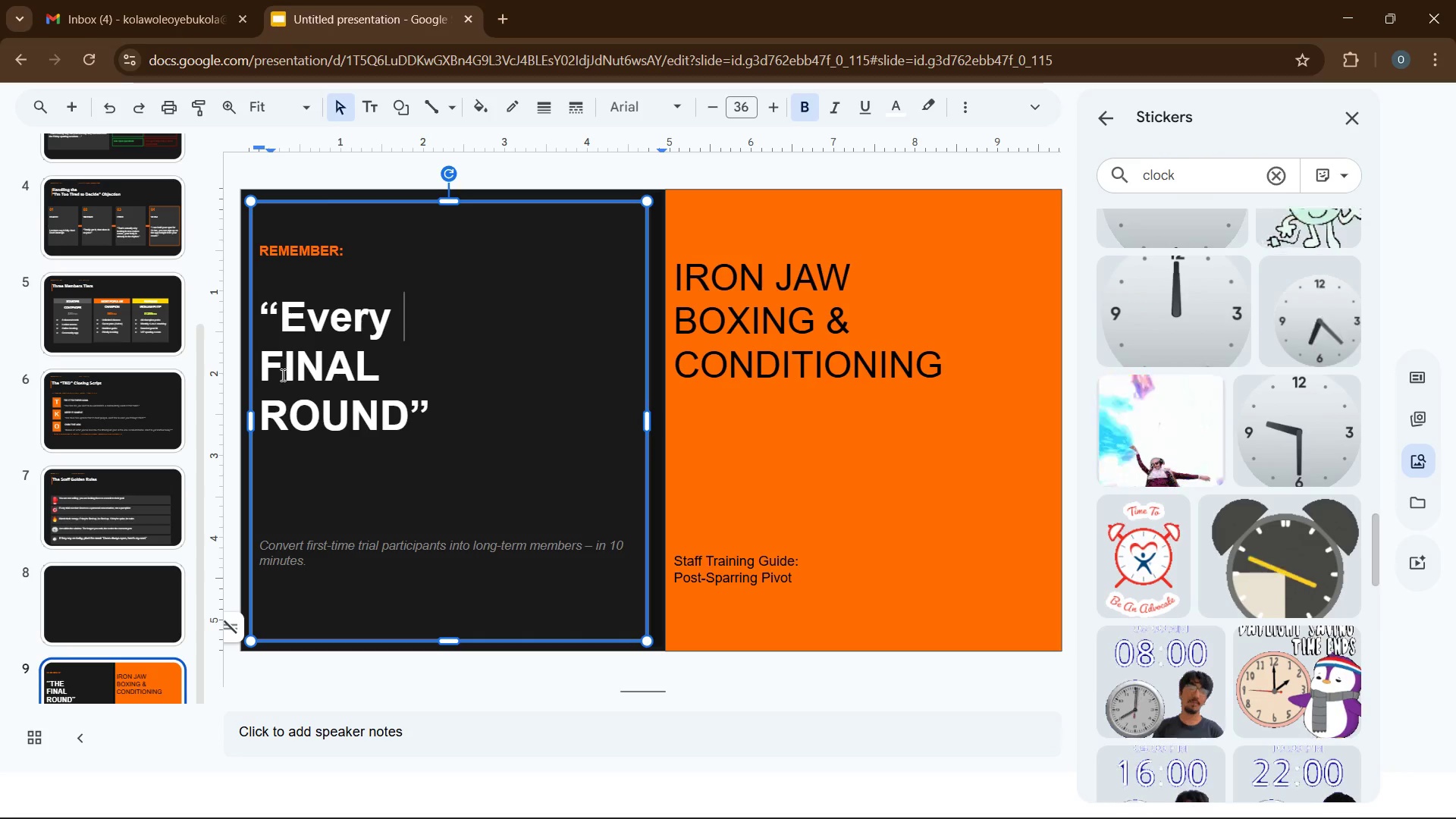 
double_click([281, 375])
 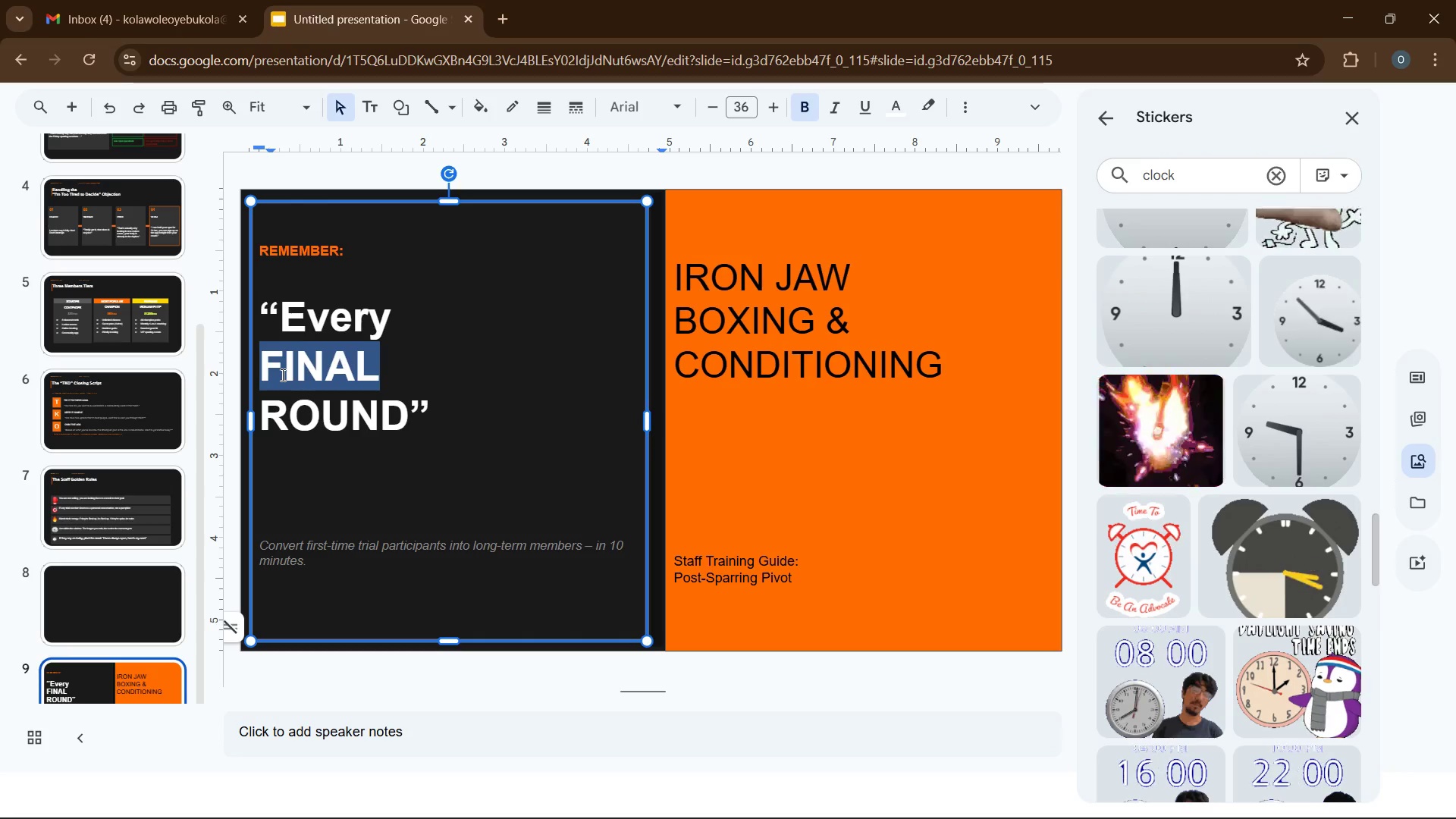 
type(Champion)
 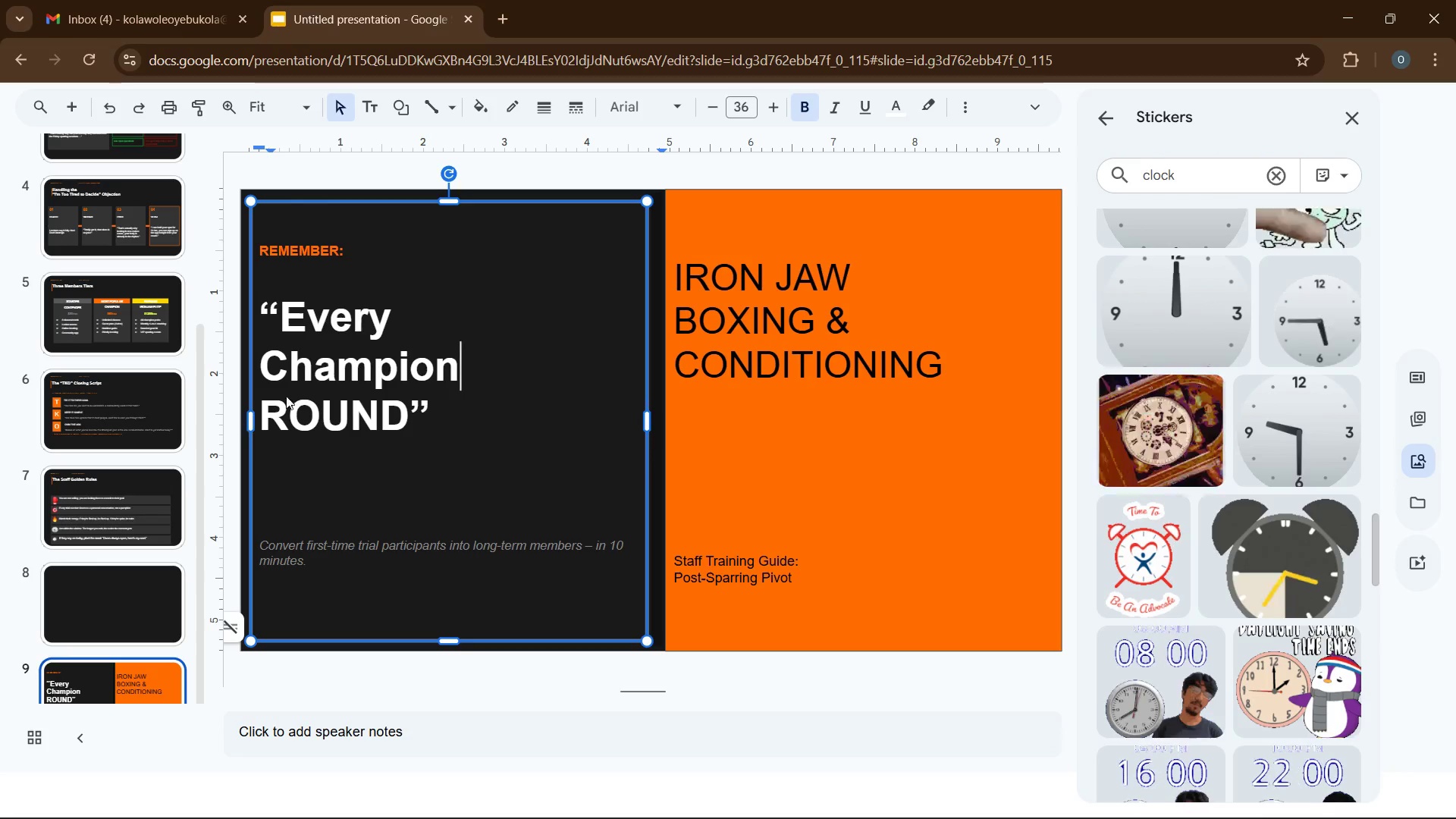 
double_click([313, 397])
 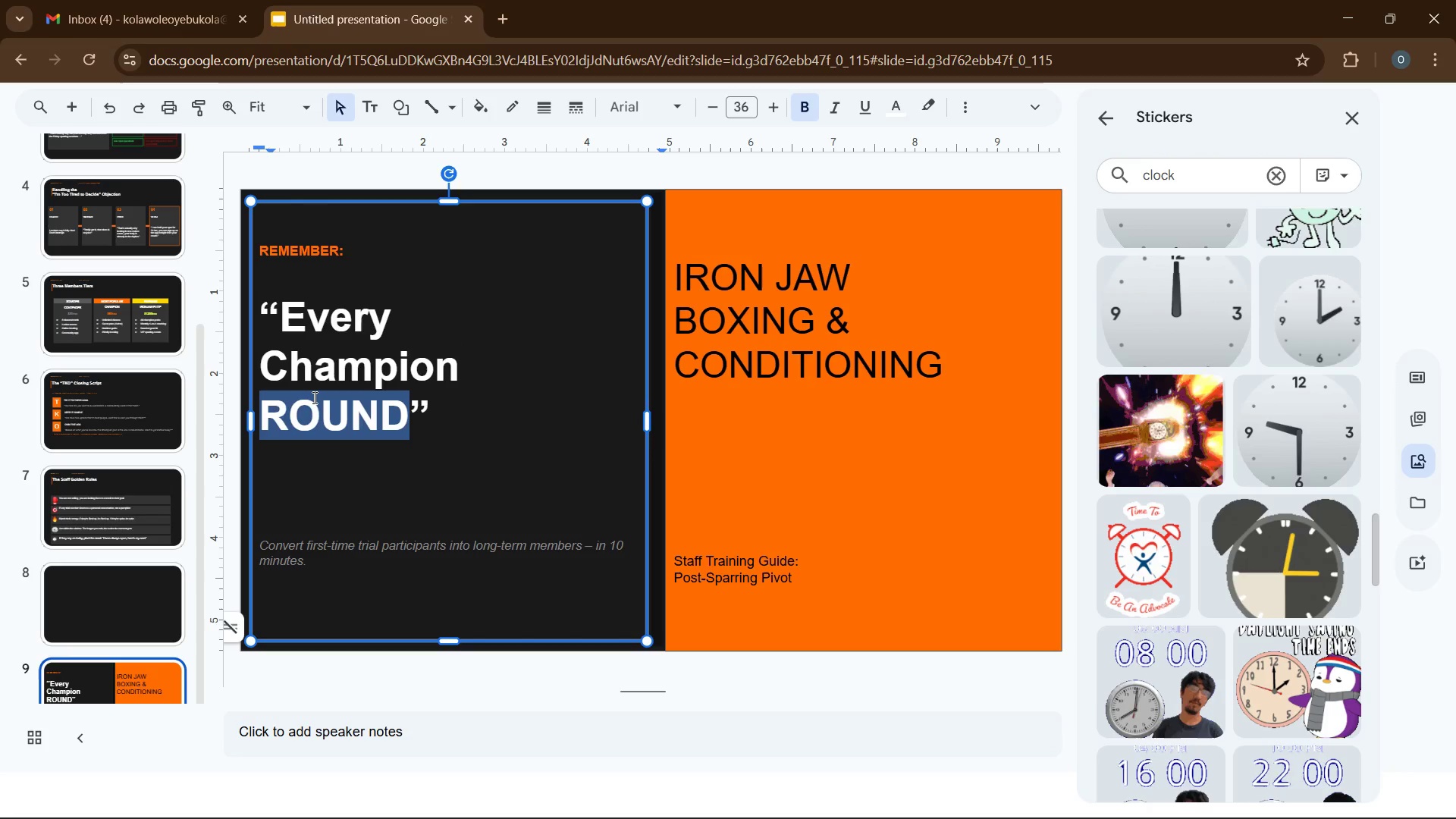 
type(Started as )
 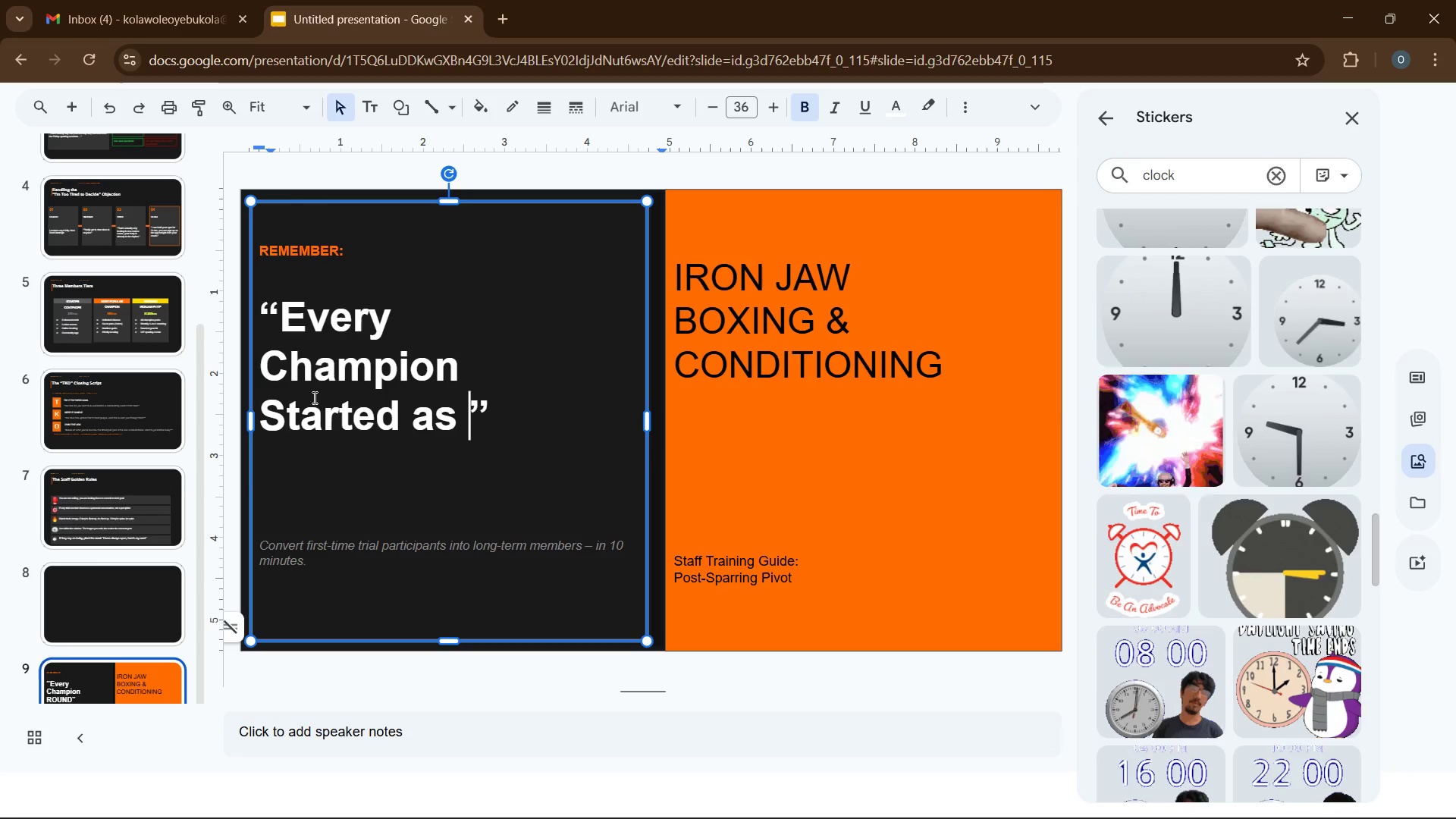 
key(Enter)
 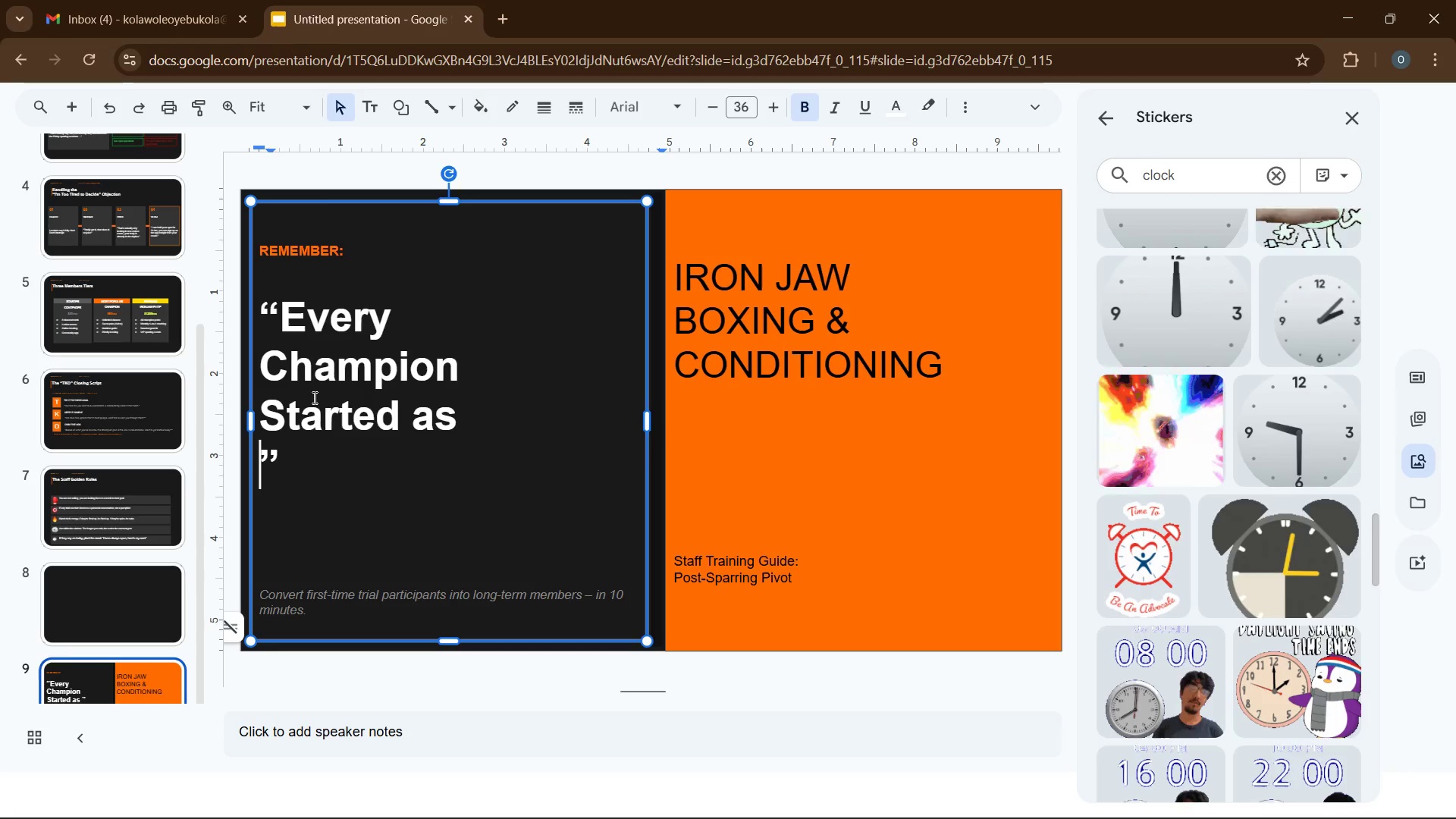 
type(a Trial)
 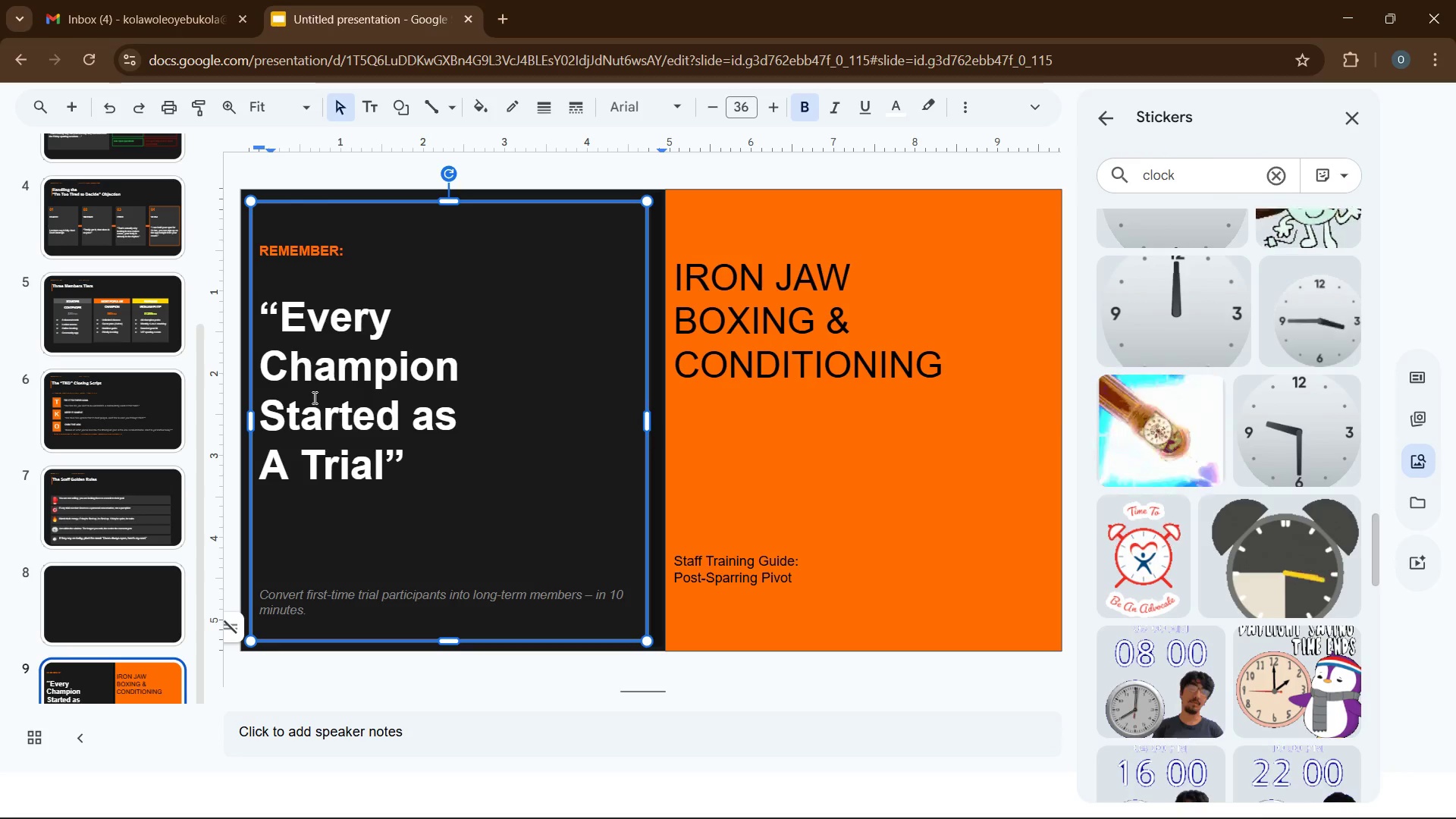 
key(ArrowLeft)
 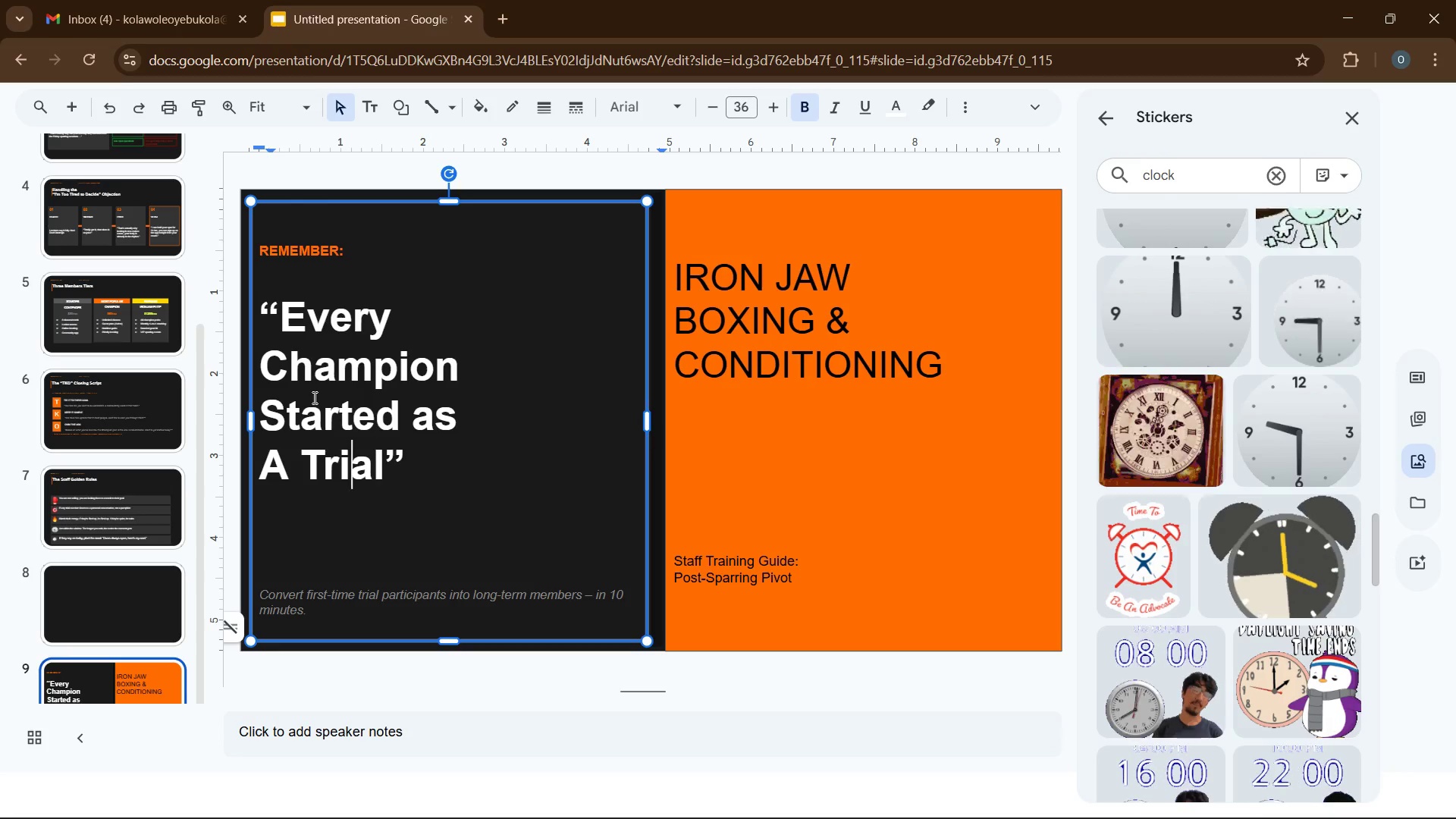 
key(ArrowLeft)
 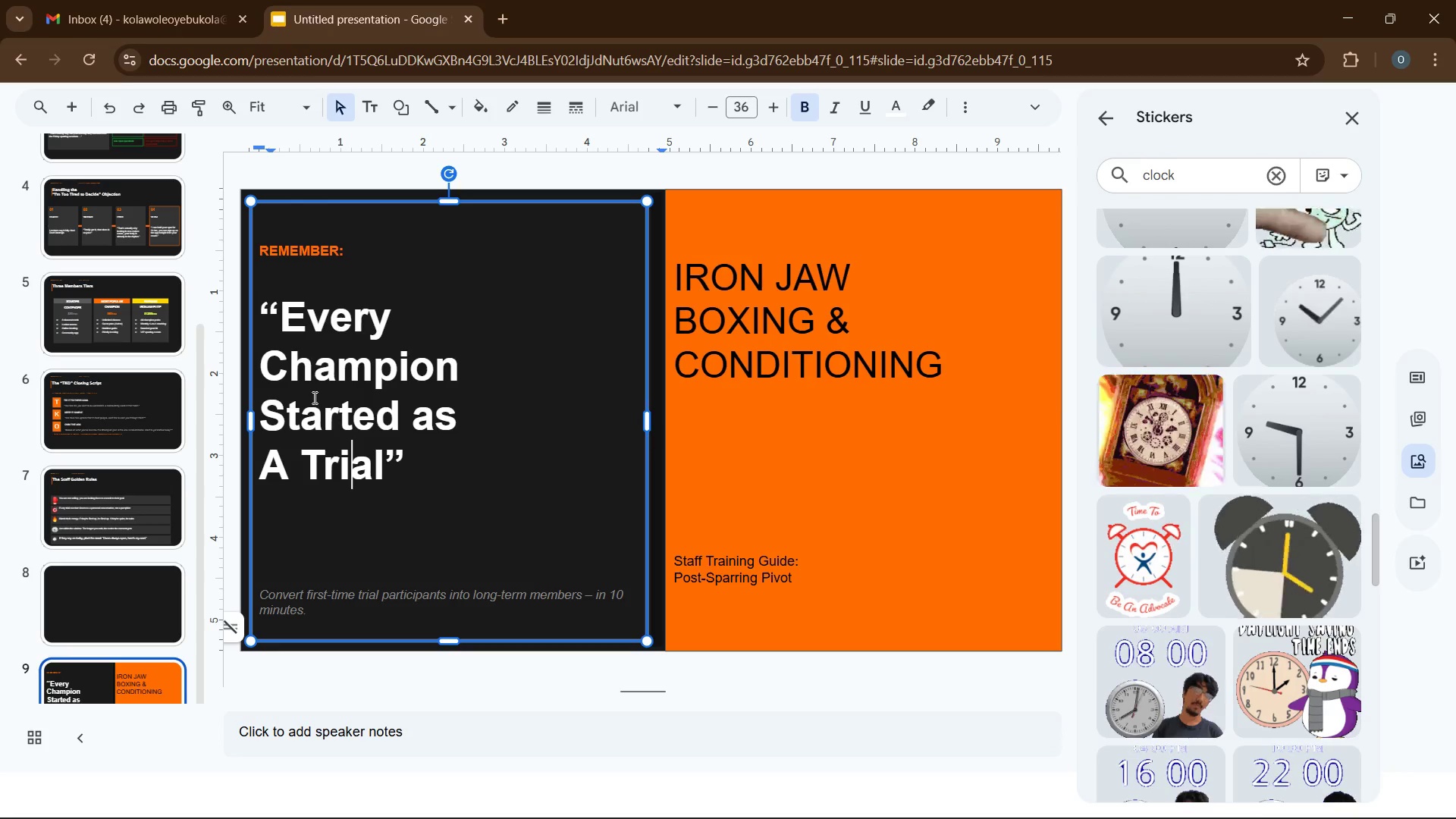 
key(ArrowLeft)
 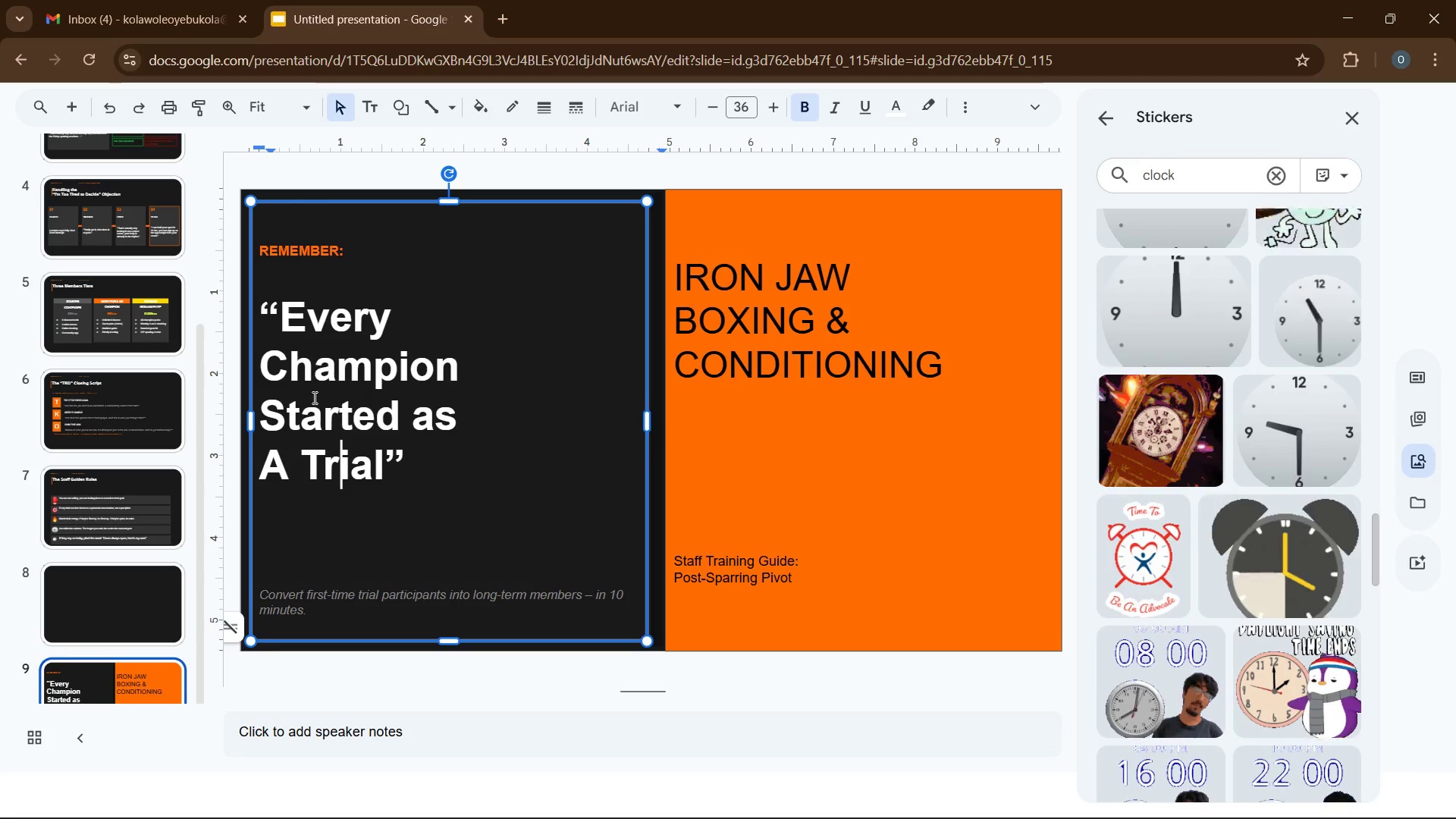 
key(ArrowLeft)
 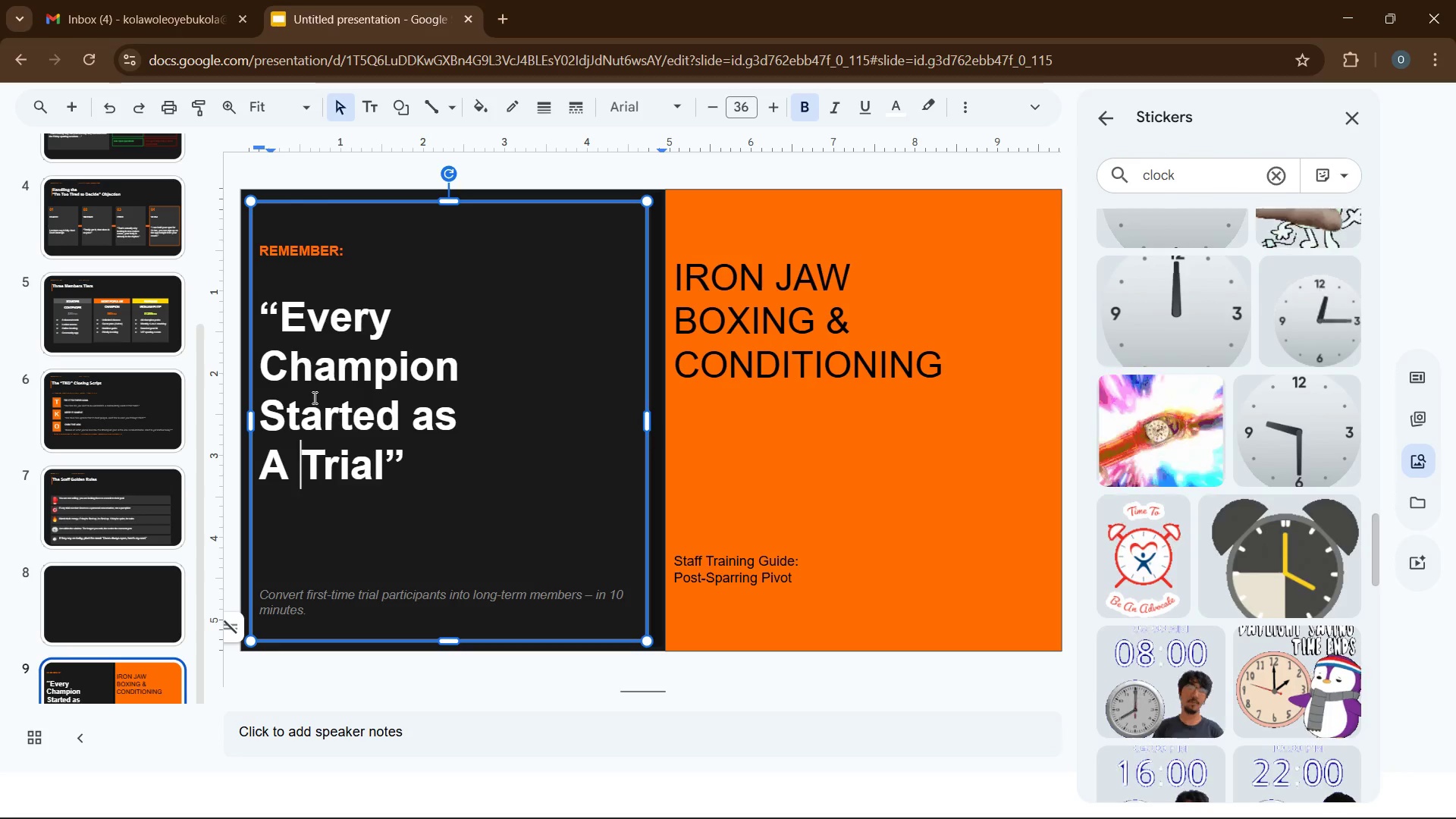 
key(ArrowLeft)
 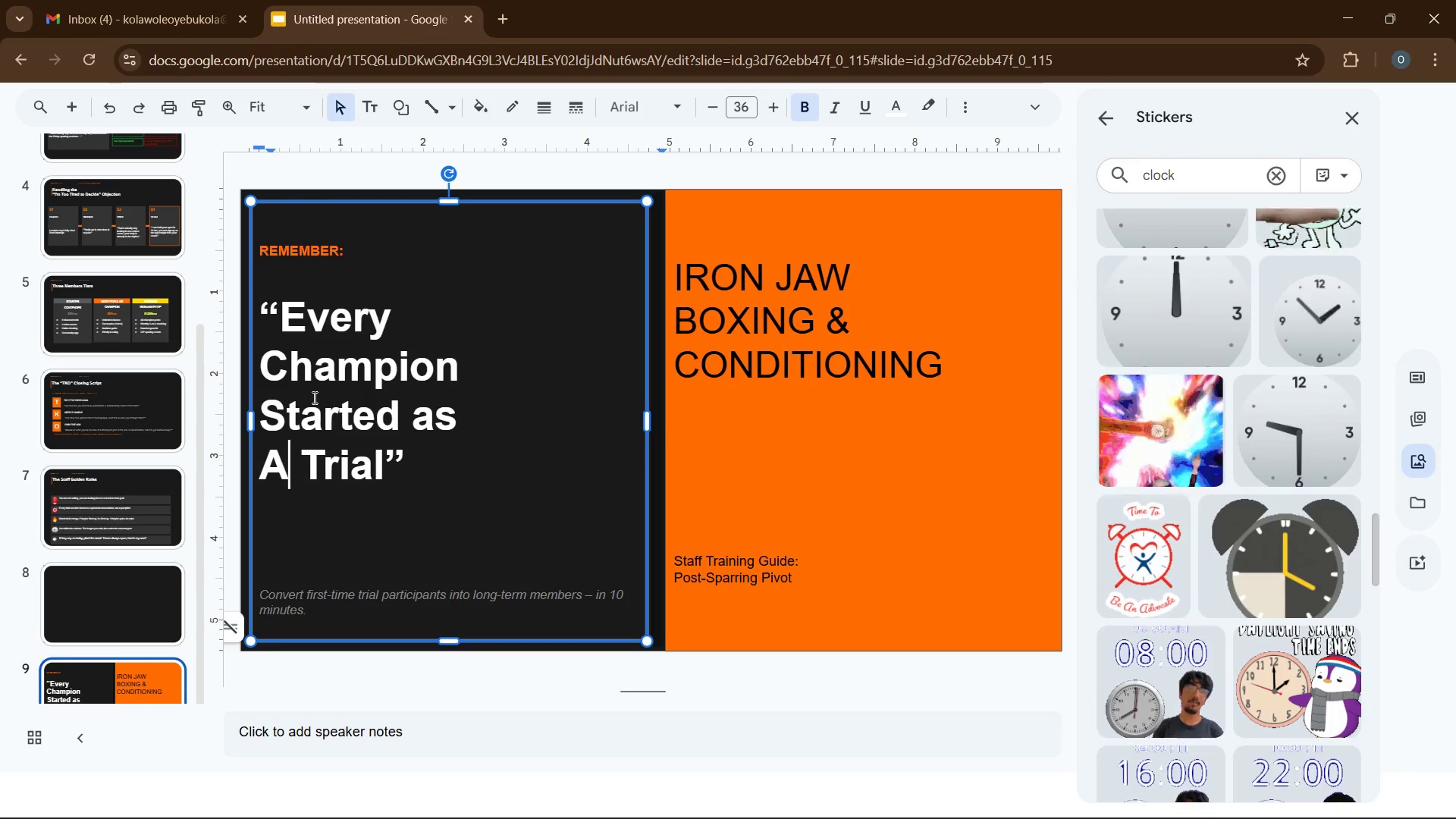 
key(ArrowLeft)
 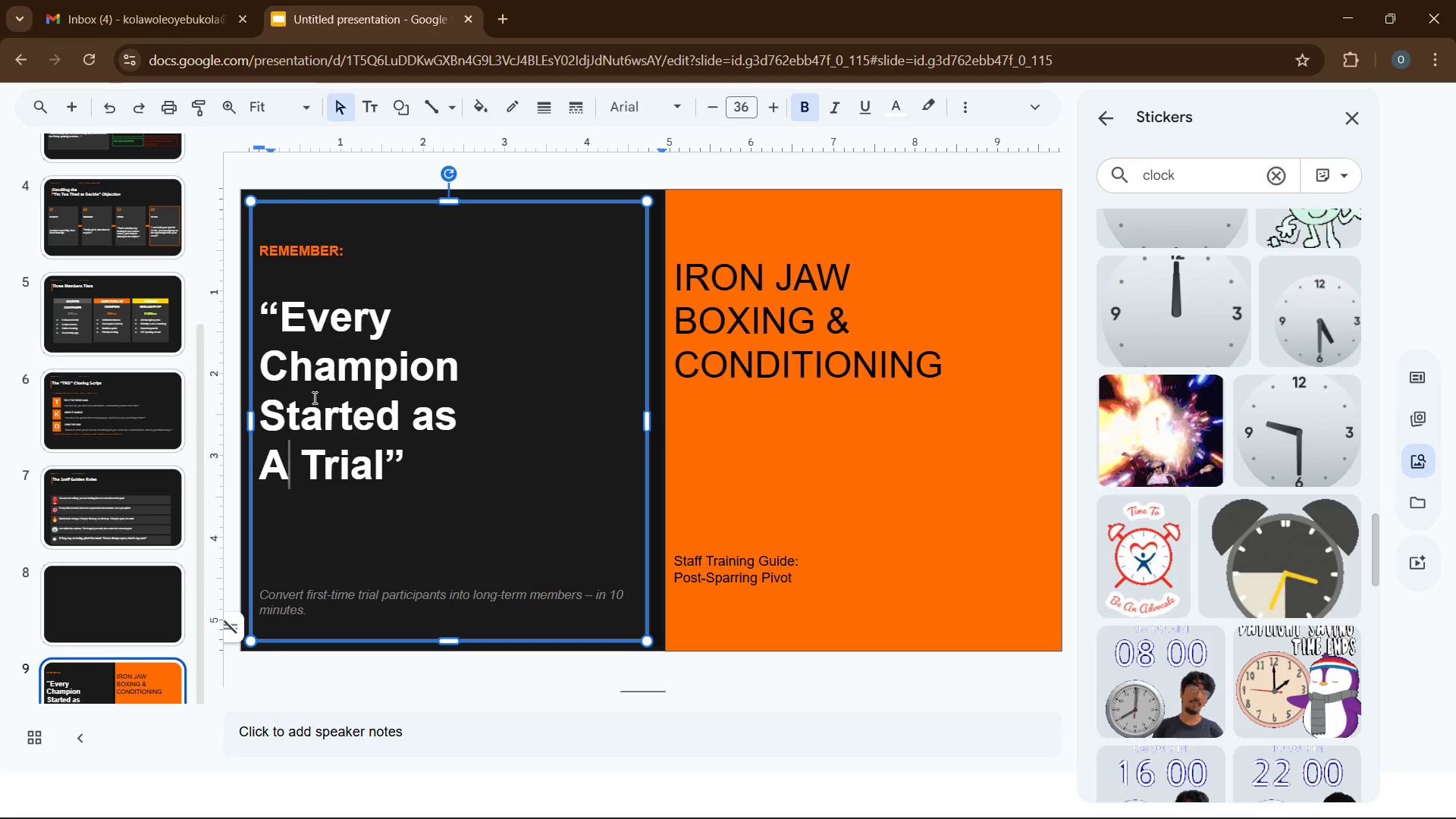 
key(Backspace)
 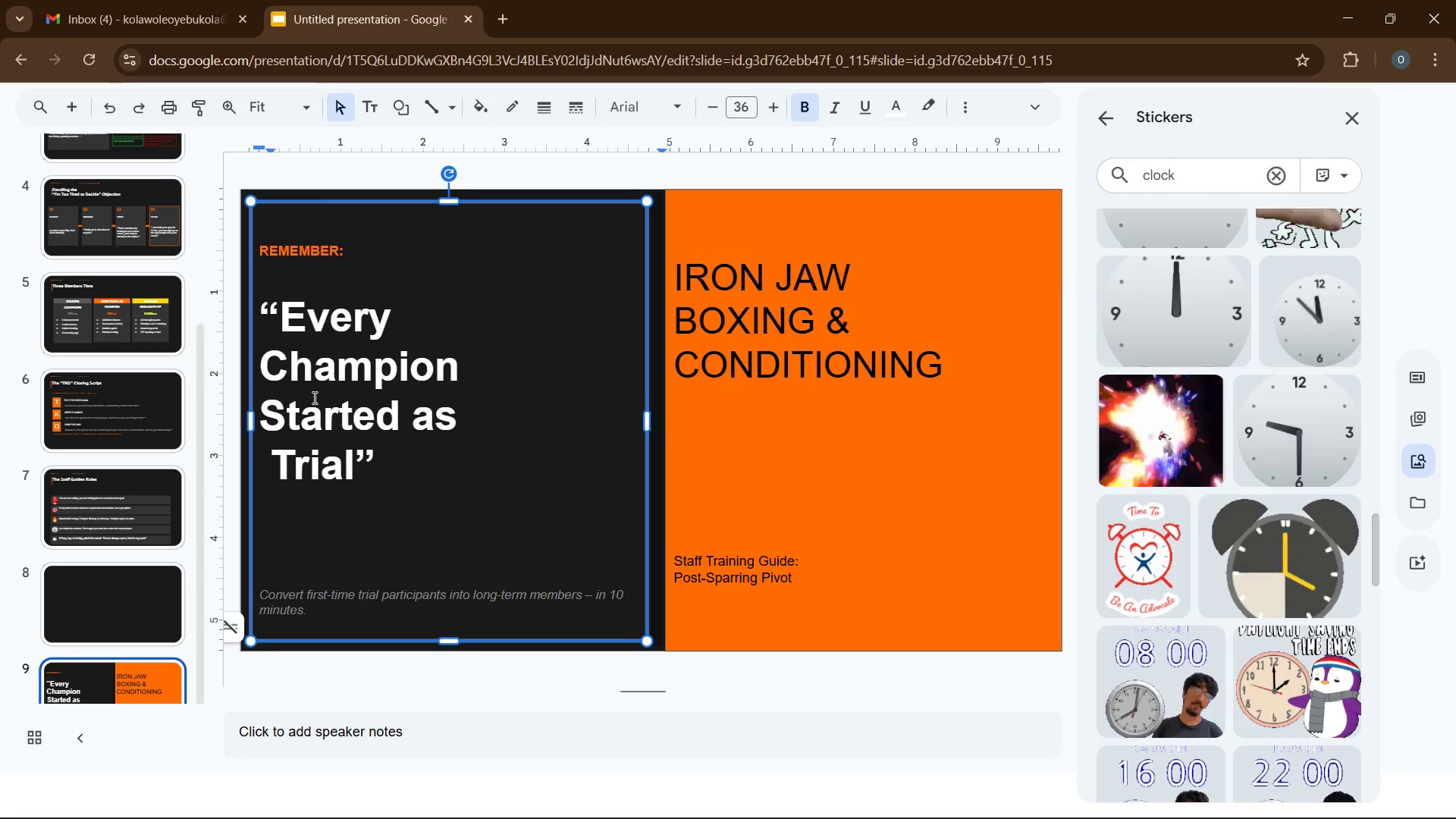 
key(A)
 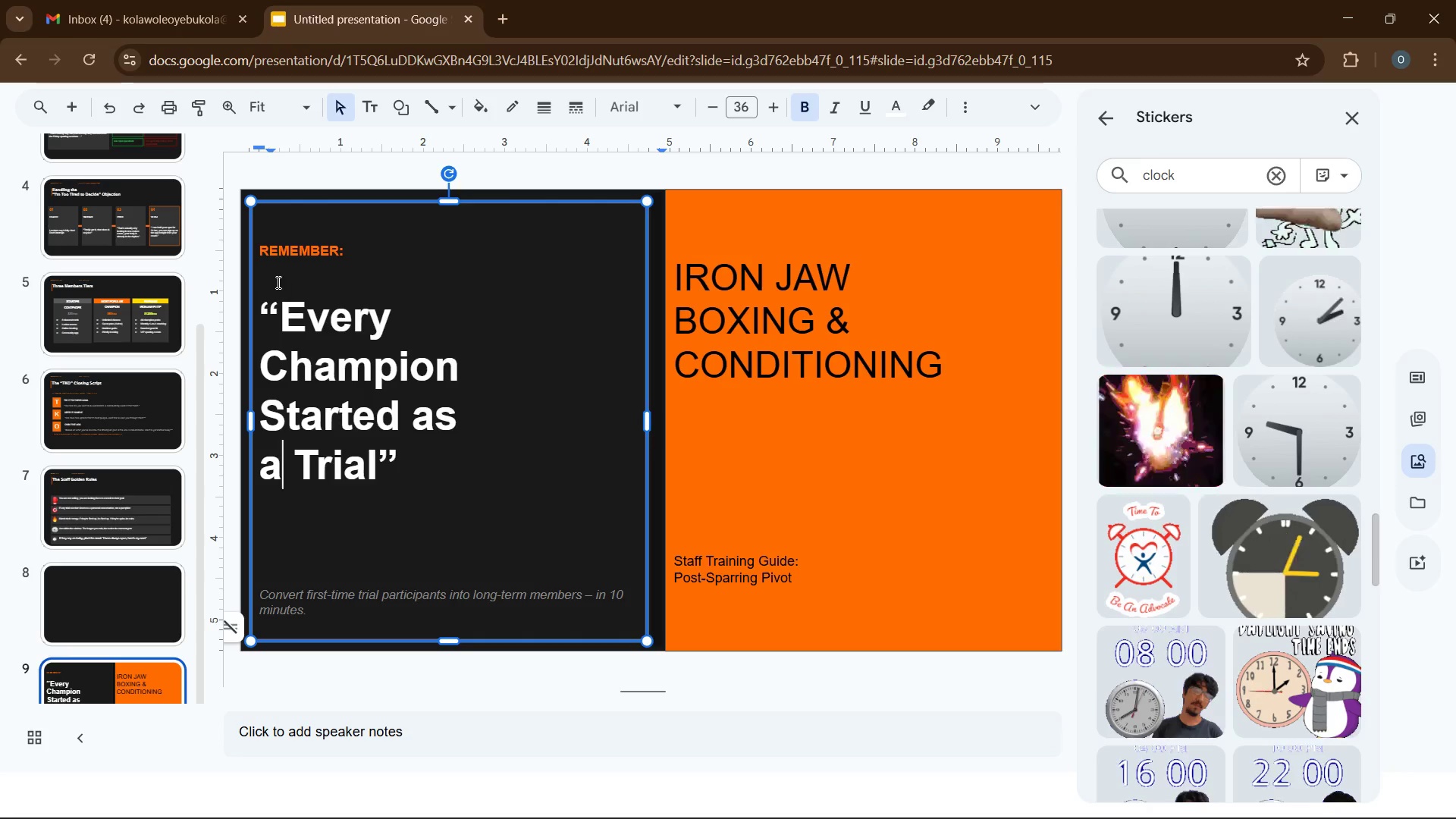 
wait(5.2)
 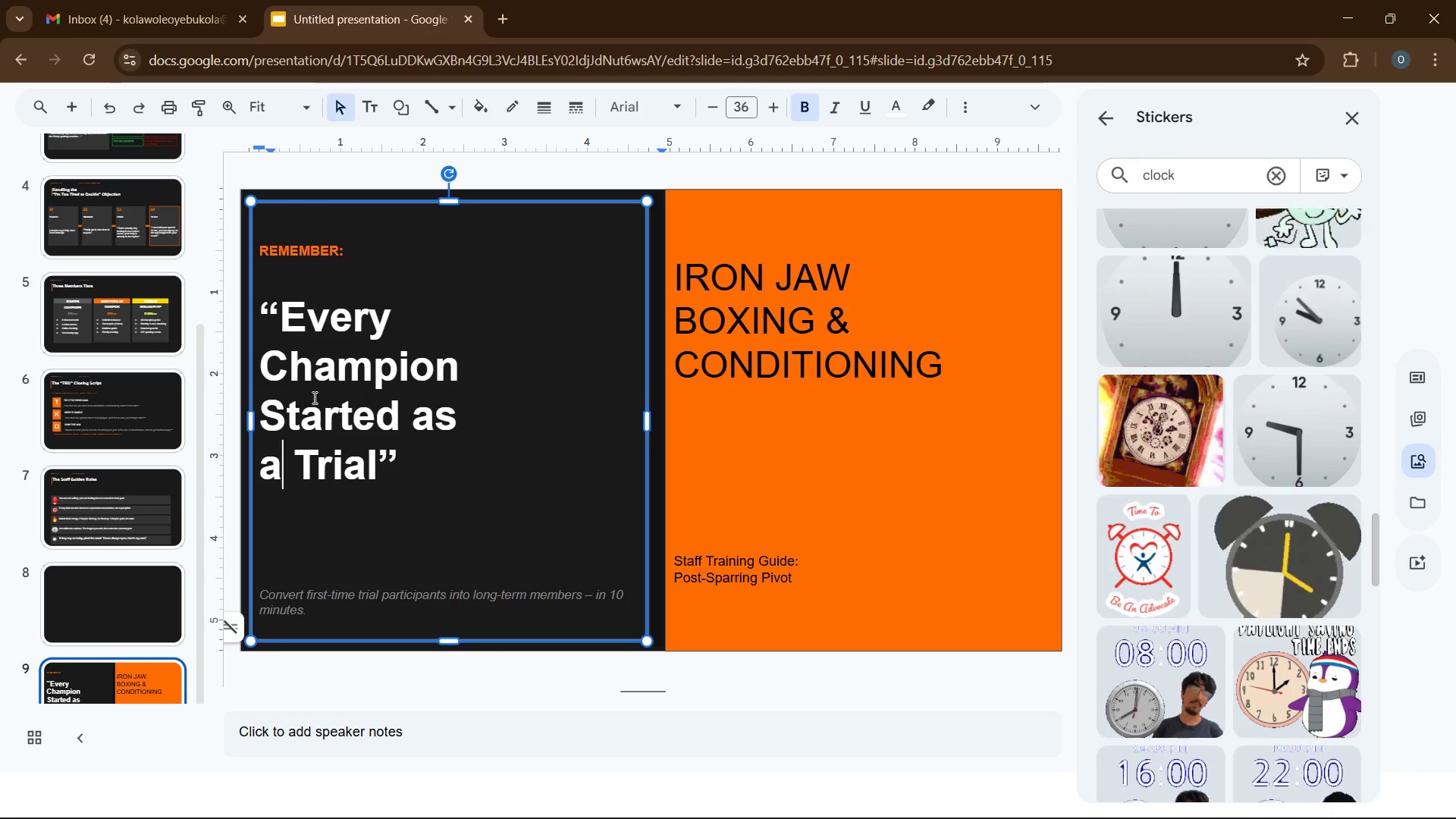 
left_click_drag(start_coordinate=[259, 303], to_coordinate=[406, 457])
 